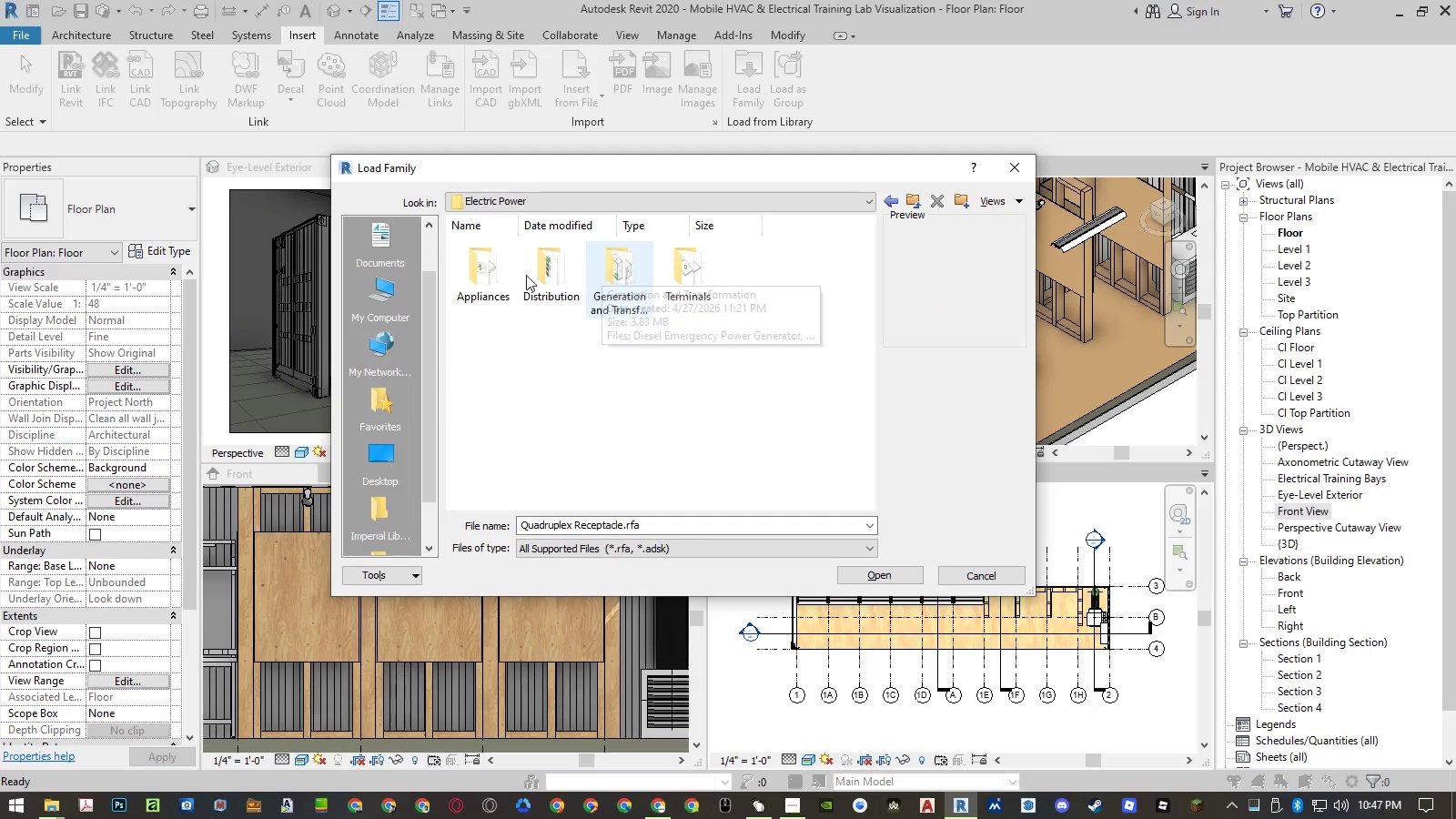 
double_click([499, 278])
 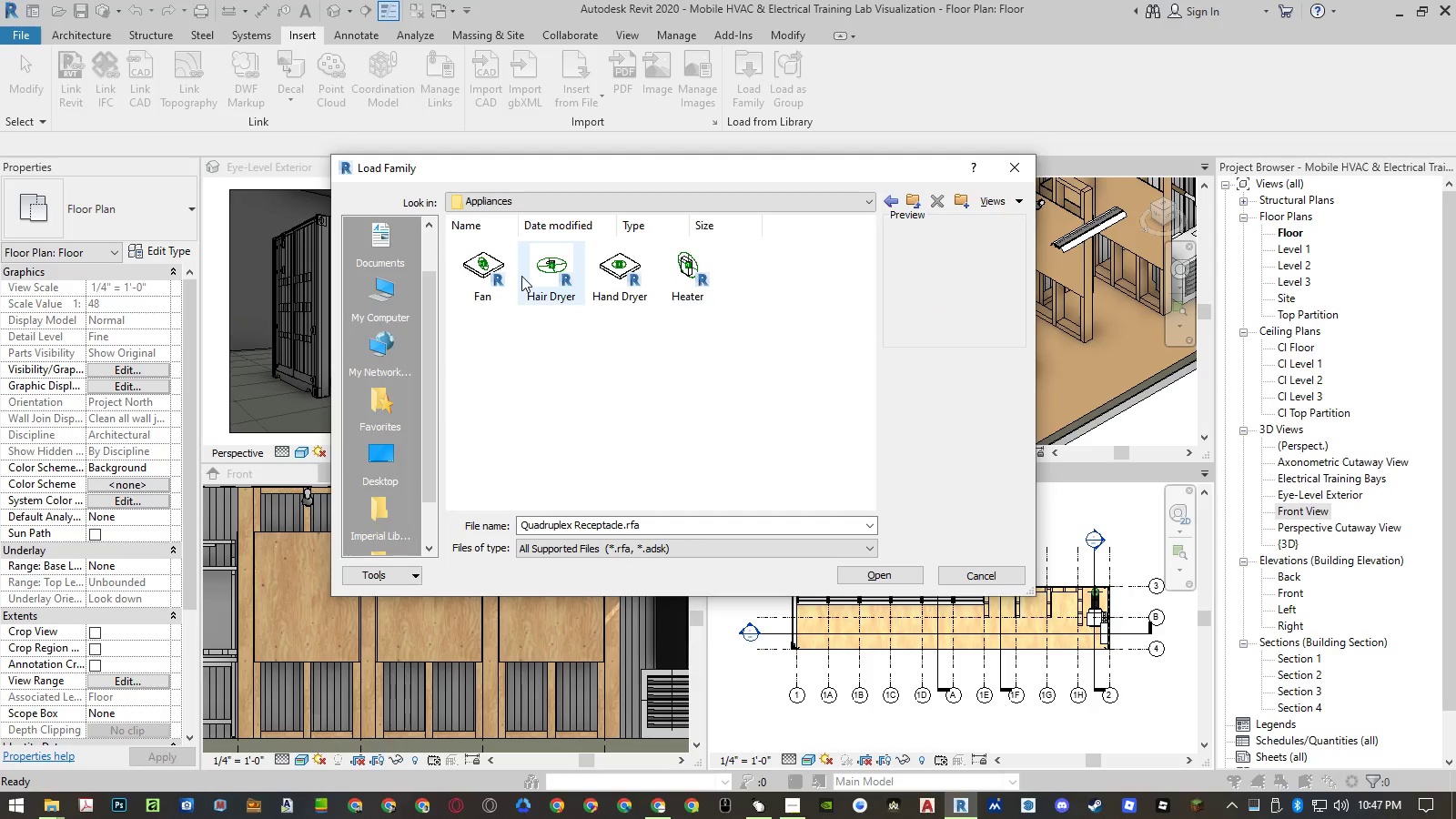 
key(Backspace)
 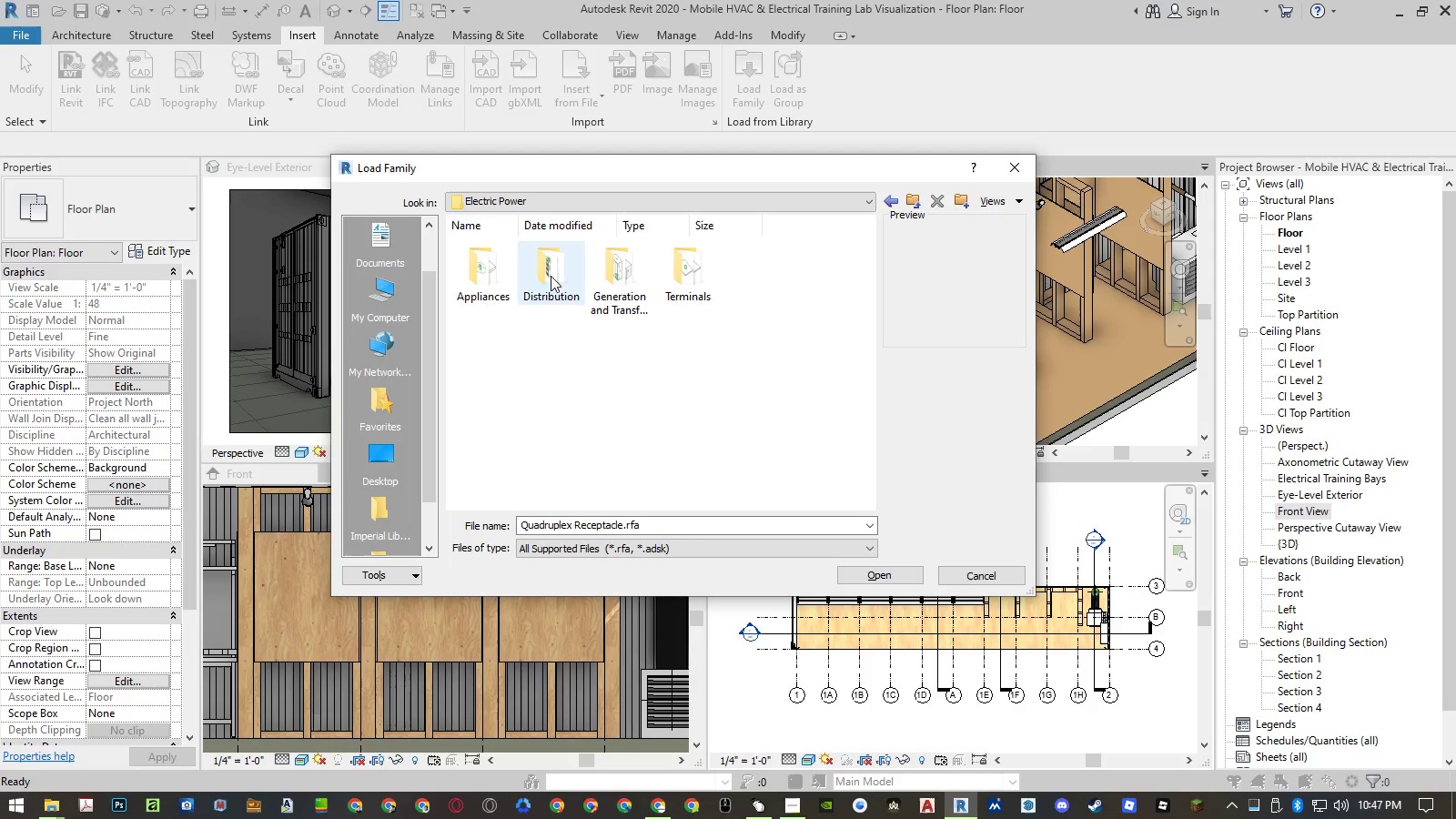 
double_click([551, 276])
 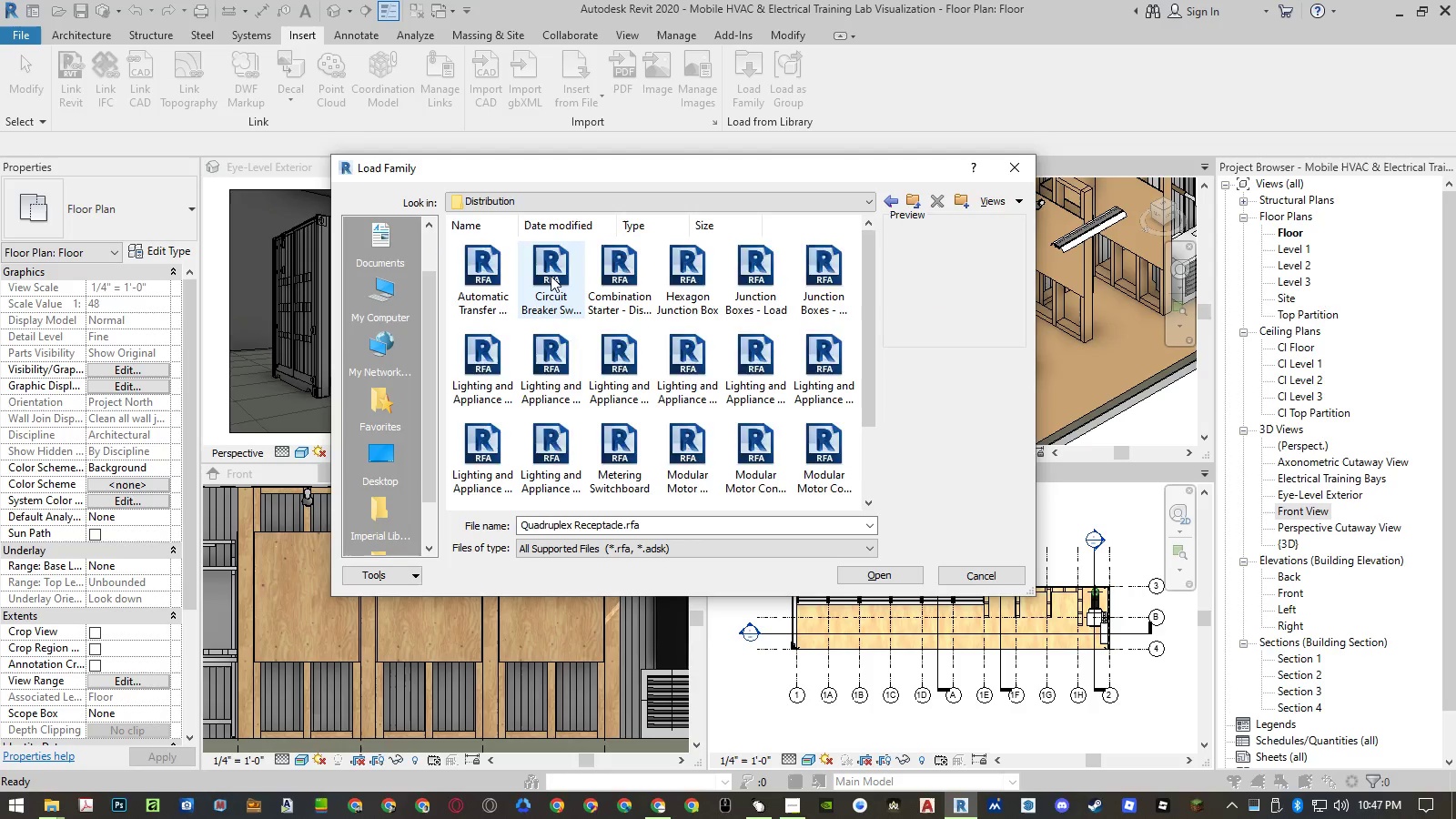 
key(Control+ControlLeft)
 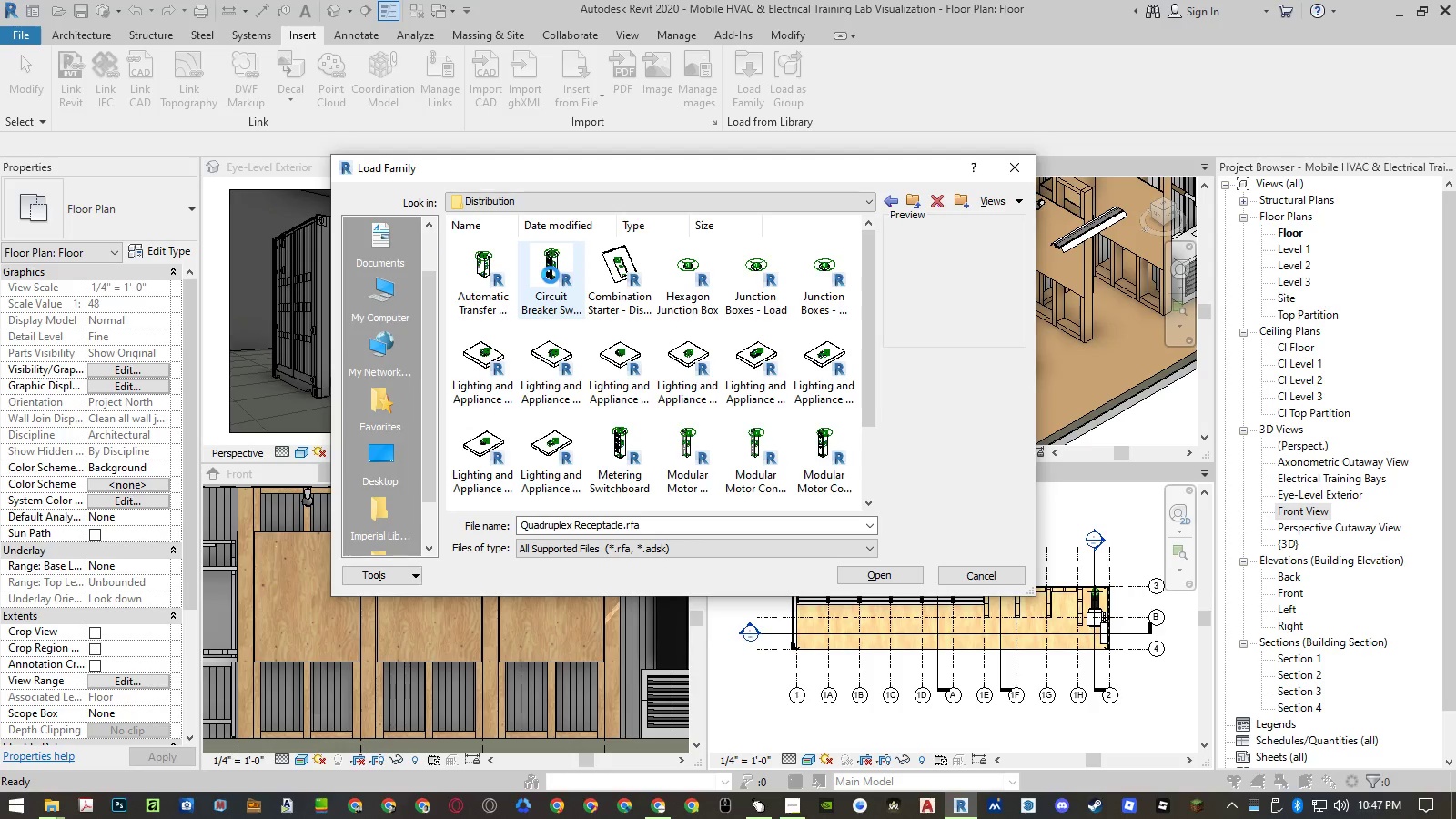 
key(Control+A)
 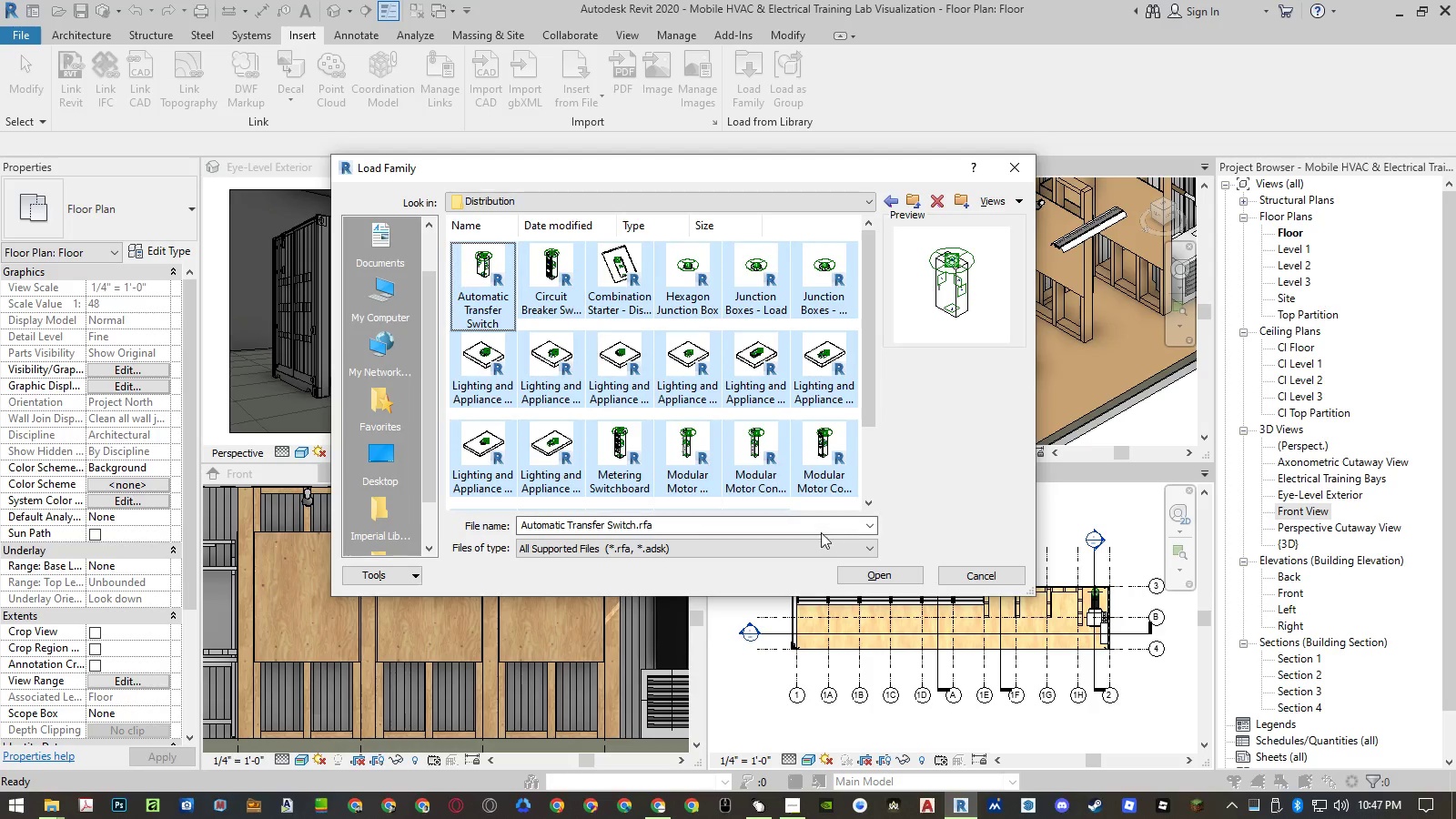 
left_click([875, 576])
 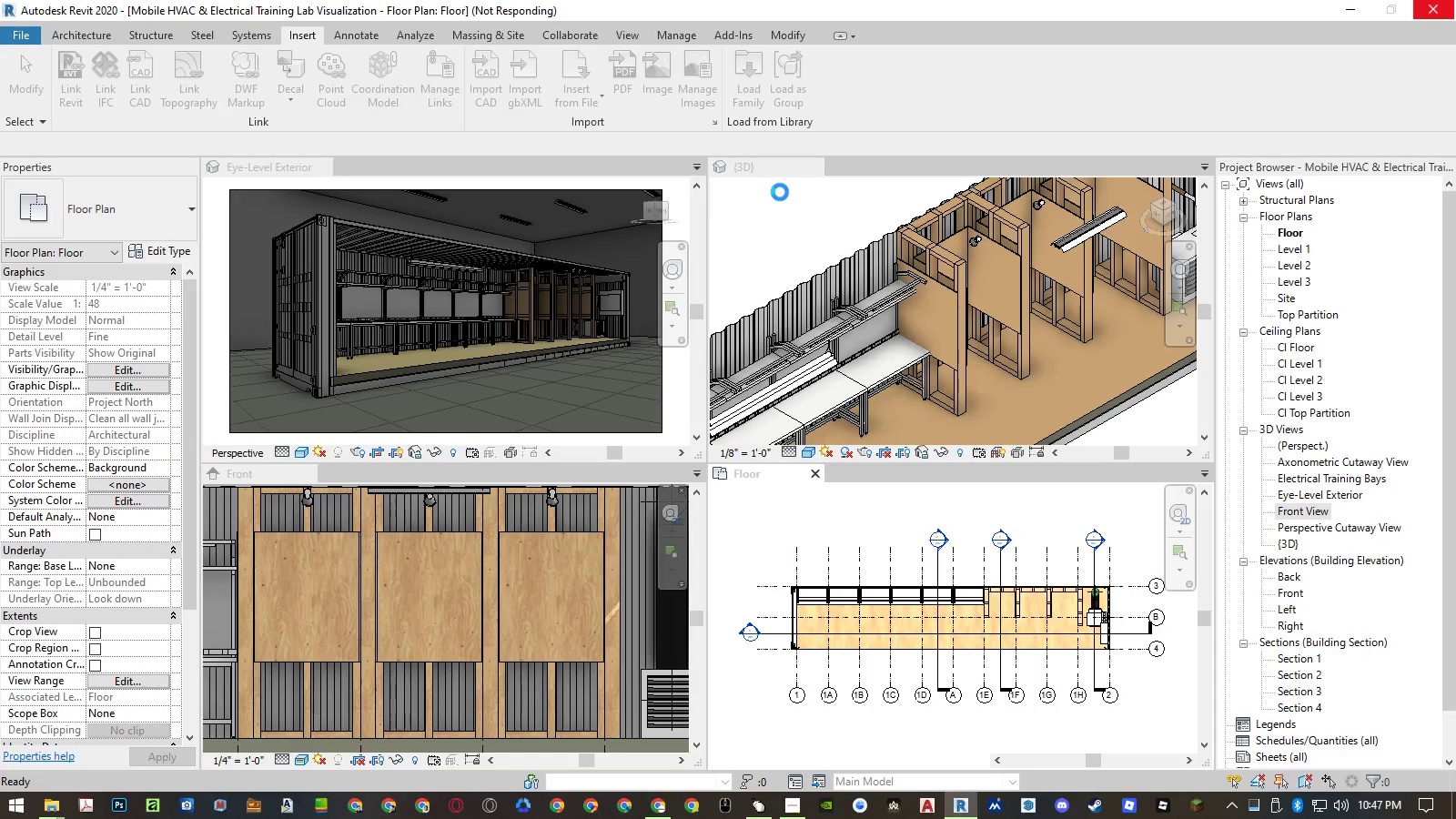 
wait(24.47)
 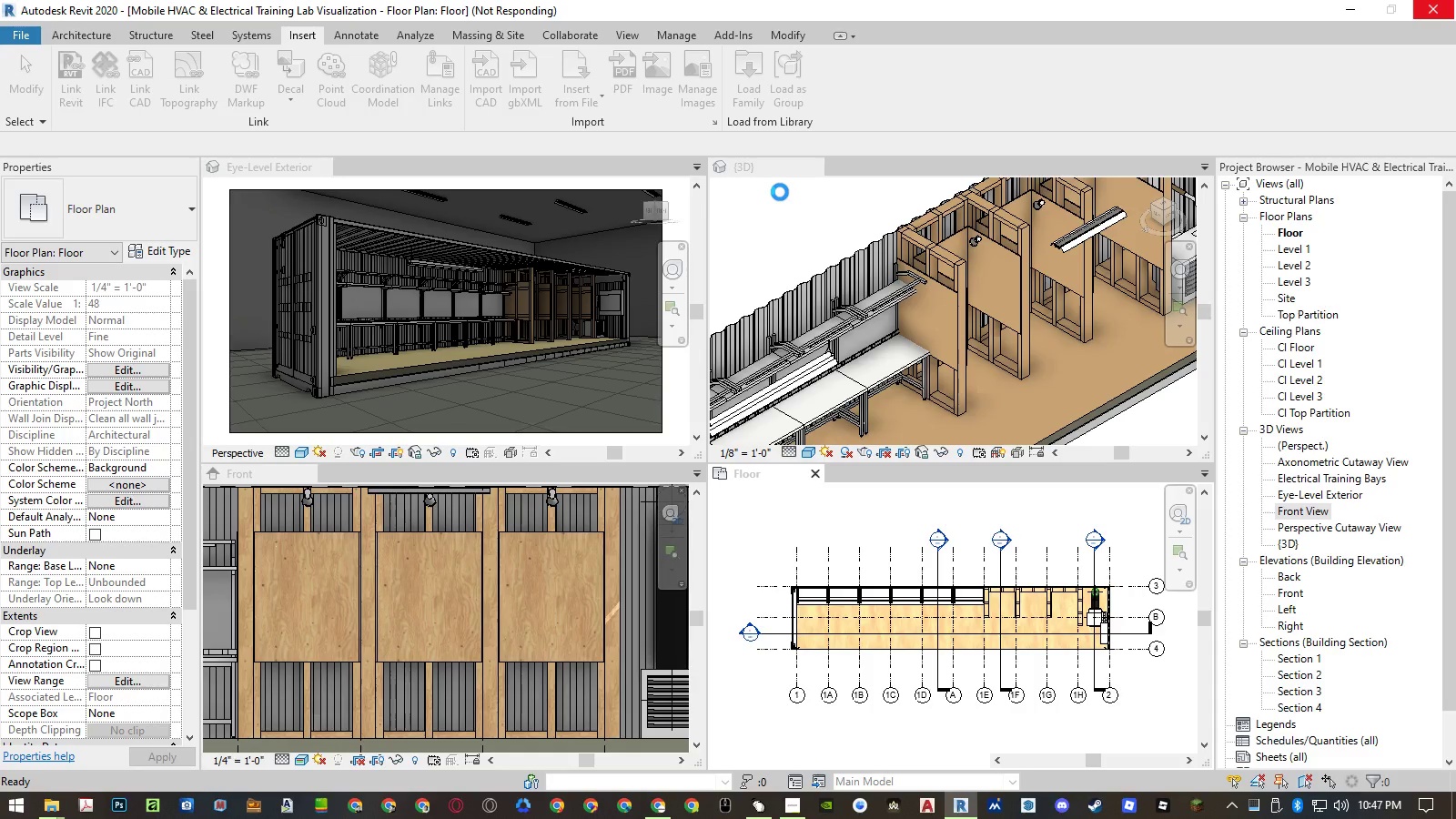 
left_click([741, 105])
 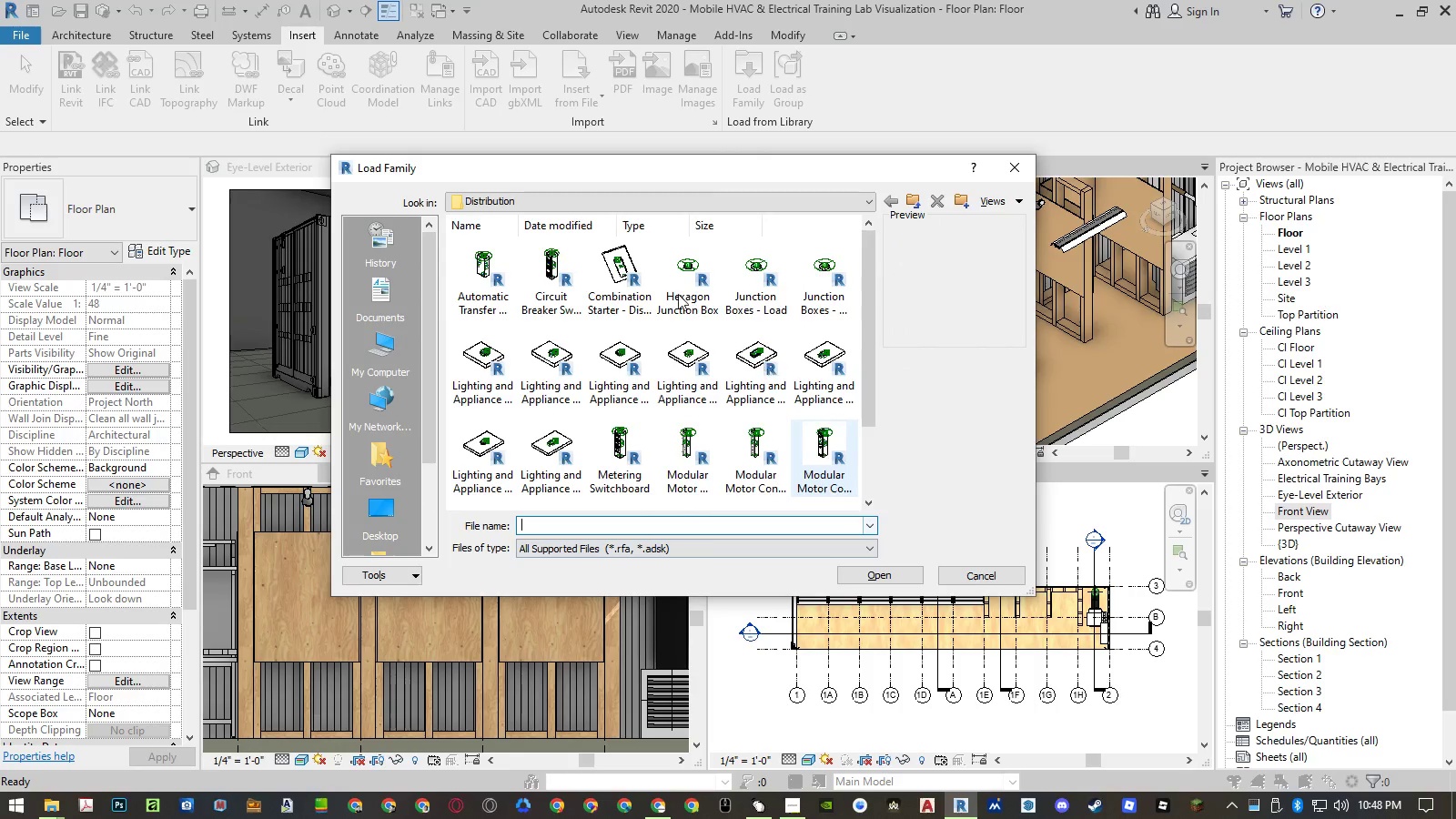 
left_click([676, 293])
 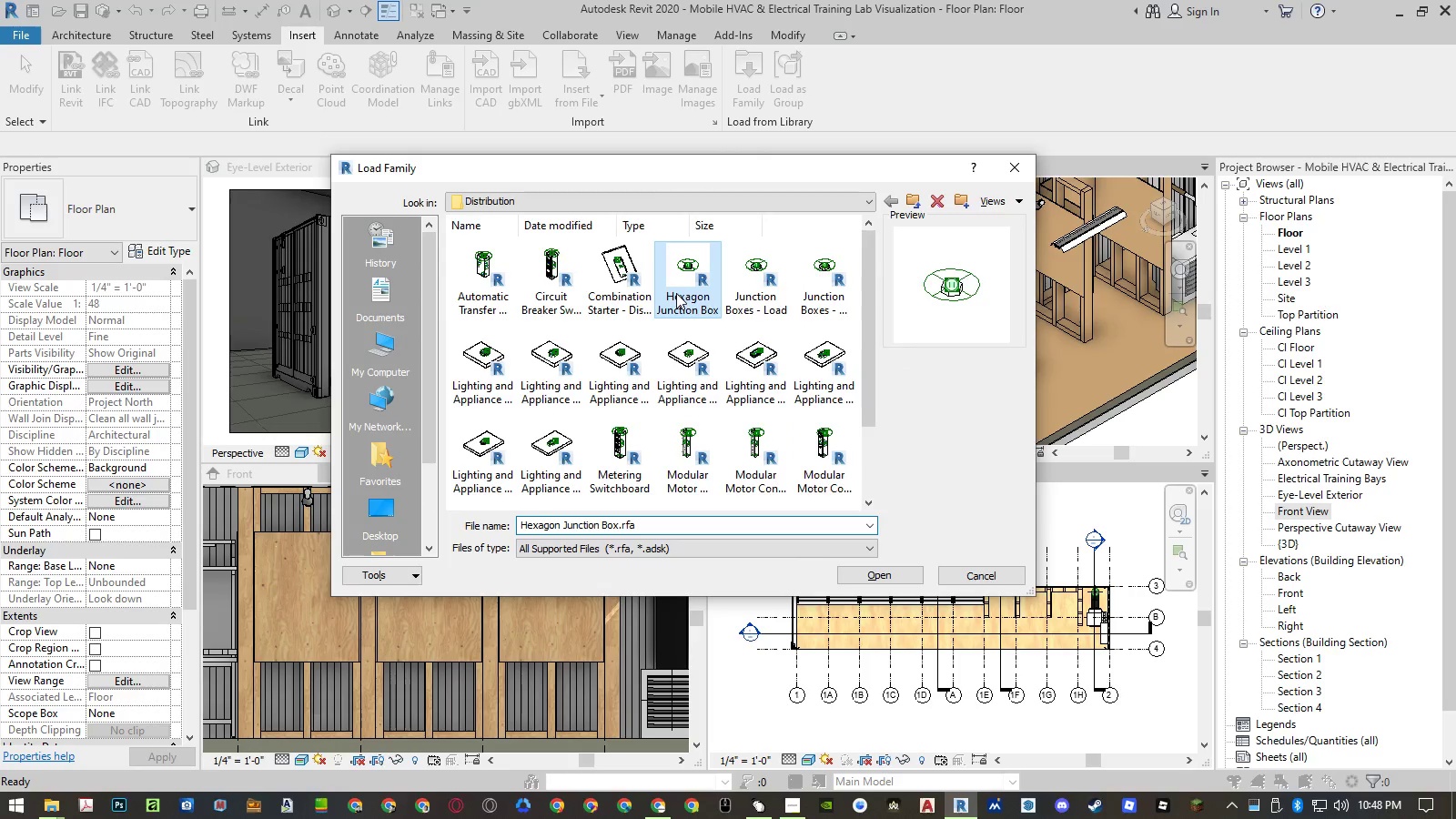 
key(Backspace)
 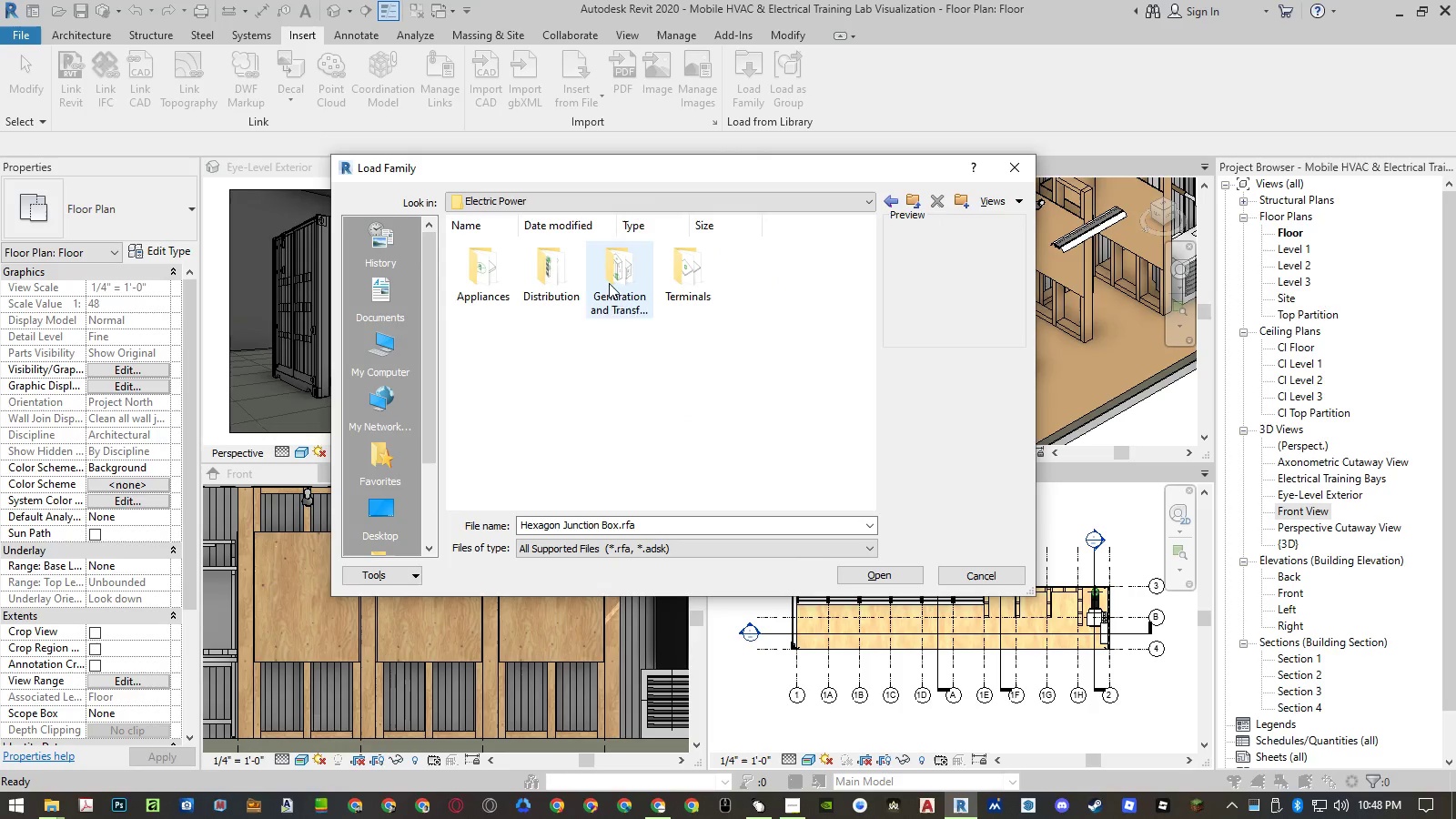 
double_click([609, 283])
 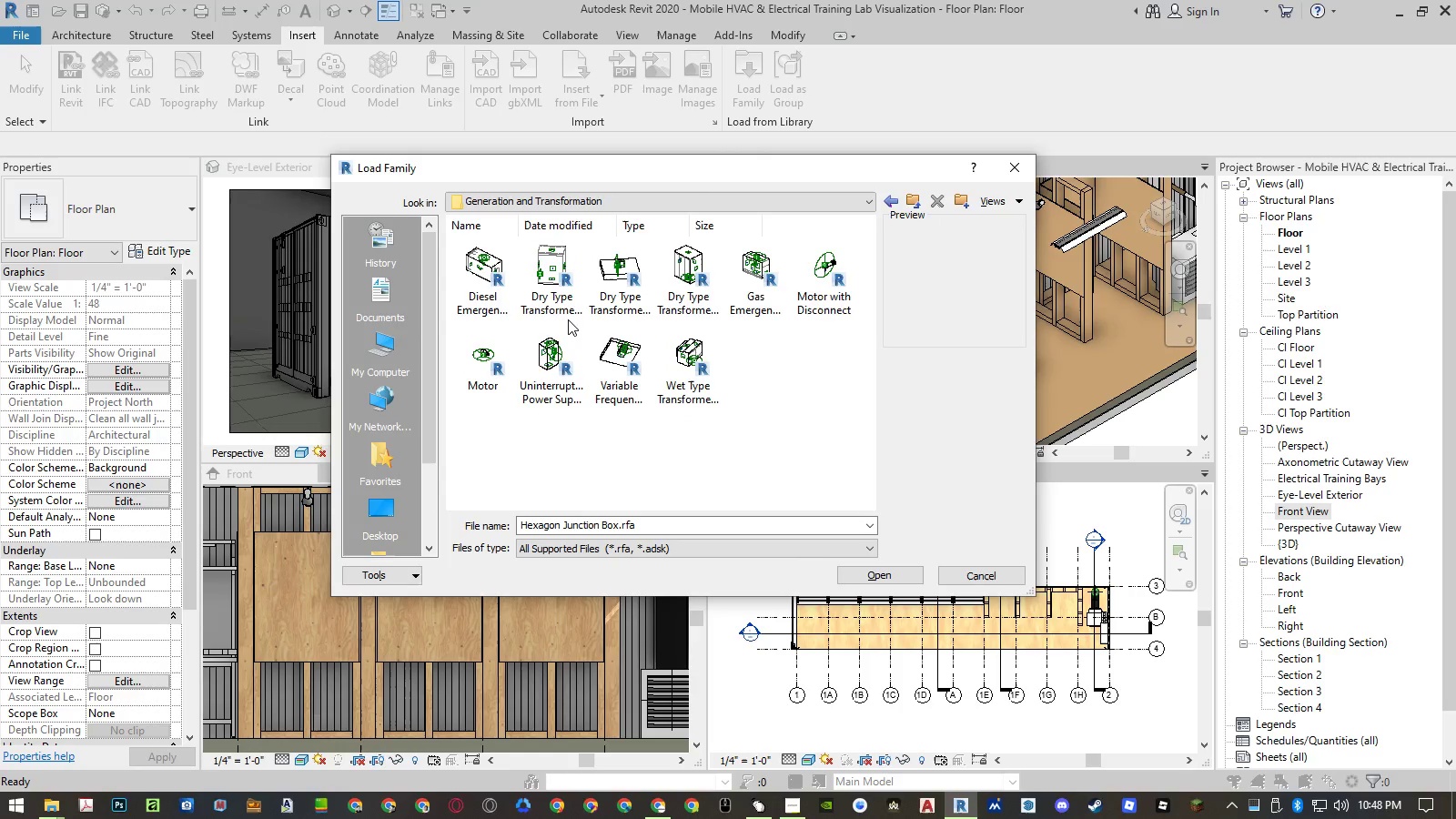 
key(Control+ControlLeft)
 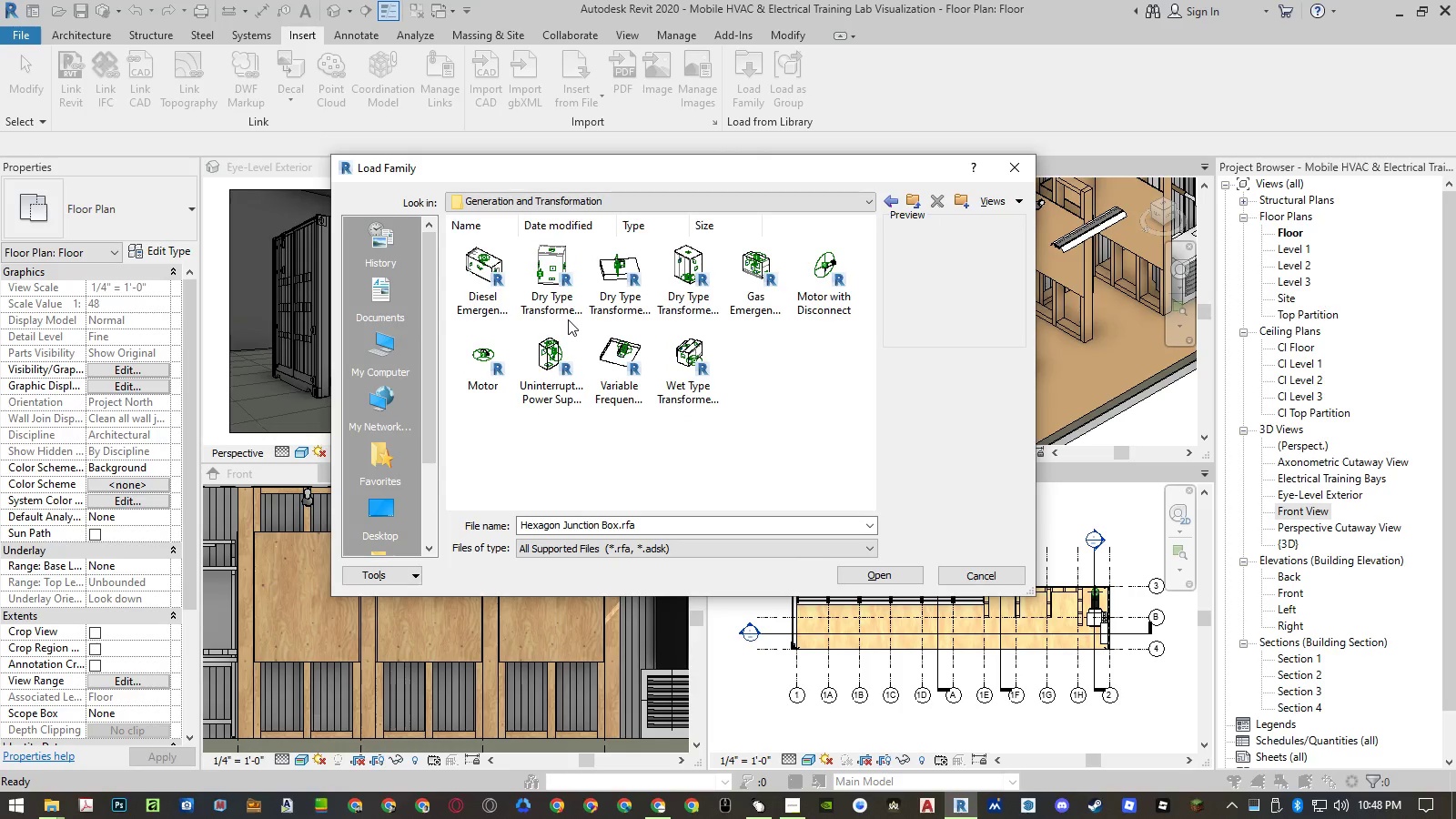 
key(Control+A)
 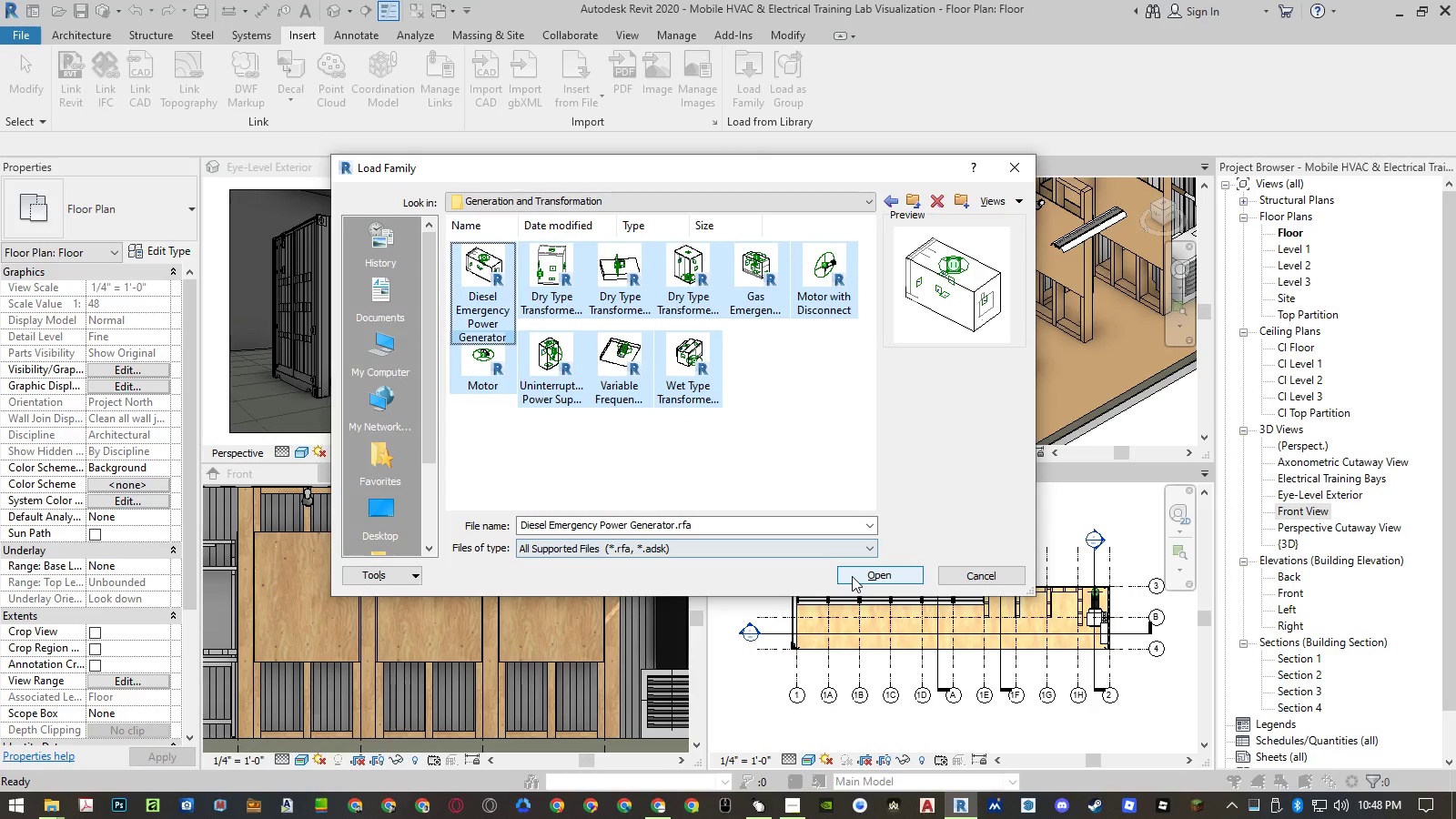 
left_click([853, 576])
 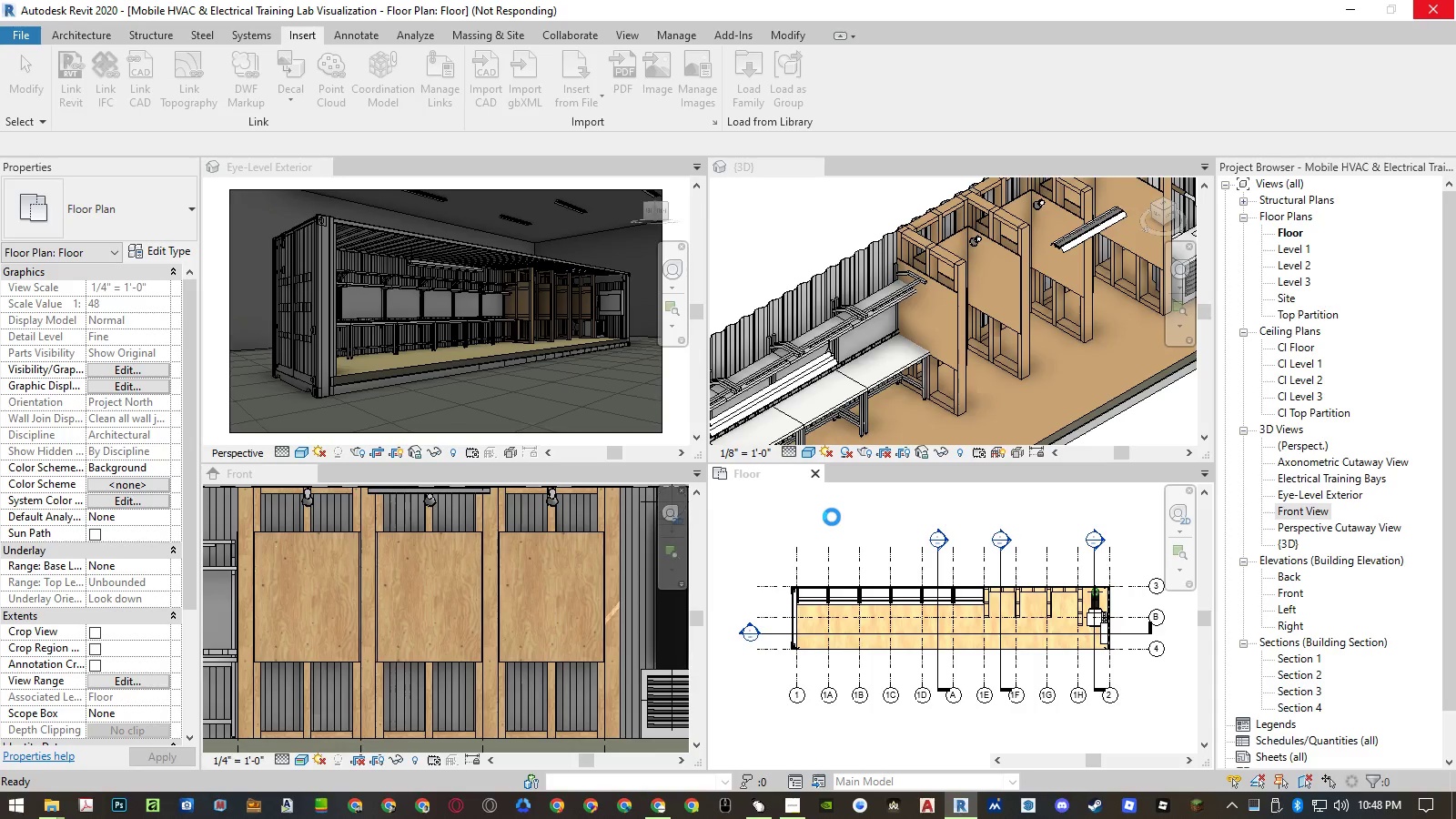 
wait(13.53)
 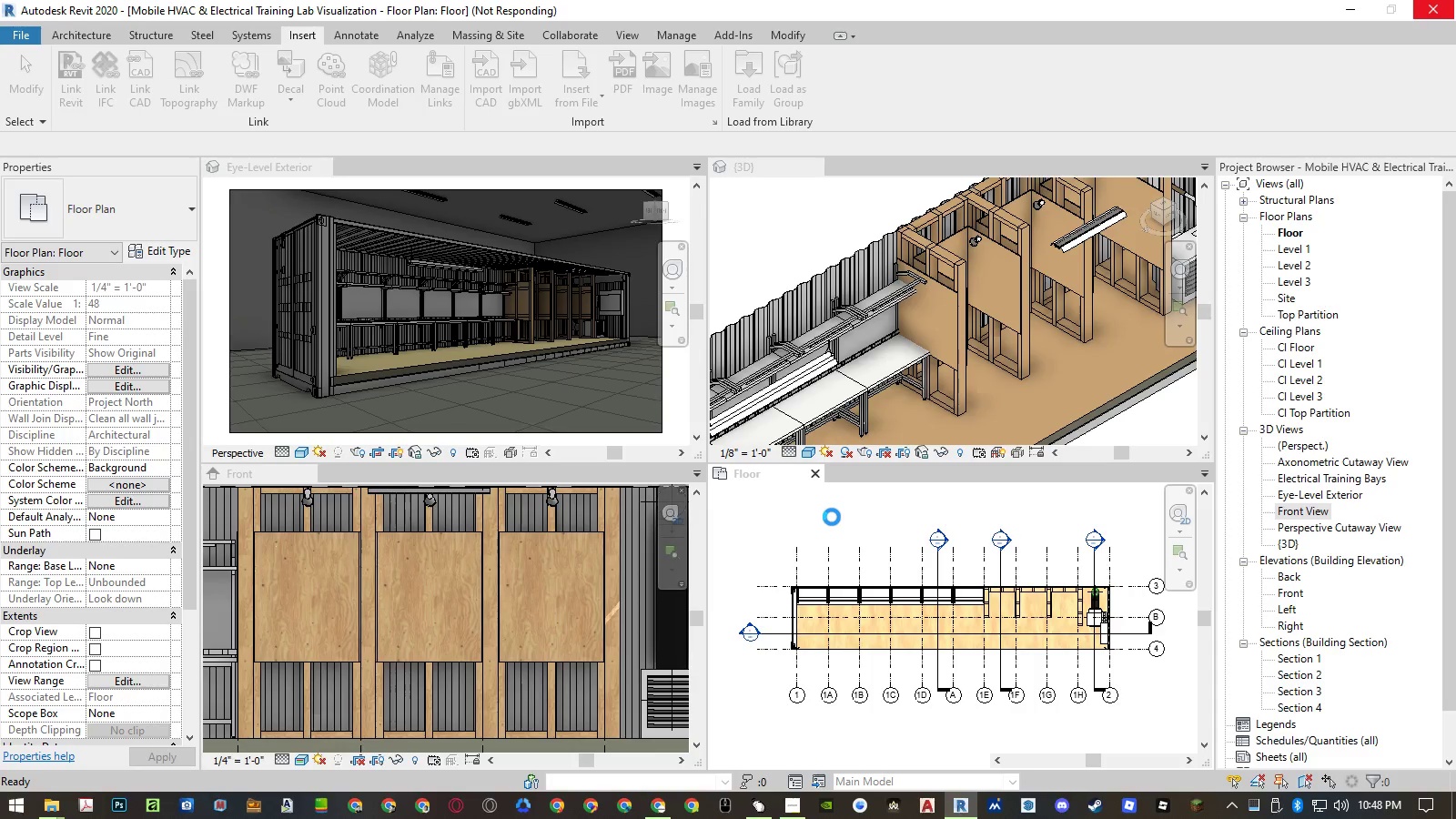 
left_click([737, 111])
 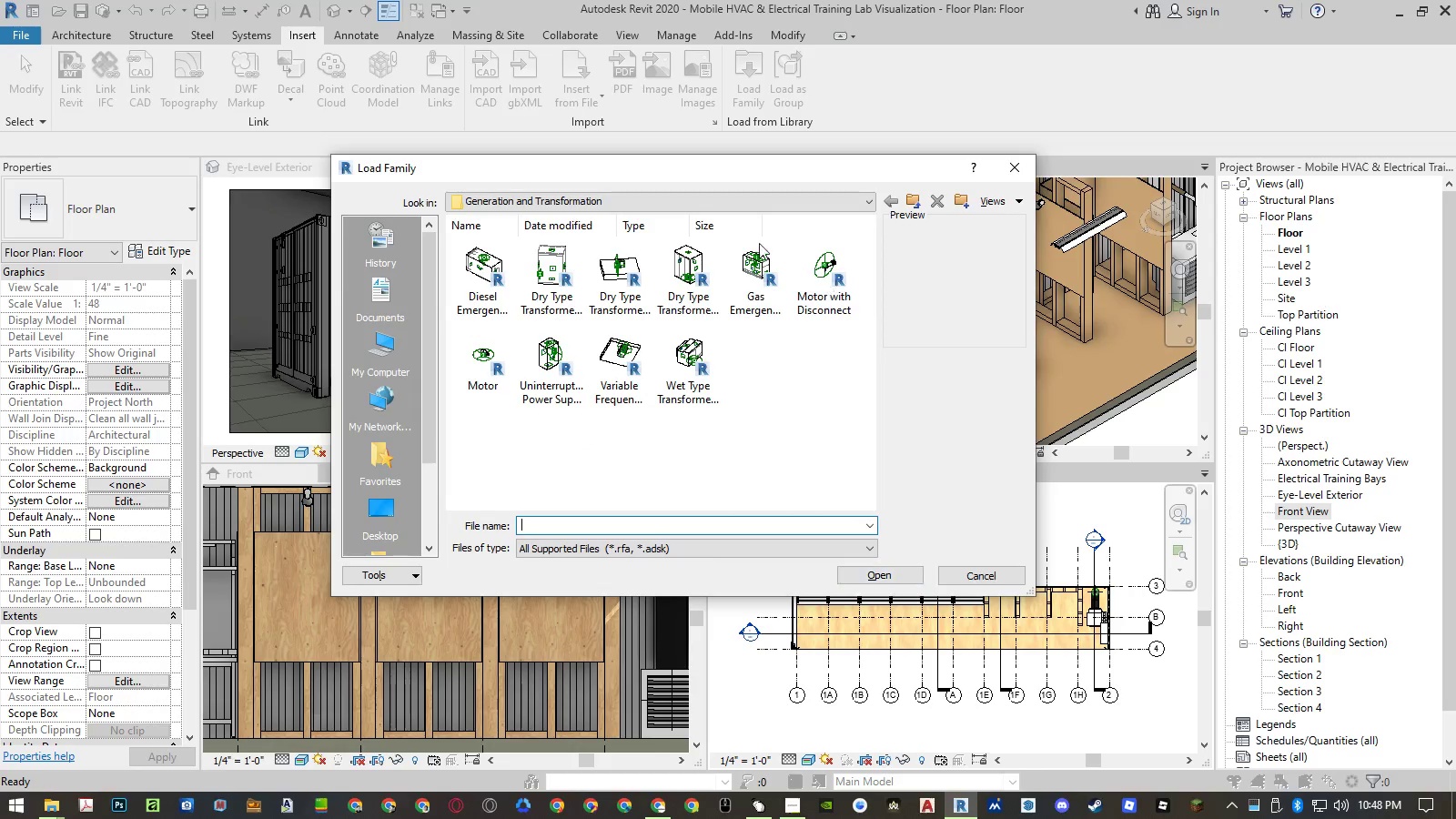 
left_click([745, 396])
 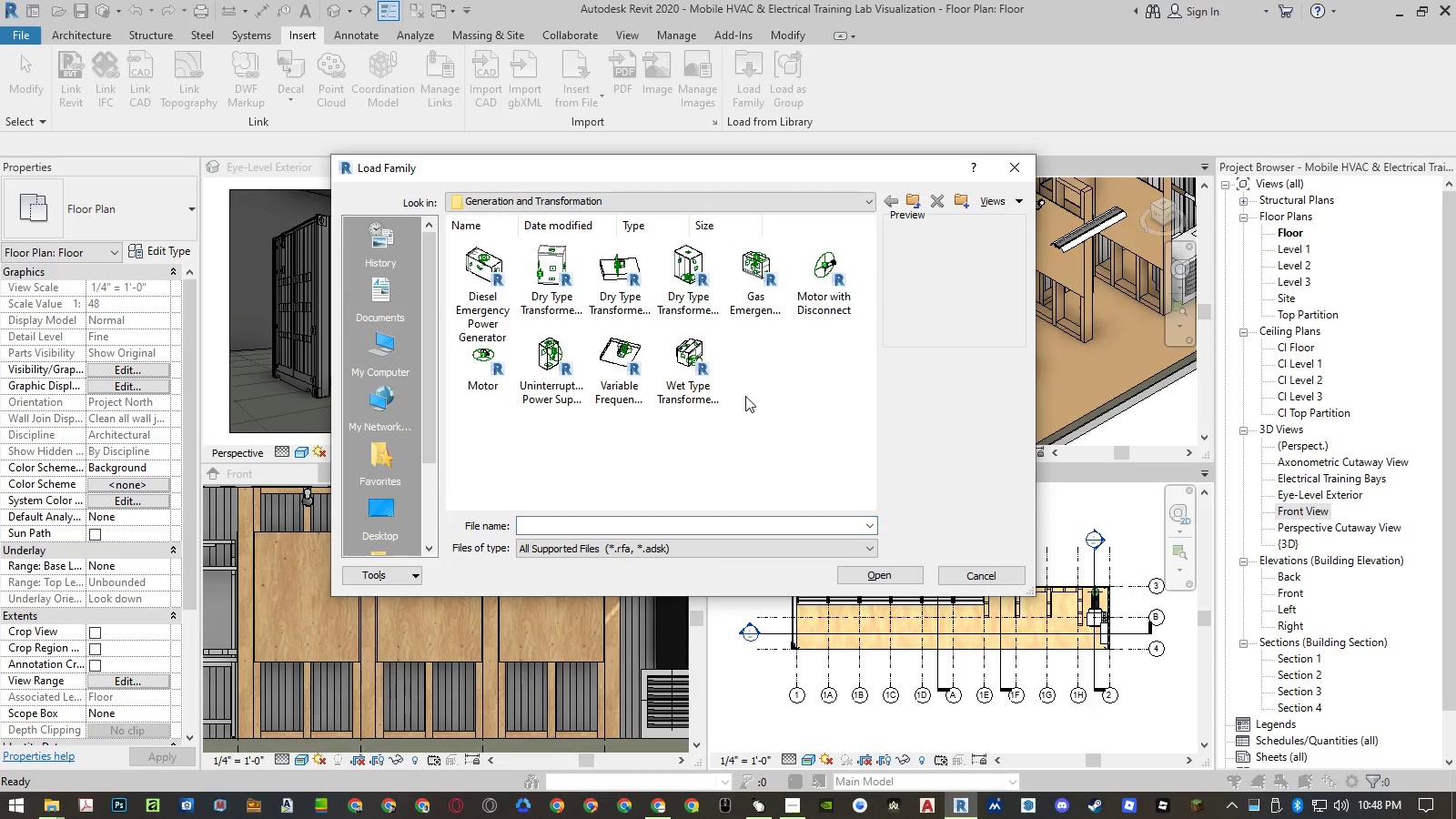 
key(Backspace)
 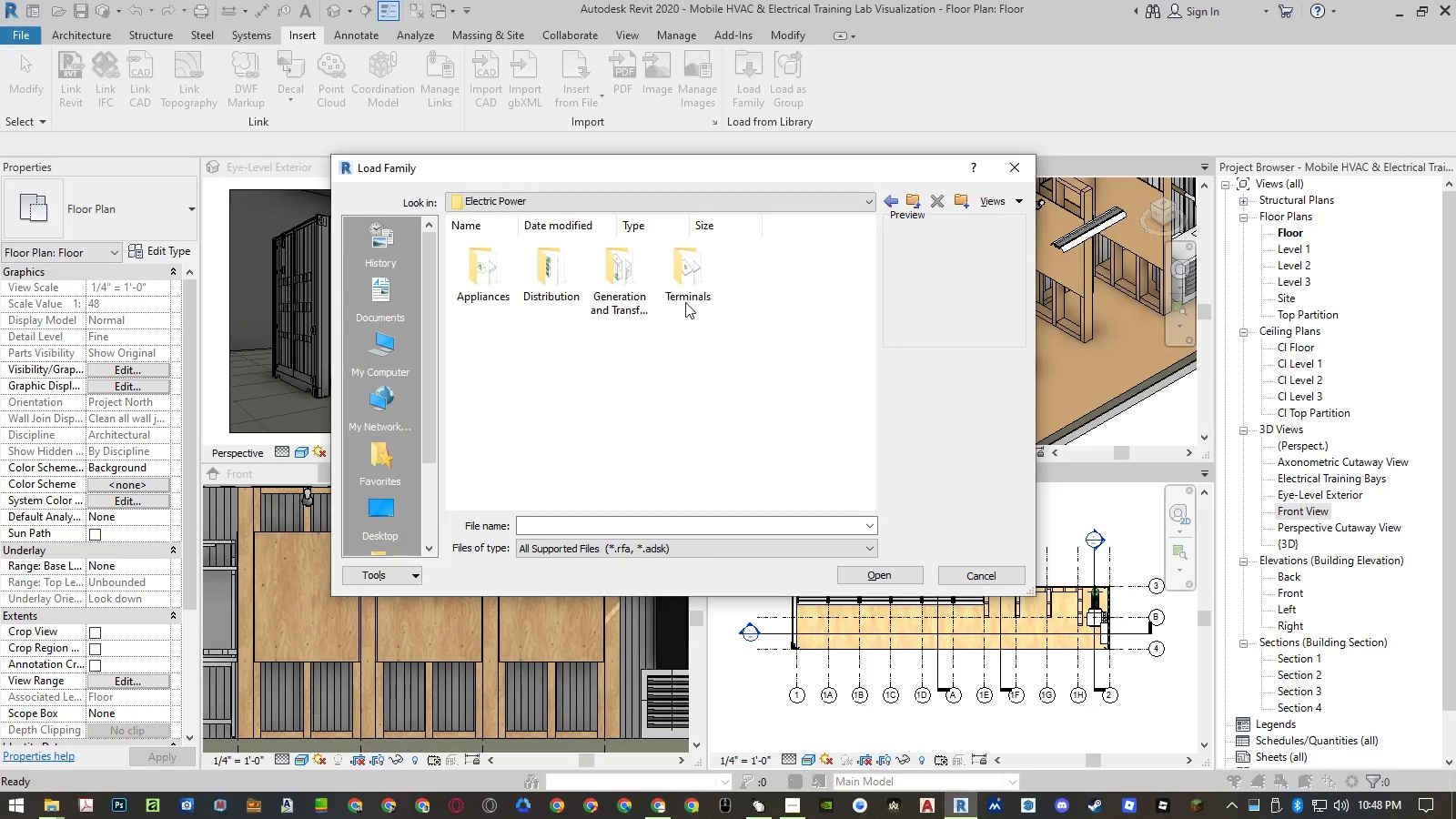 
double_click([682, 295])
 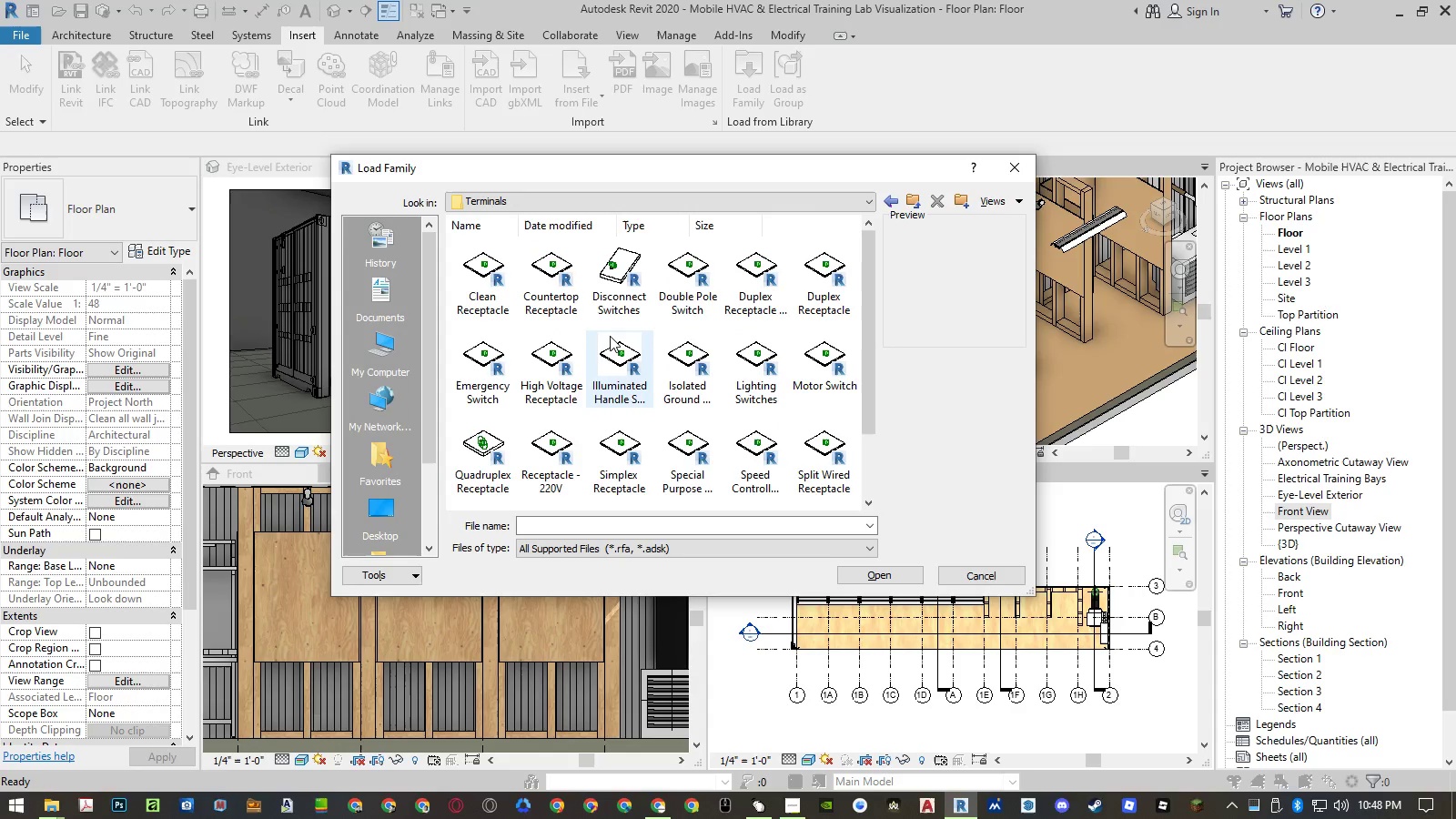 
left_click([610, 336])
 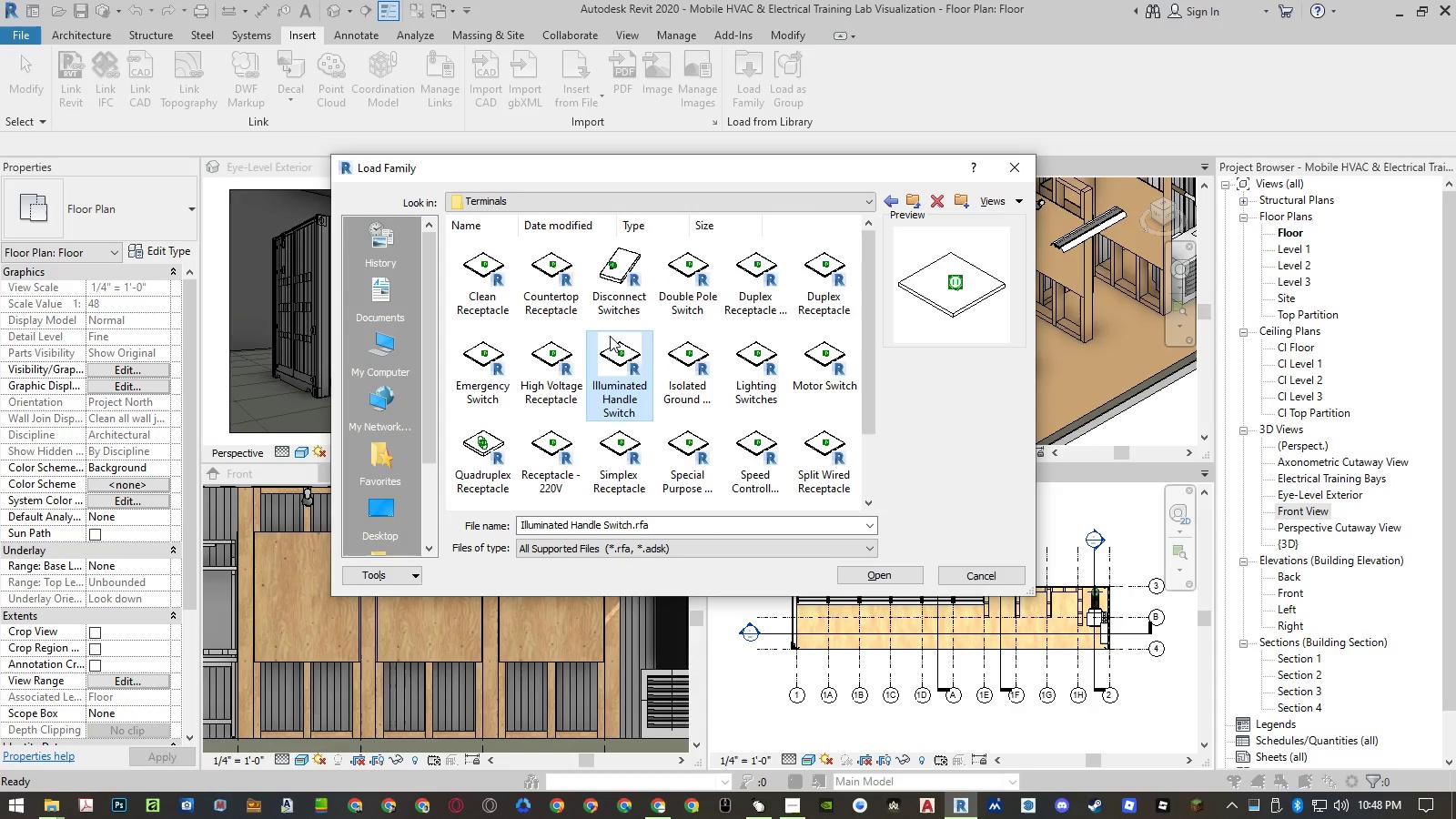 
key(Control+A)
 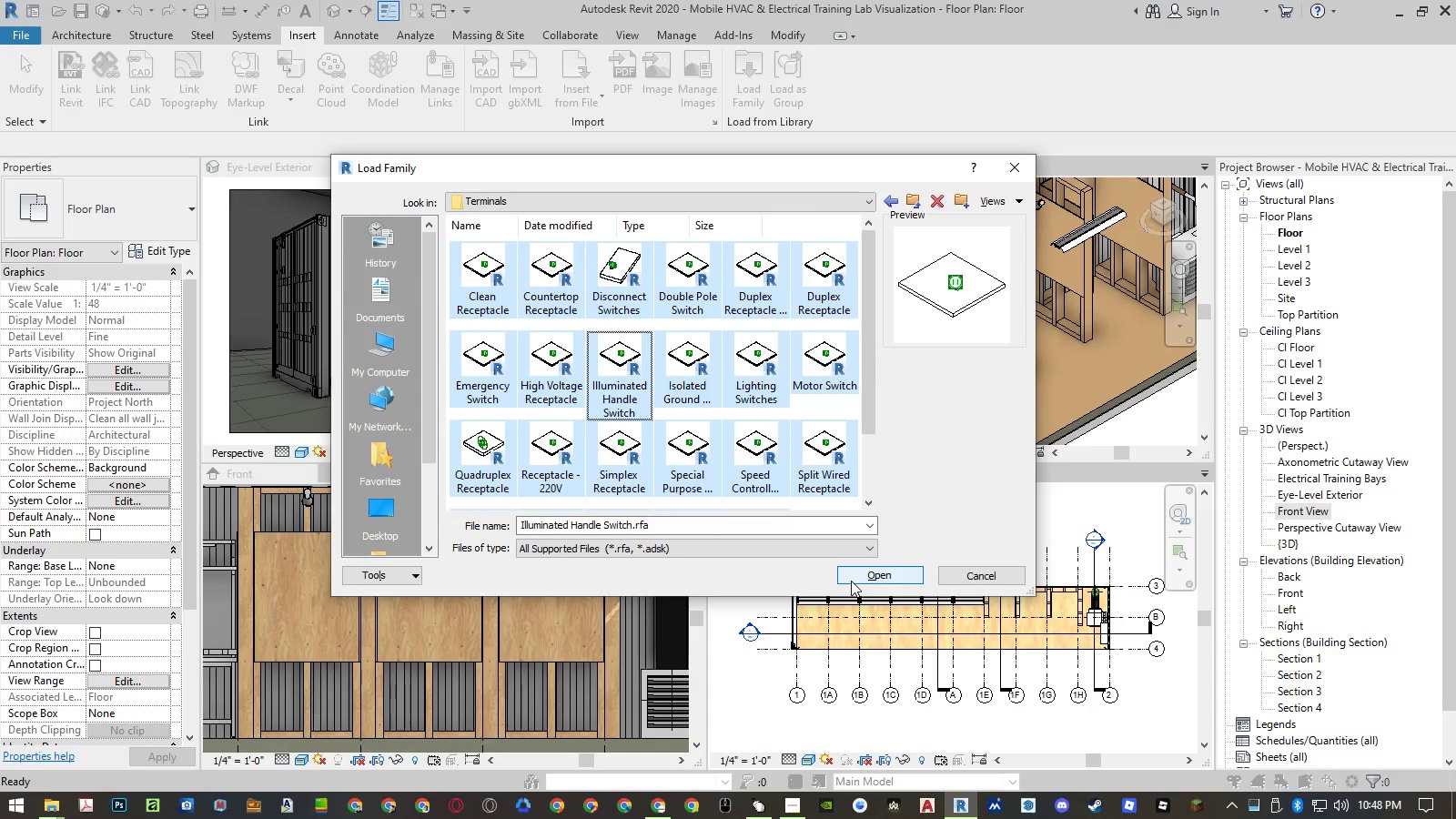 
left_click([856, 579])
 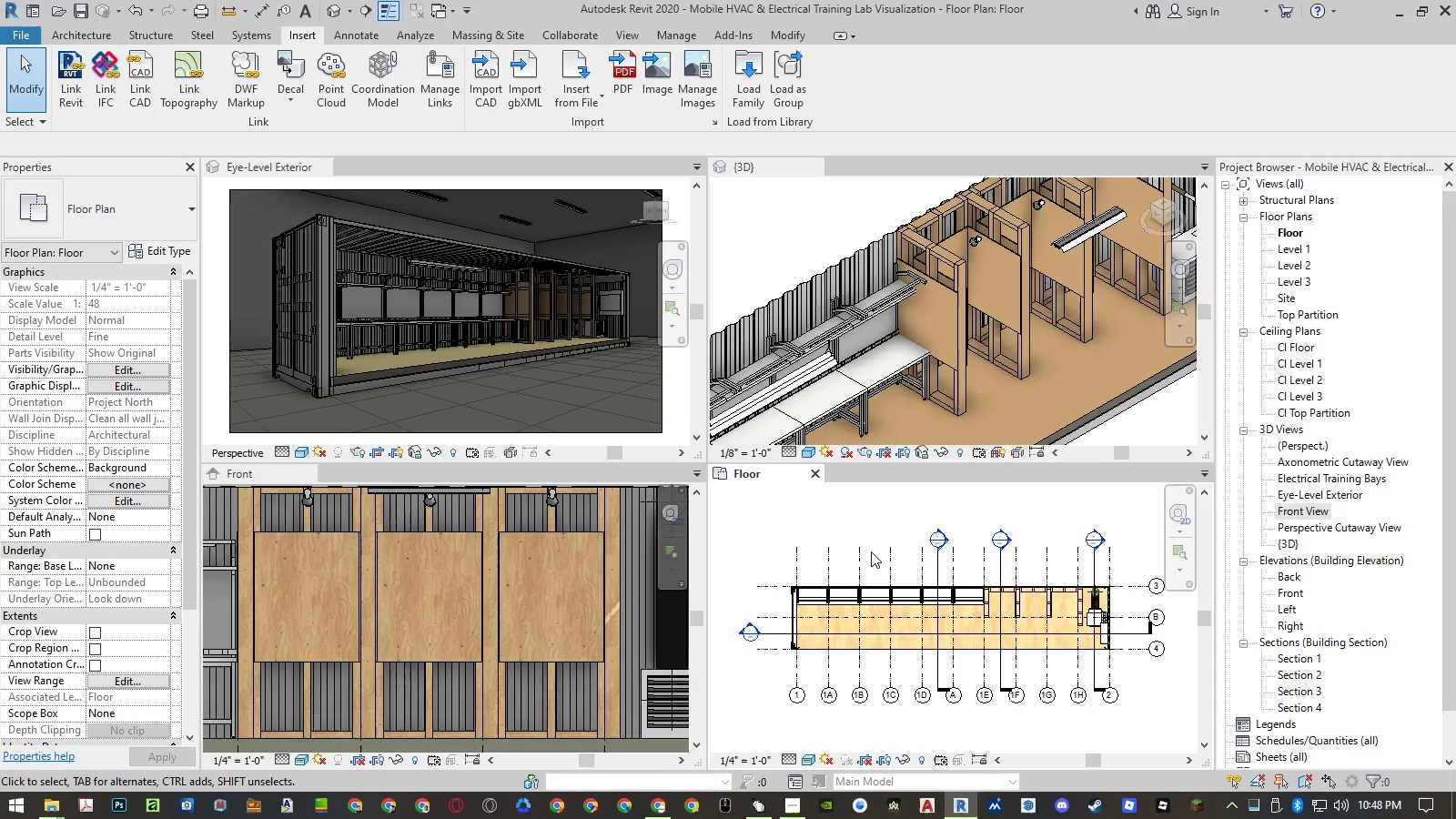 
wait(29.11)
 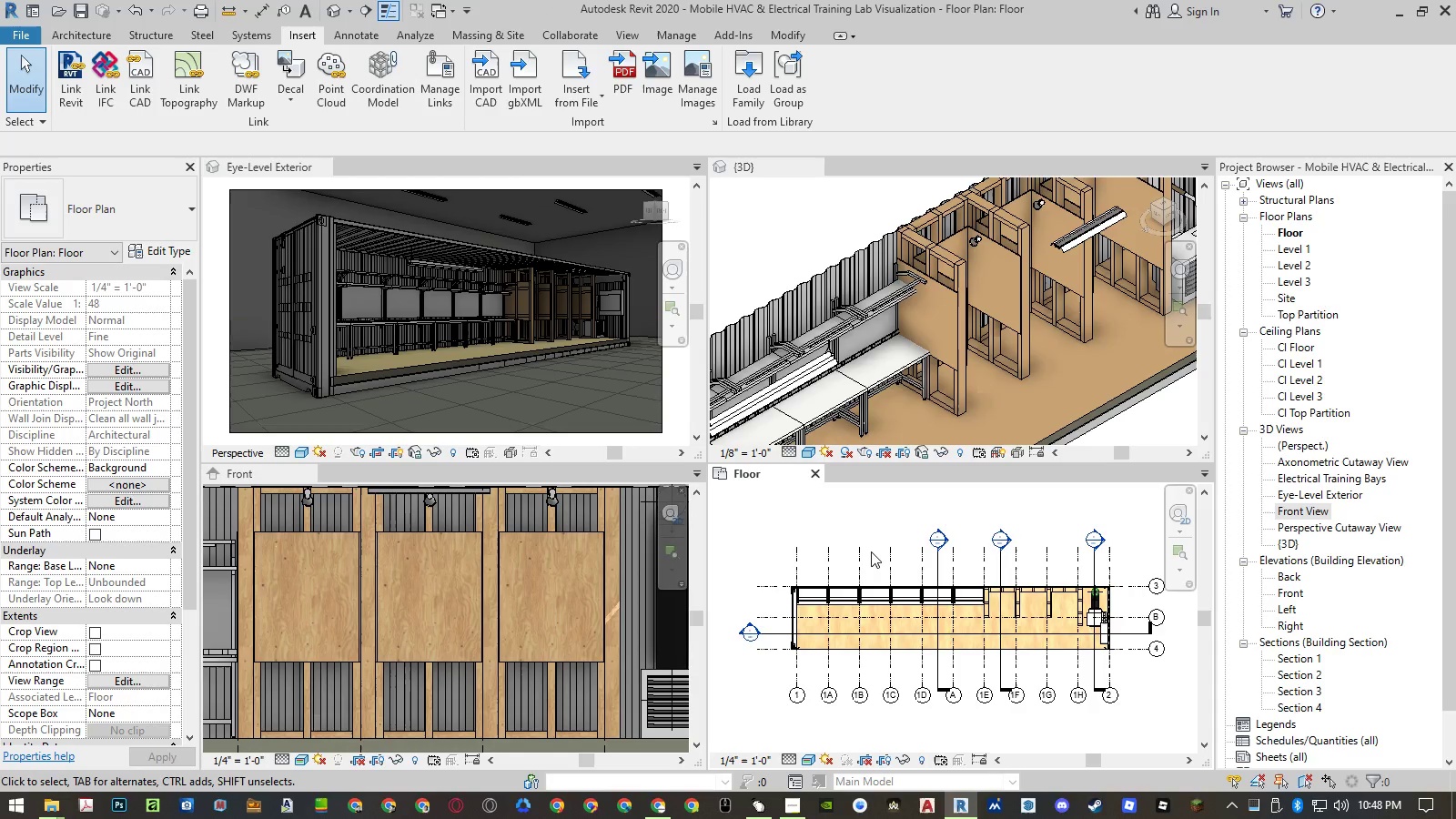 
left_click([879, 518])
 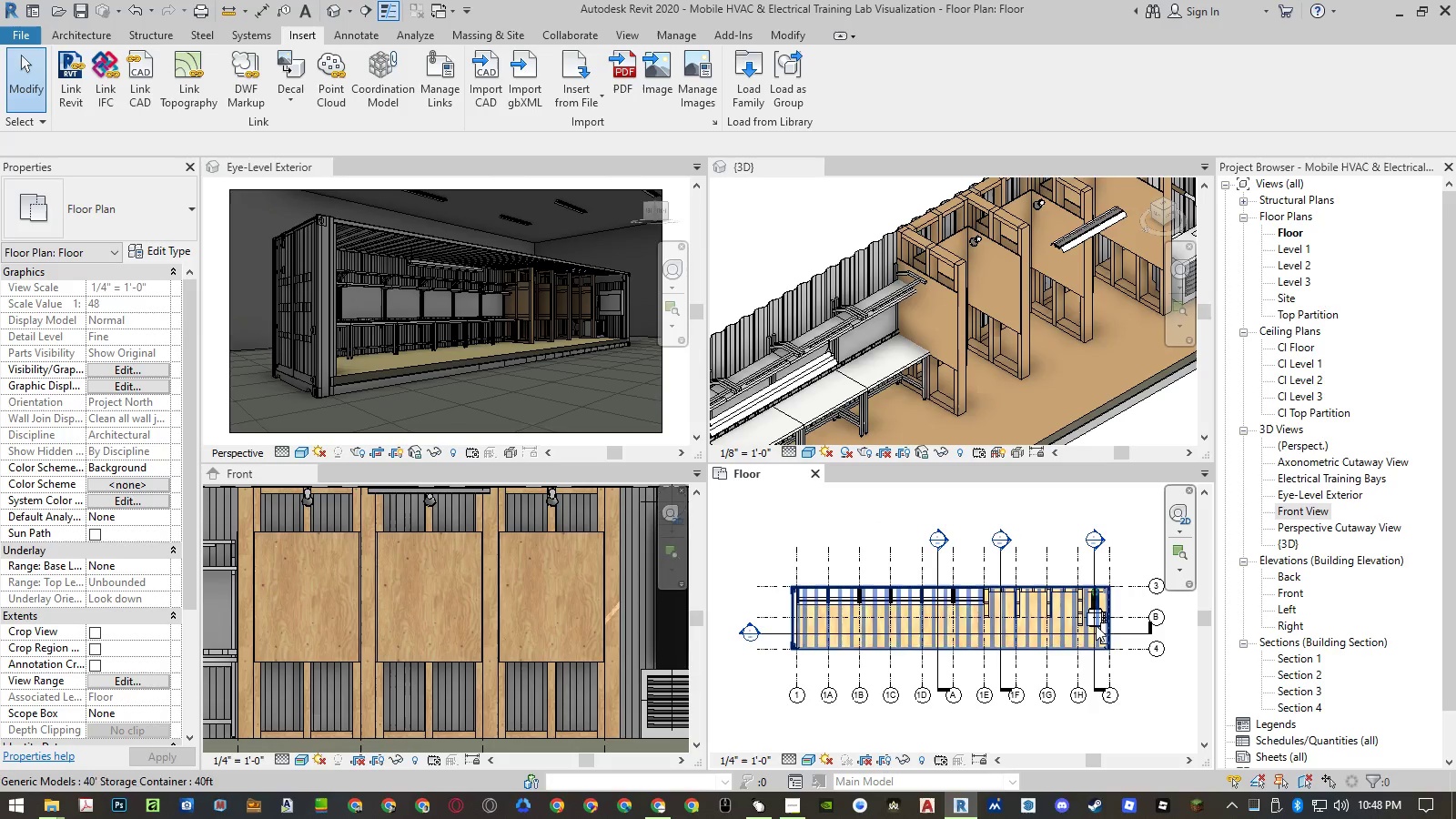 
scroll: coordinate [1054, 617], scroll_direction: up, amount: 7.0
 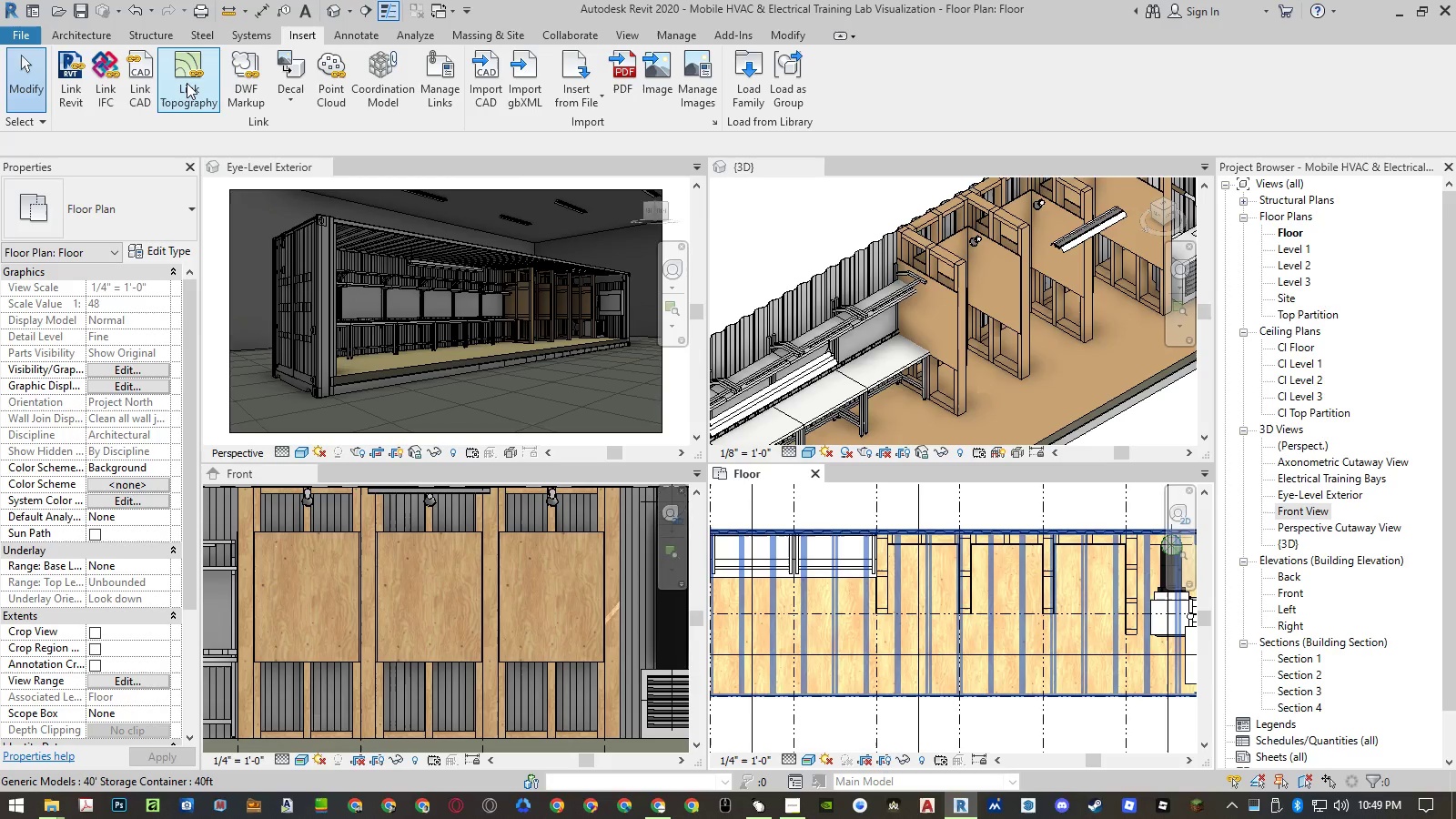 
left_click([60, 36])
 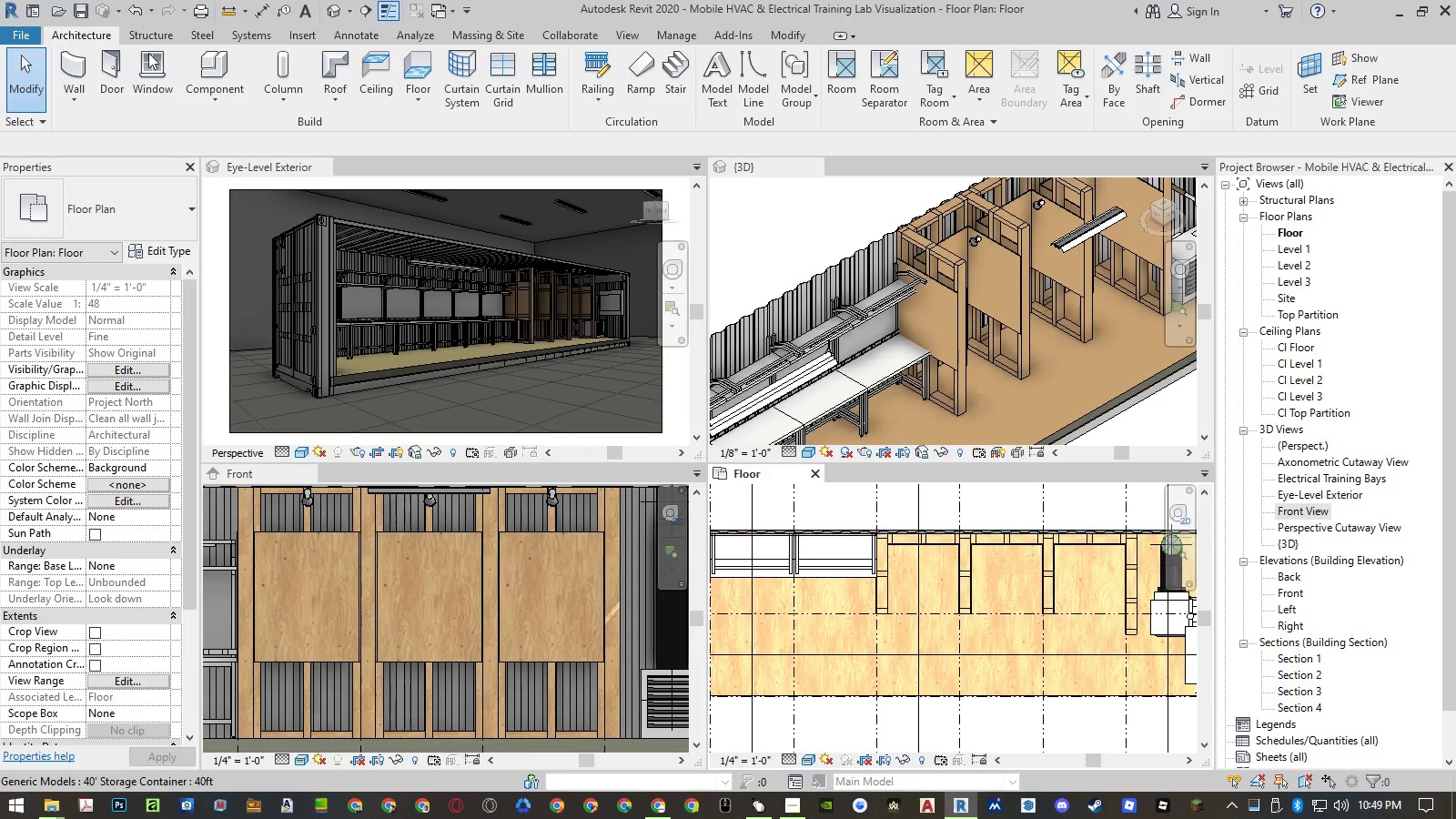 
left_click([199, 61])
 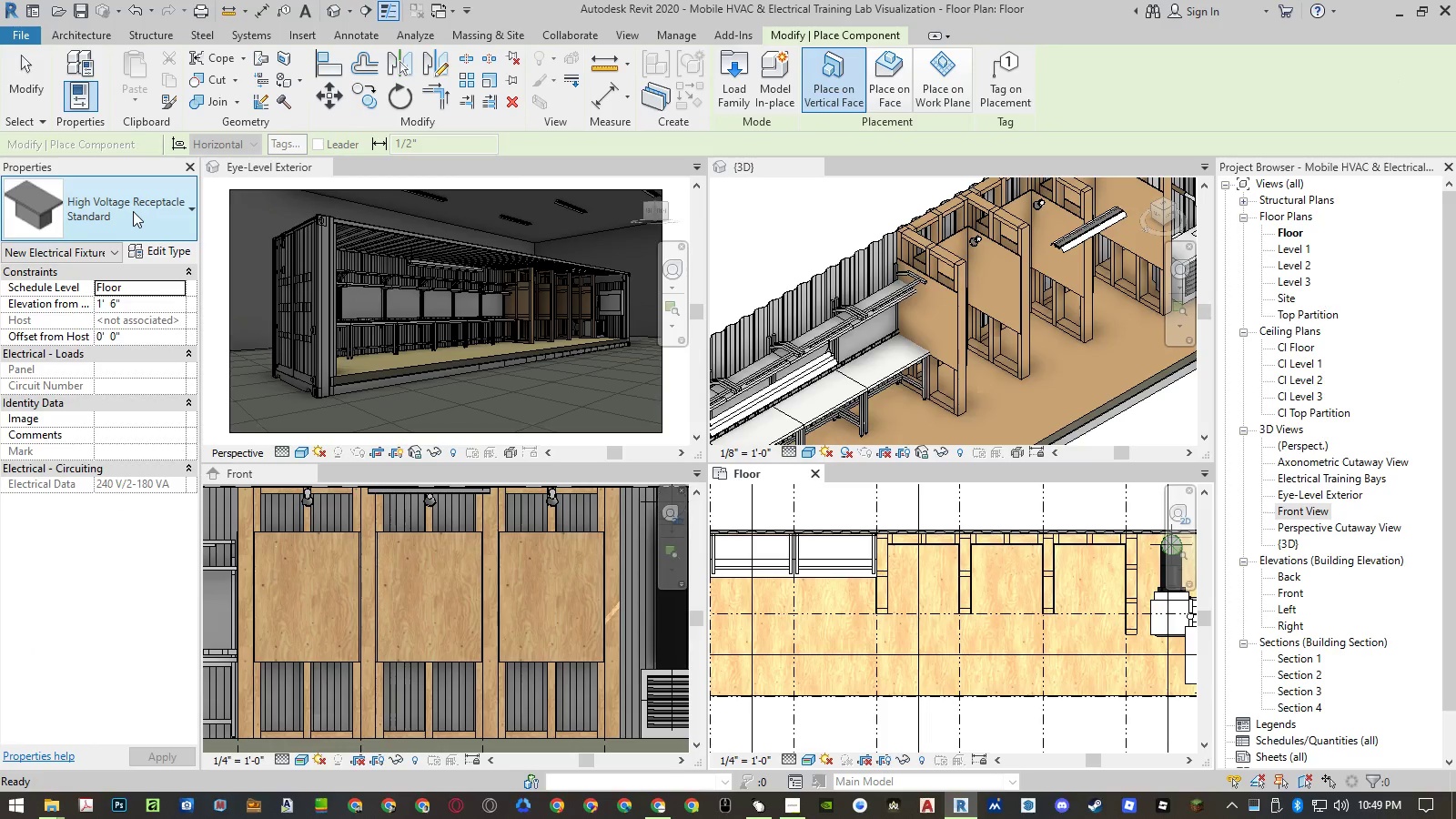 
left_click([133, 211])
 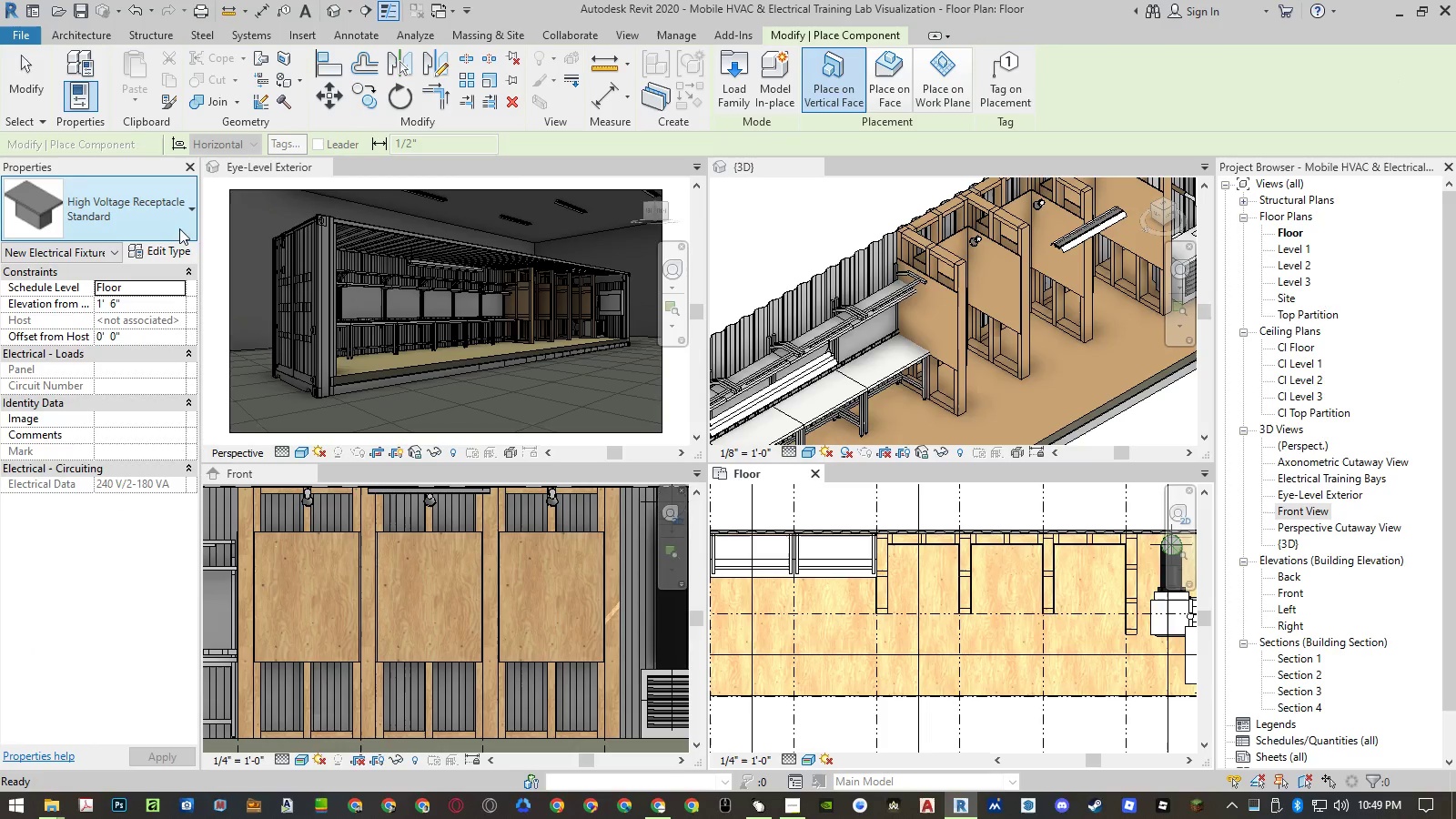 
left_click([193, 212])
 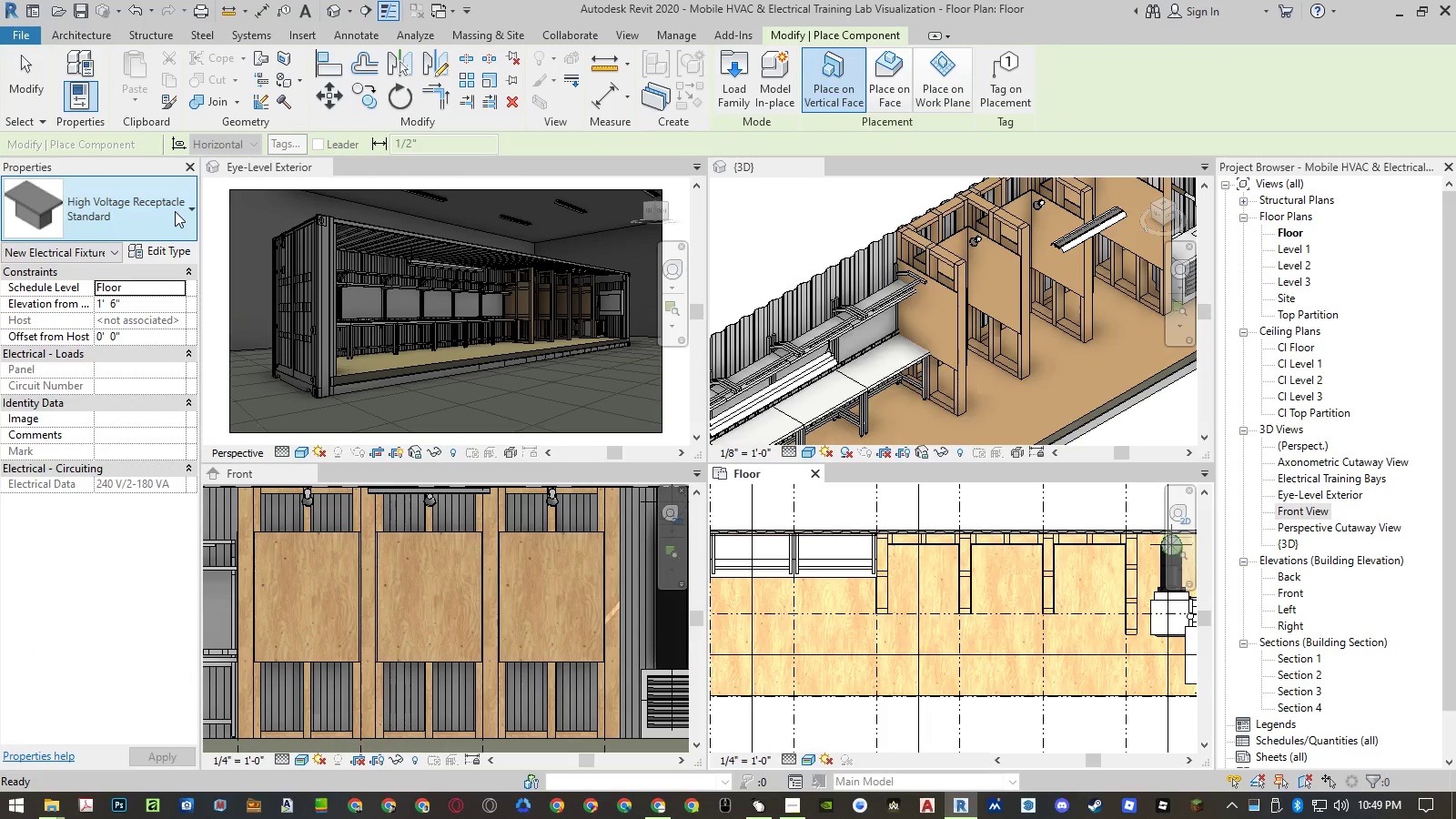 
left_click([175, 211])
 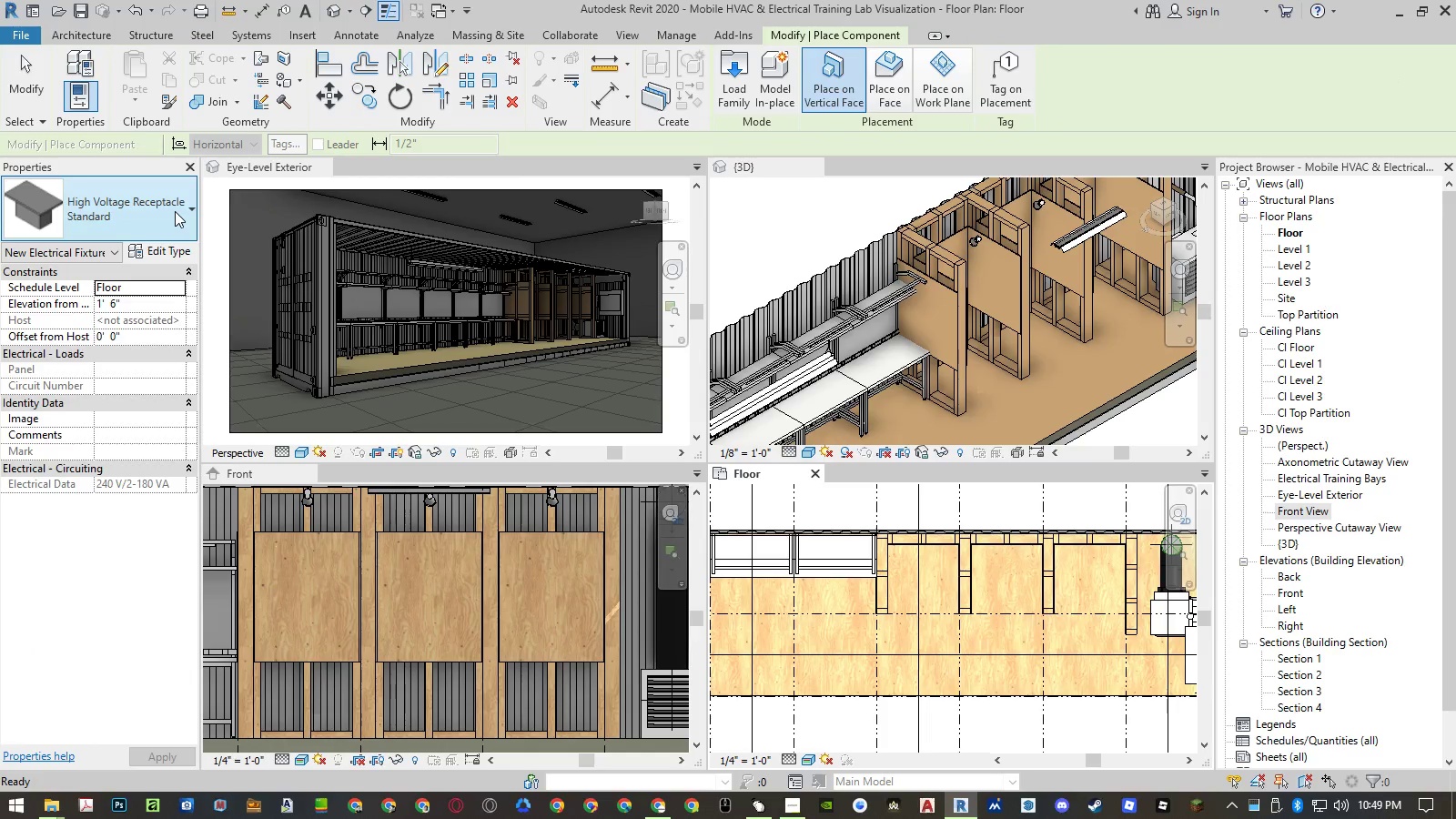 
left_click([175, 211])
 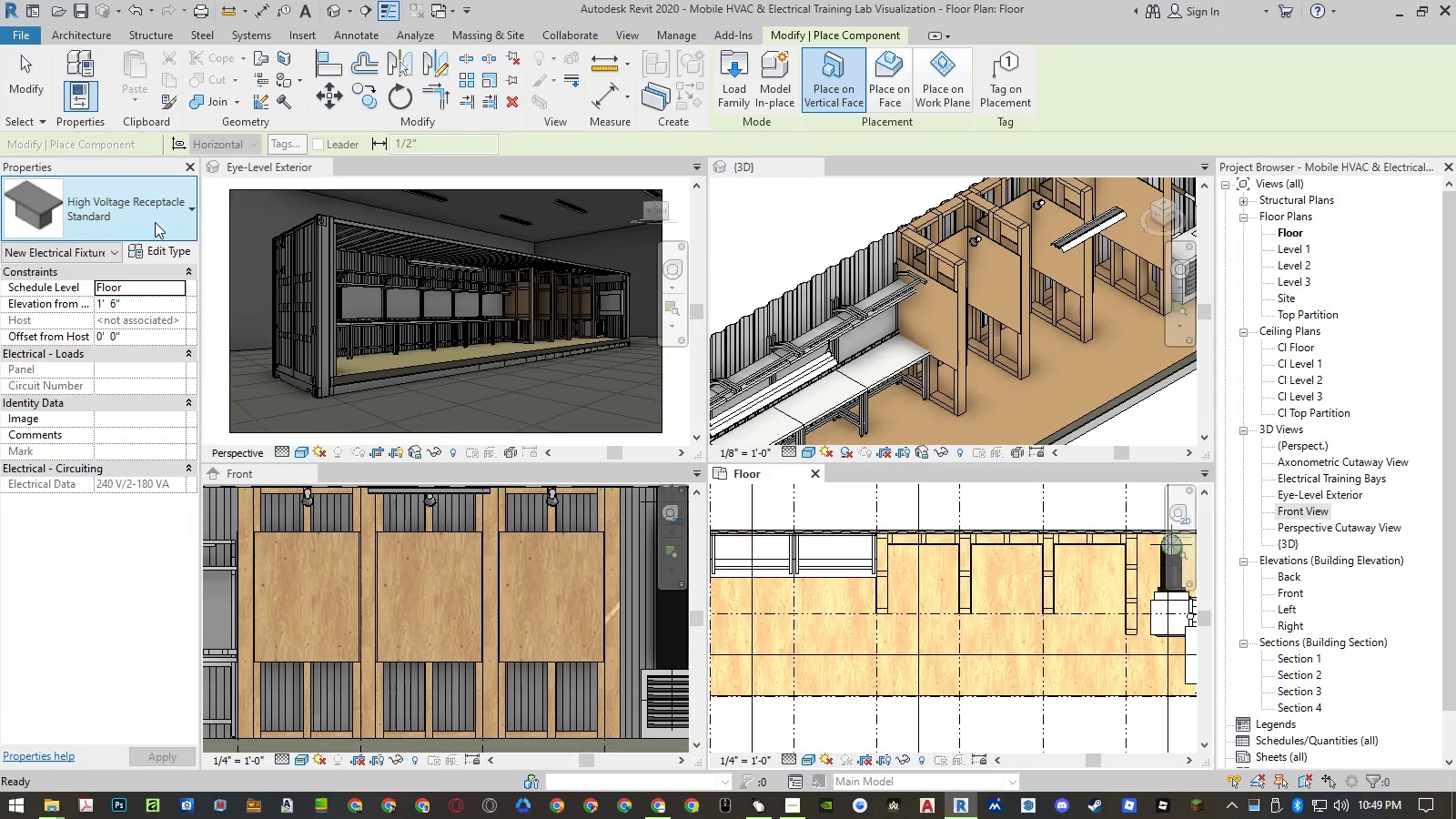 
left_click_drag(start_coordinate=[164, 219], to_coordinate=[347, 445])
 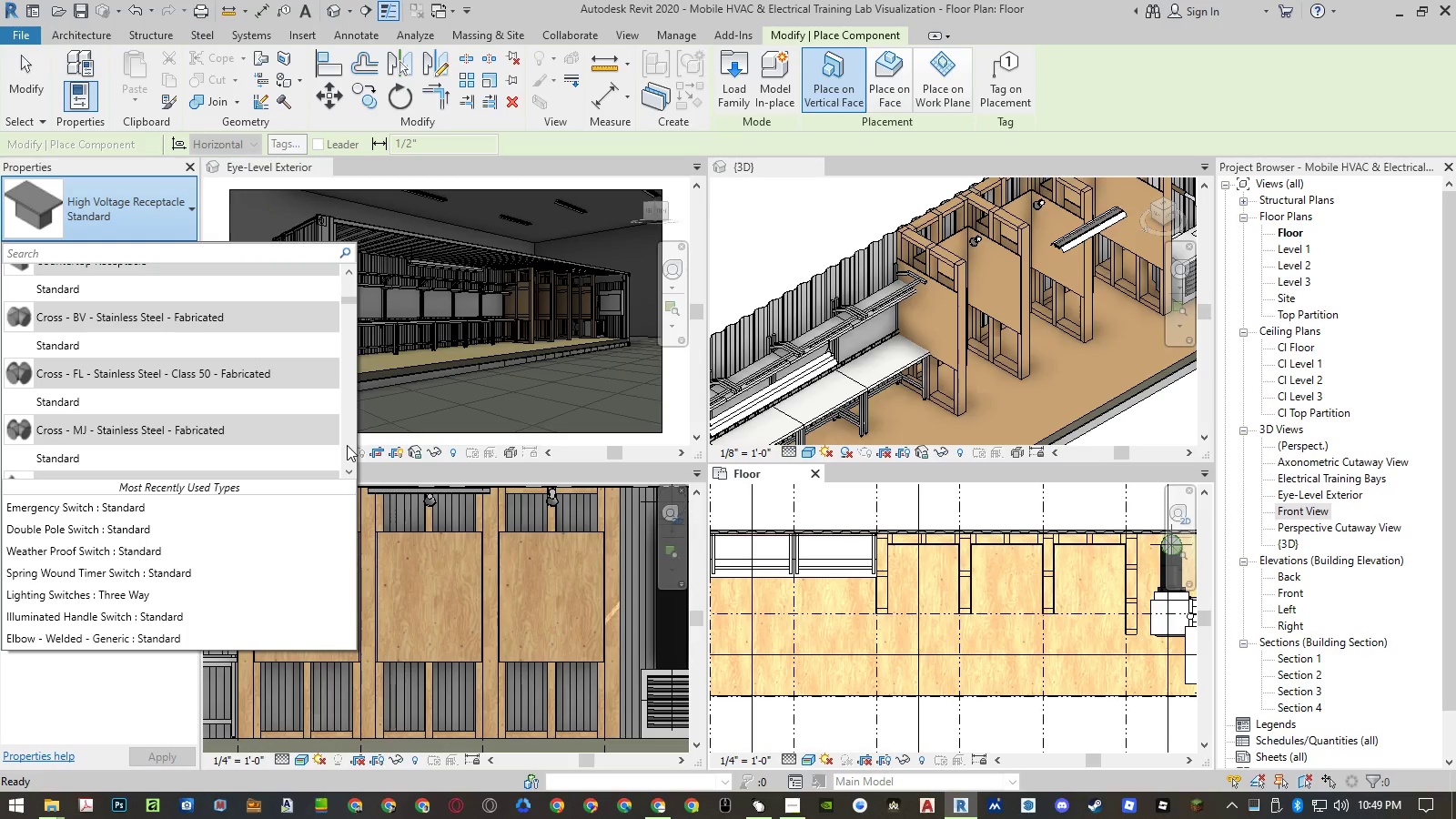 
scroll: coordinate [196, 387], scroll_direction: up, amount: 92.0
 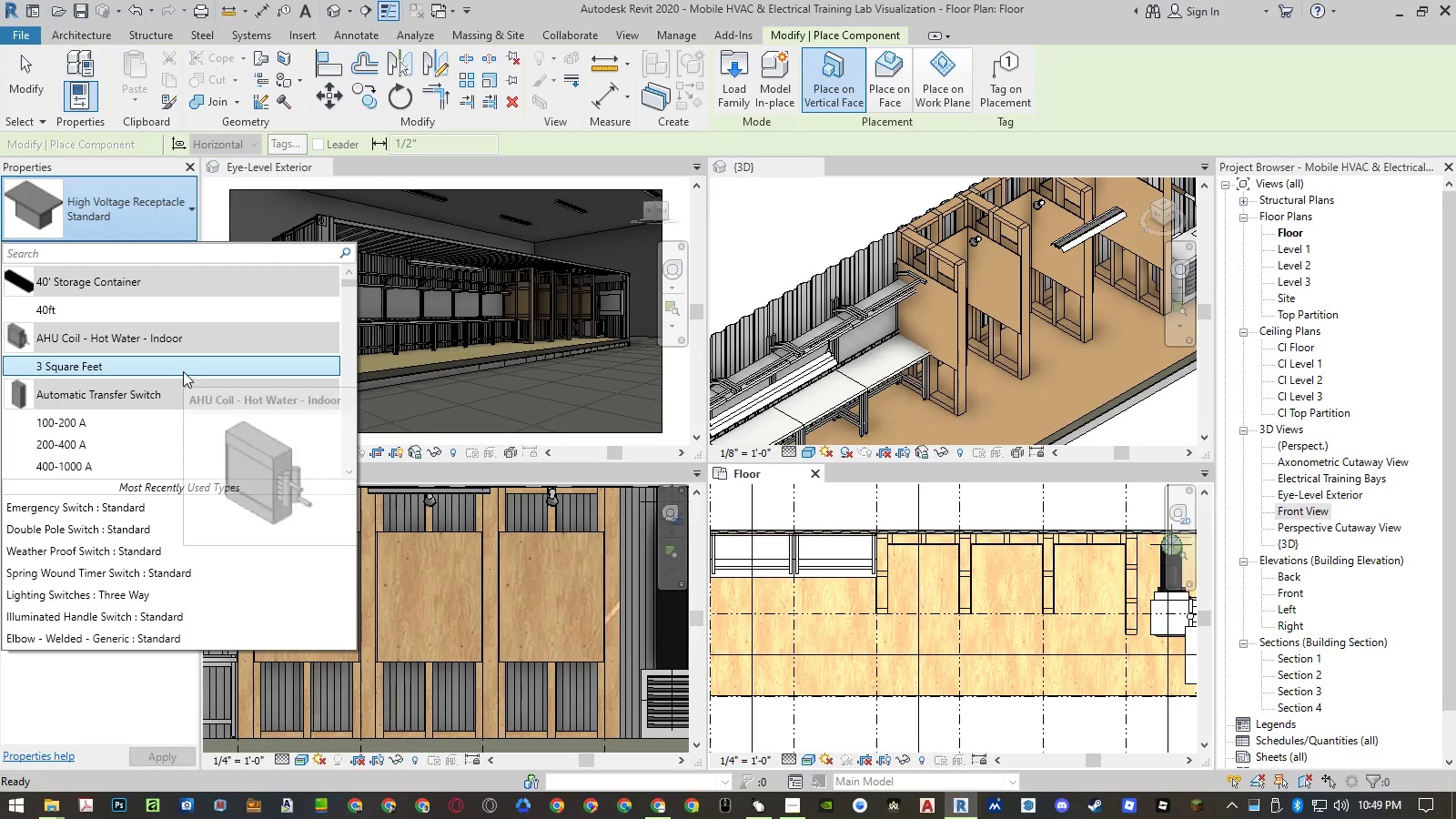 
scroll: coordinate [185, 370], scroll_direction: up, amount: 13.0
 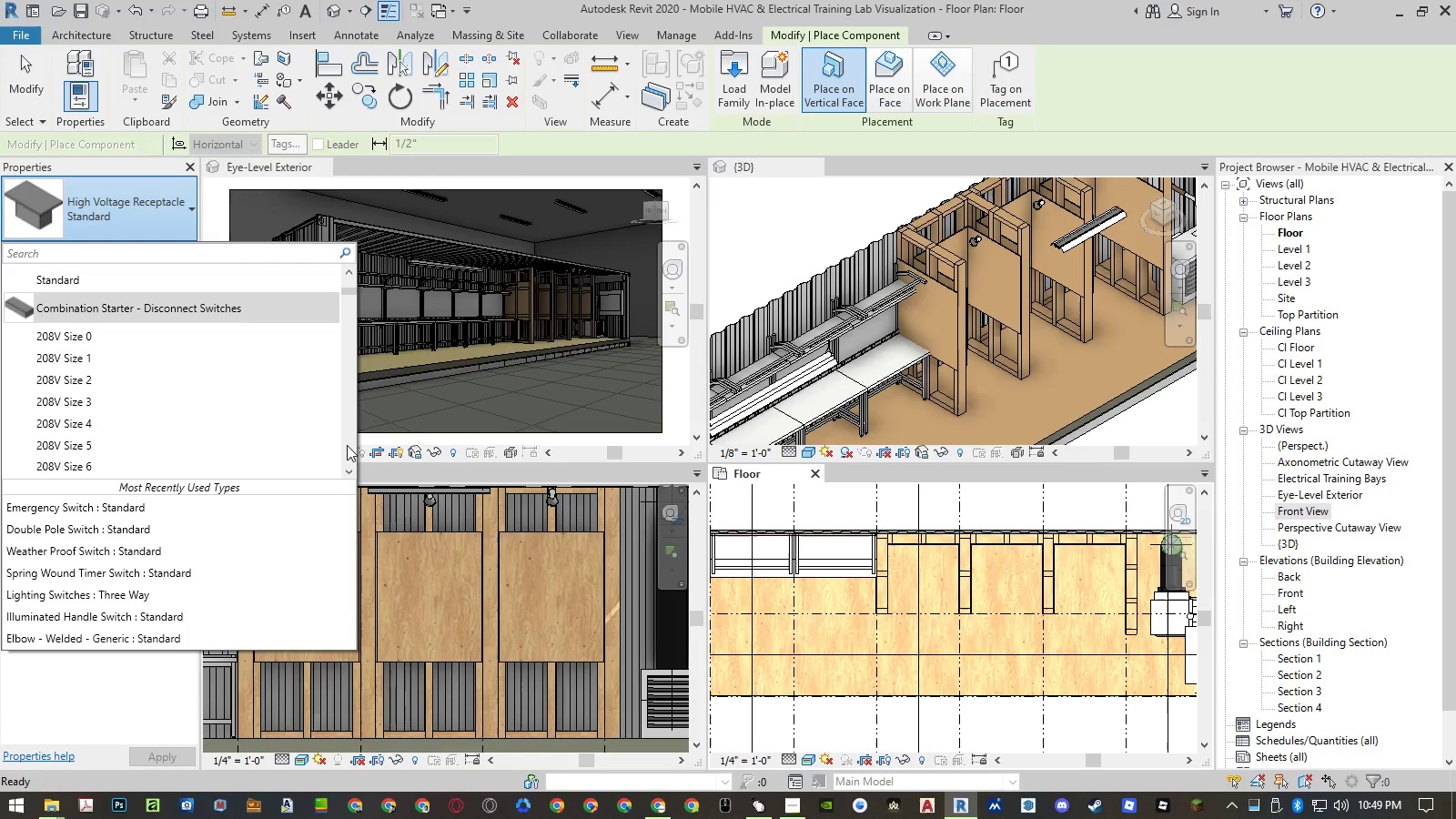 
double_click([347, 445])
 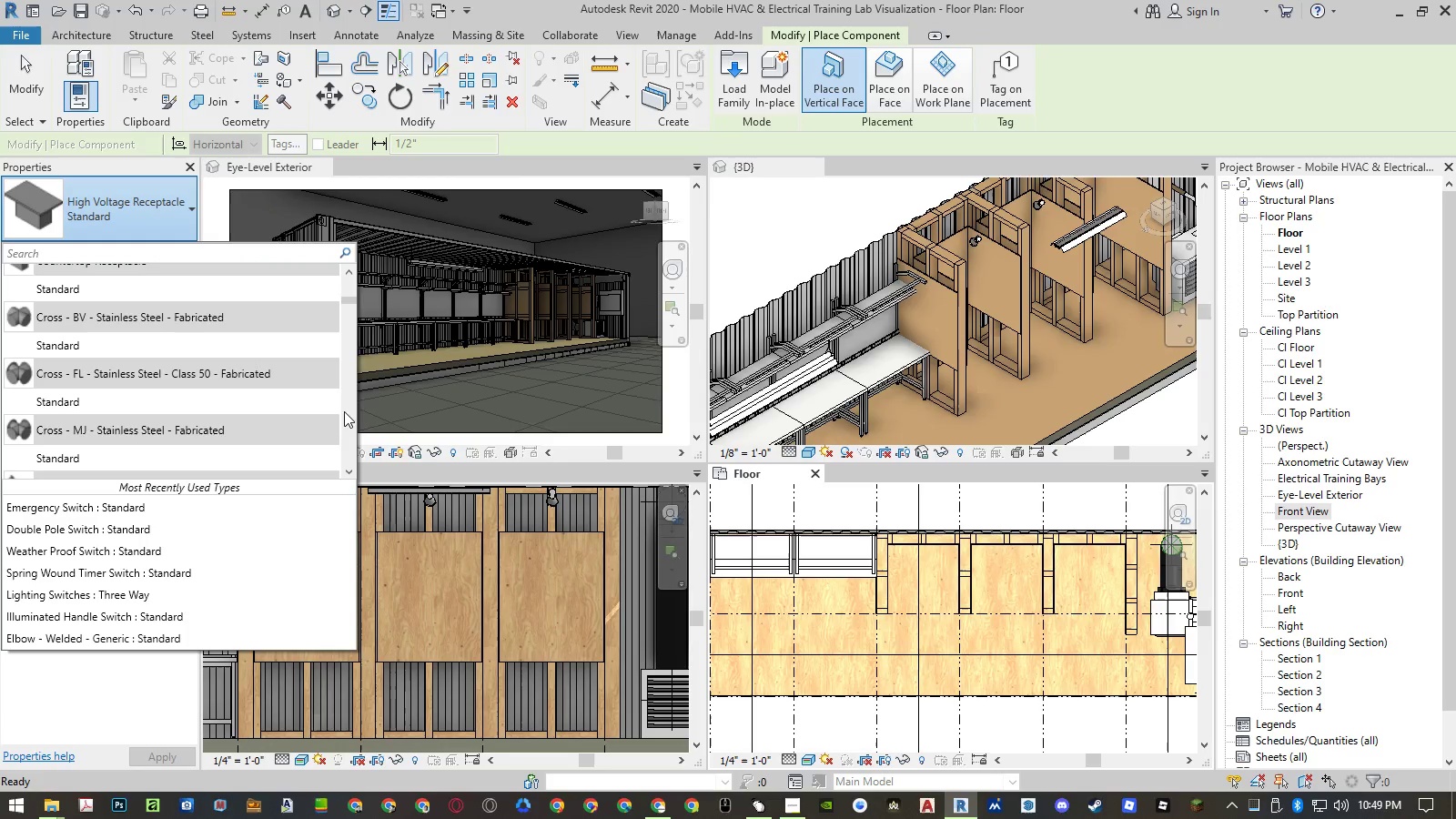 
left_click_drag(start_coordinate=[347, 288], to_coordinate=[125, 383])
 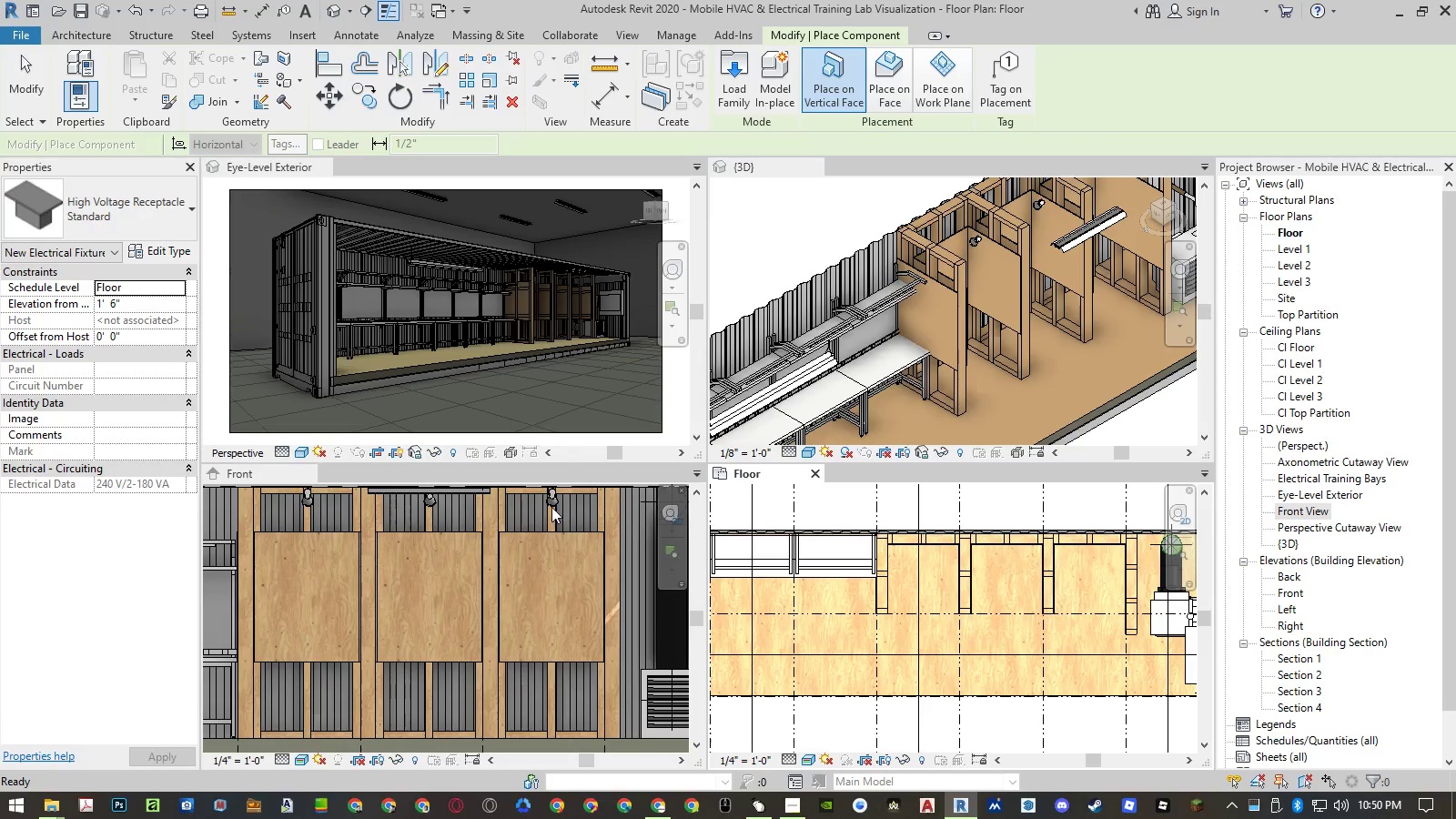 
left_click([125, 383])
 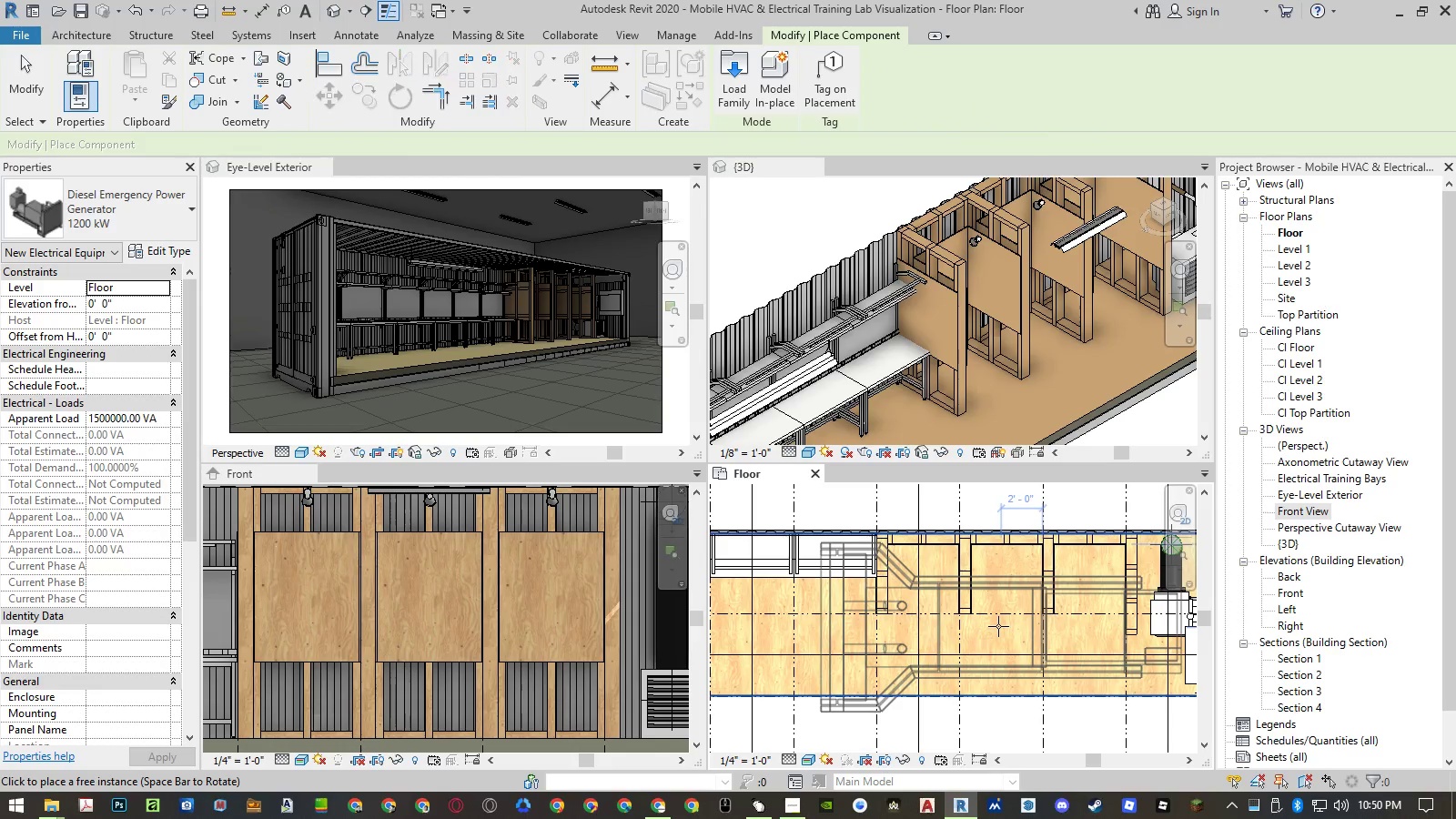 
key(Escape)
 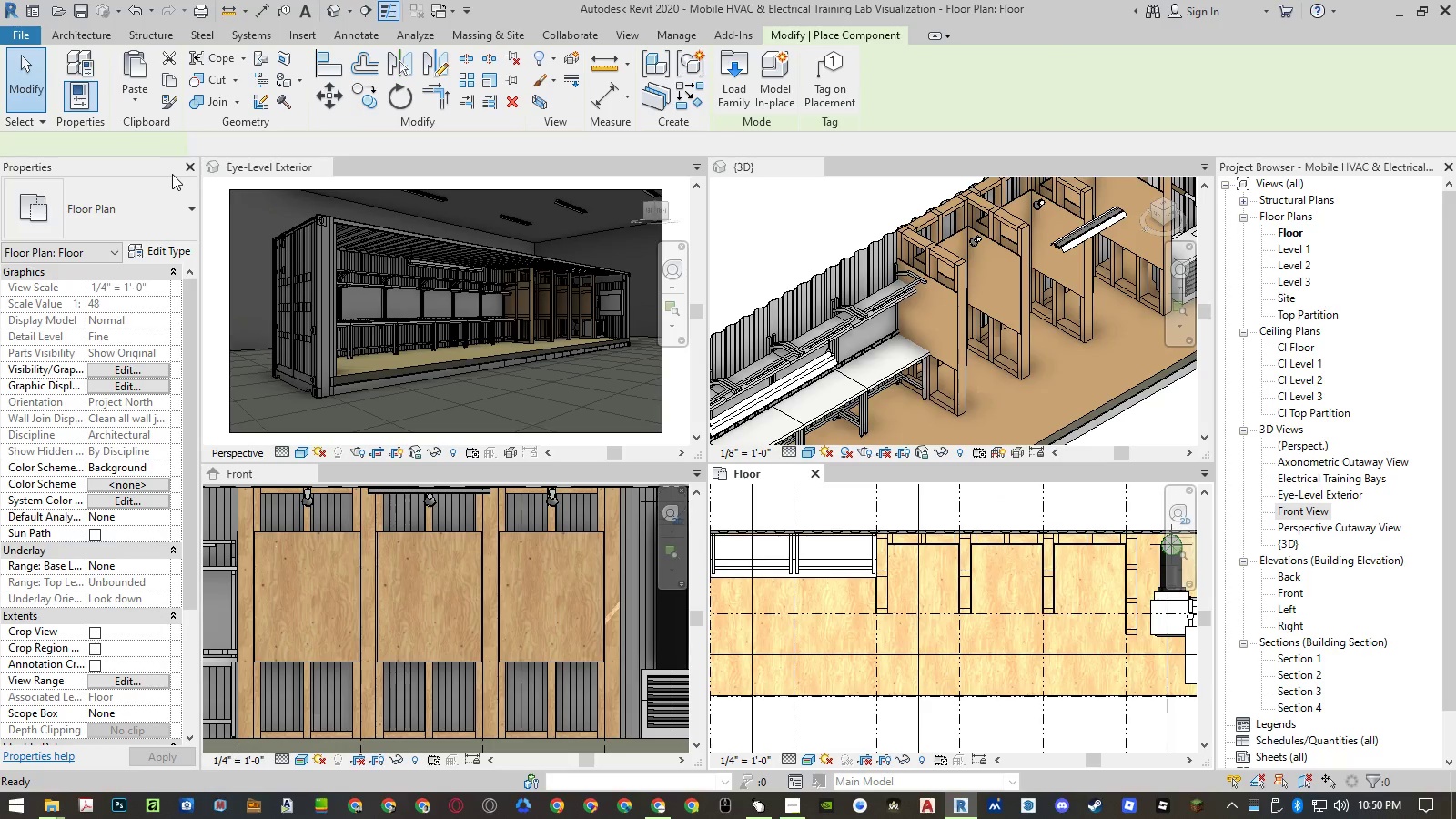 
wait(5.33)
 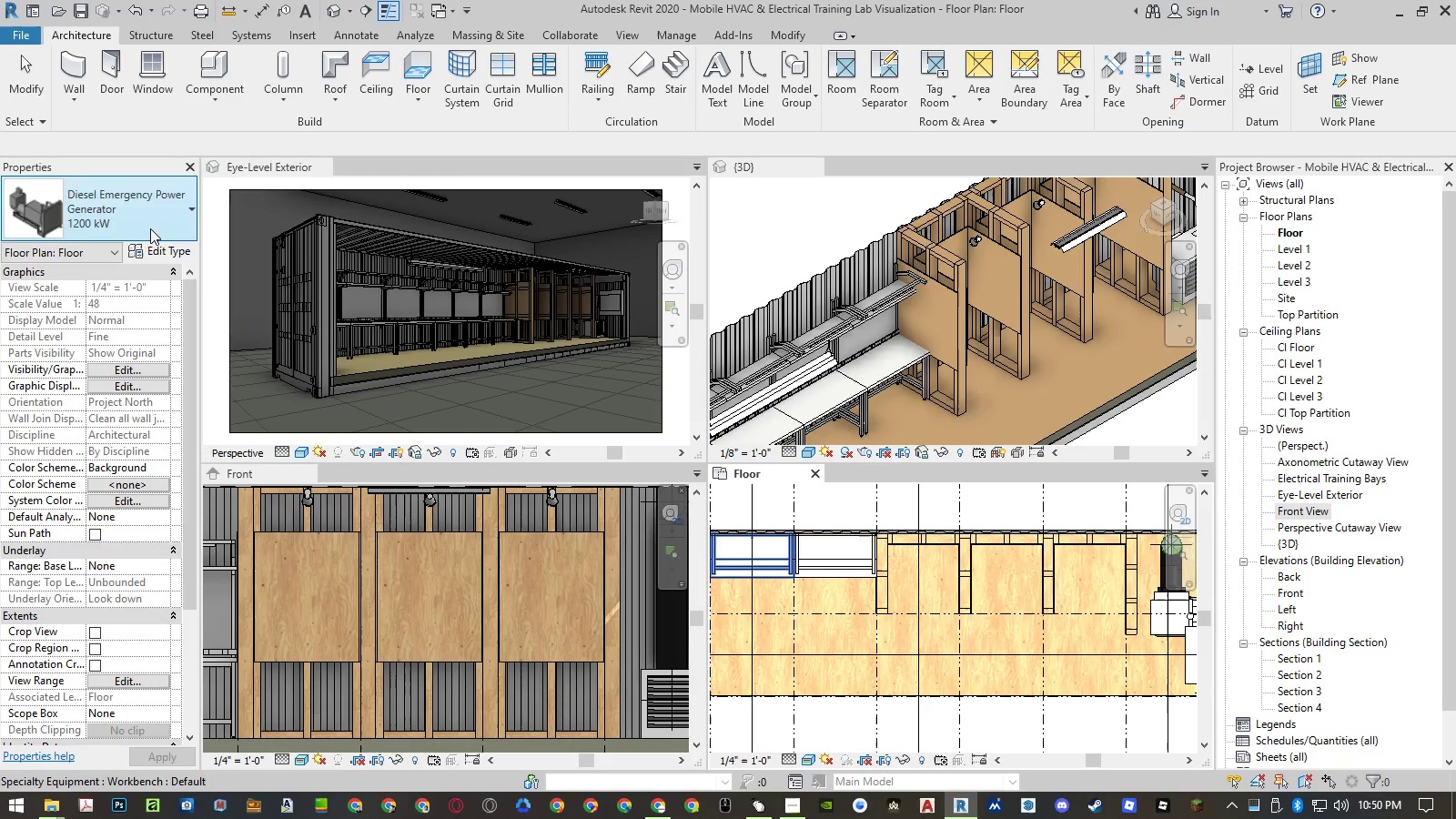 
left_click_drag(start_coordinate=[169, 203], to_coordinate=[341, 484])
 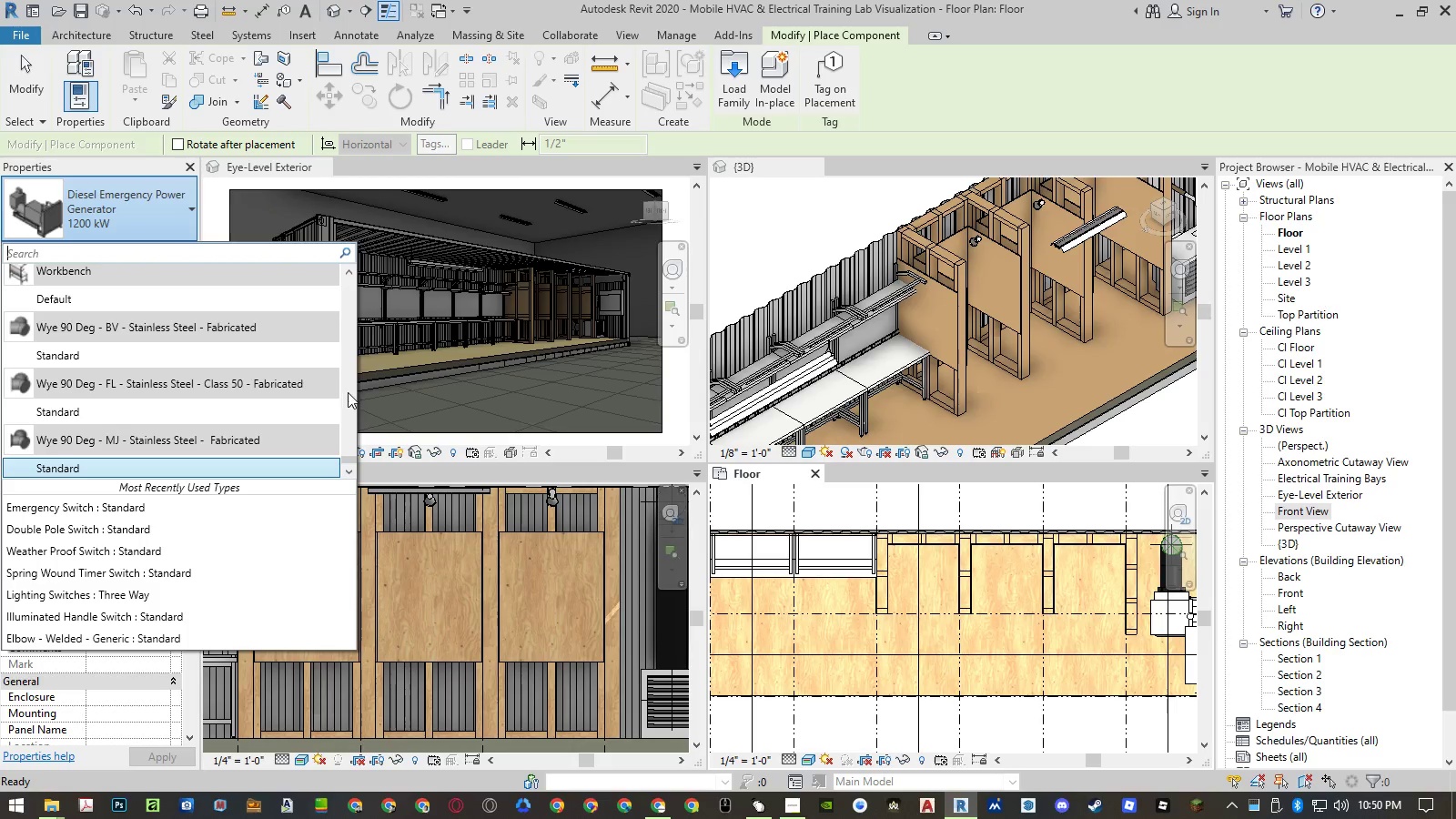 
scroll: coordinate [155, 420], scroll_direction: down, amount: 22.0
 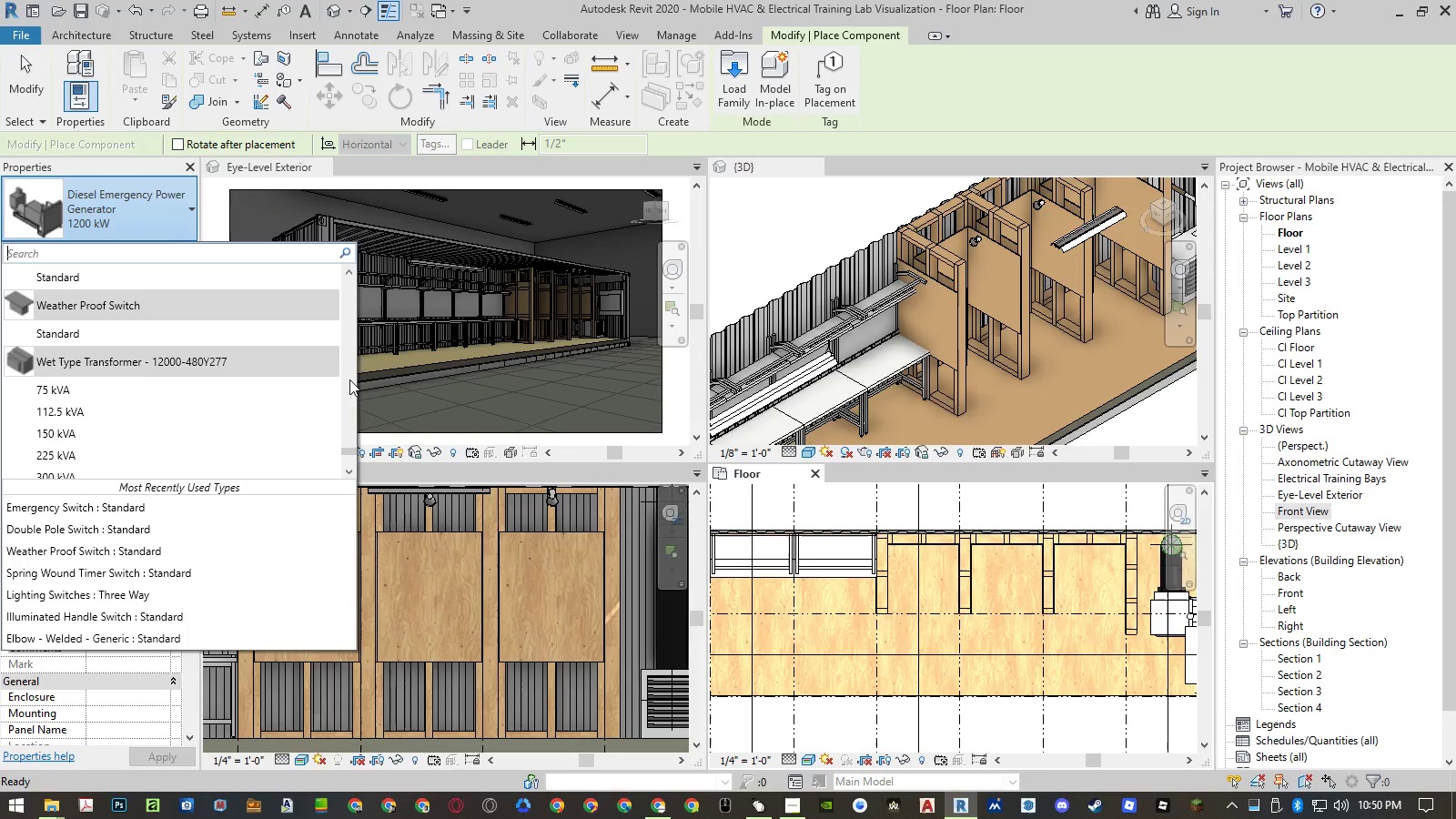 
left_click([349, 379])
 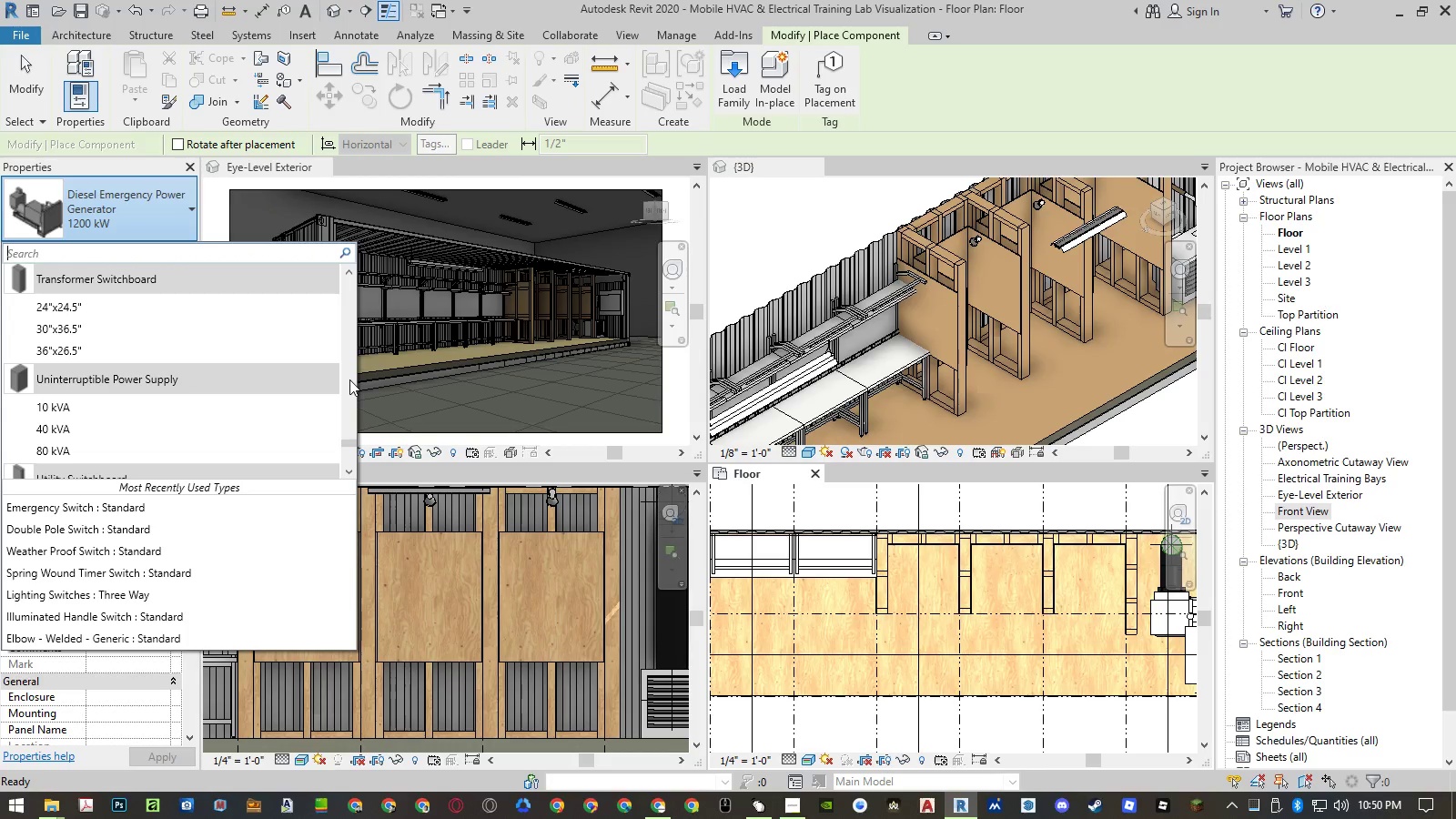 
left_click([349, 379])
 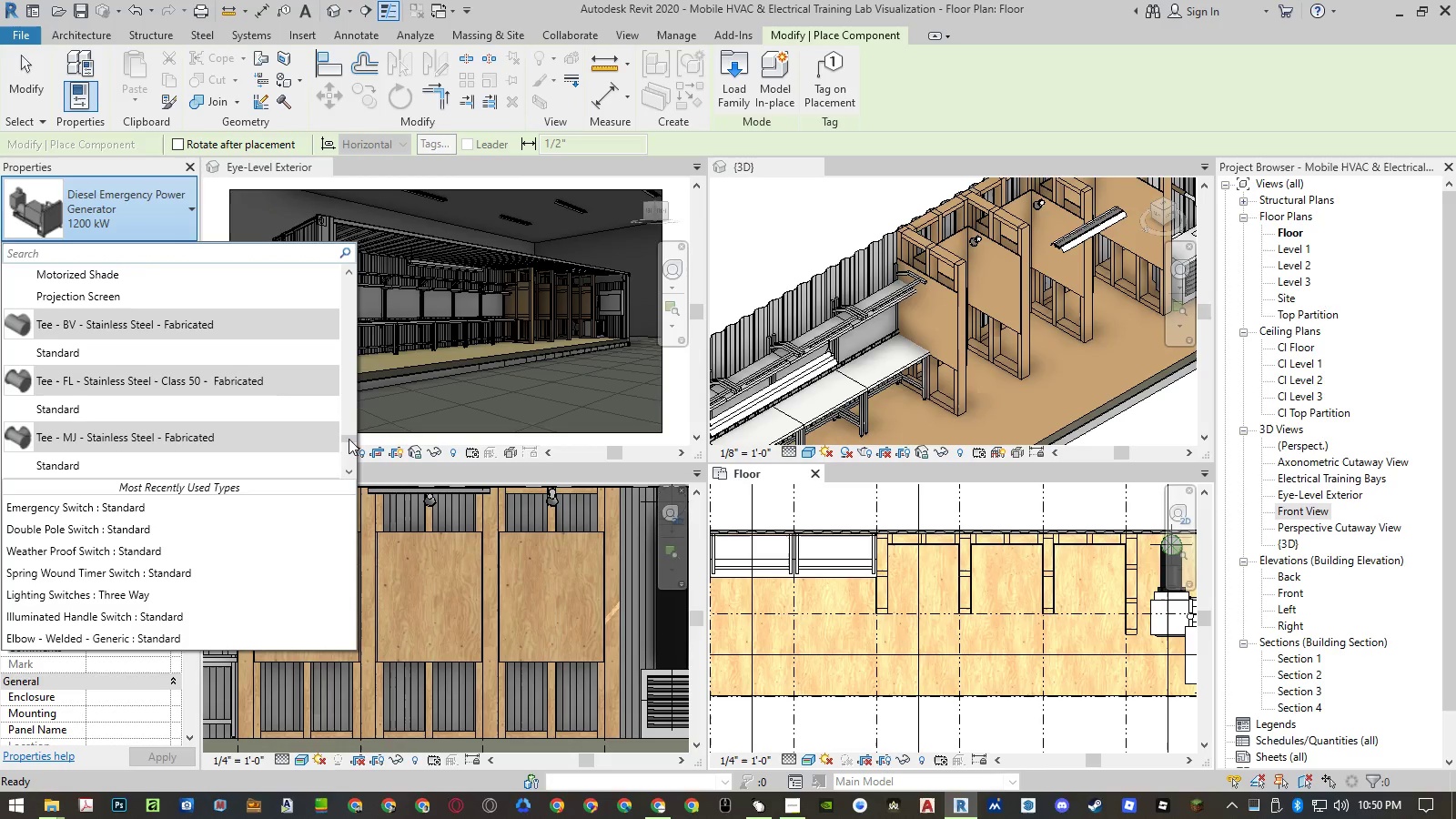 
left_click_drag(start_coordinate=[345, 455], to_coordinate=[349, 345])
 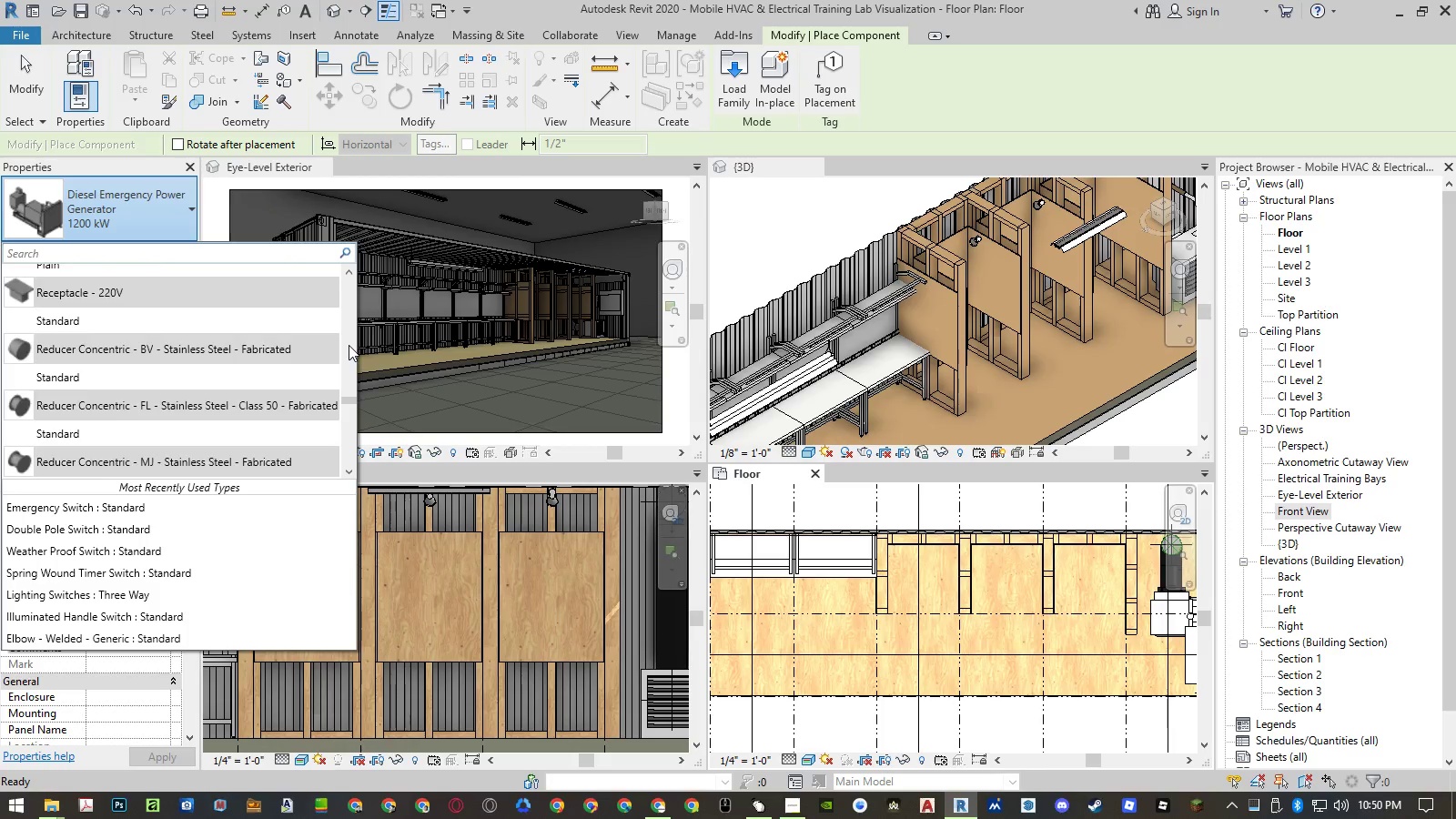 
left_click([349, 345])
 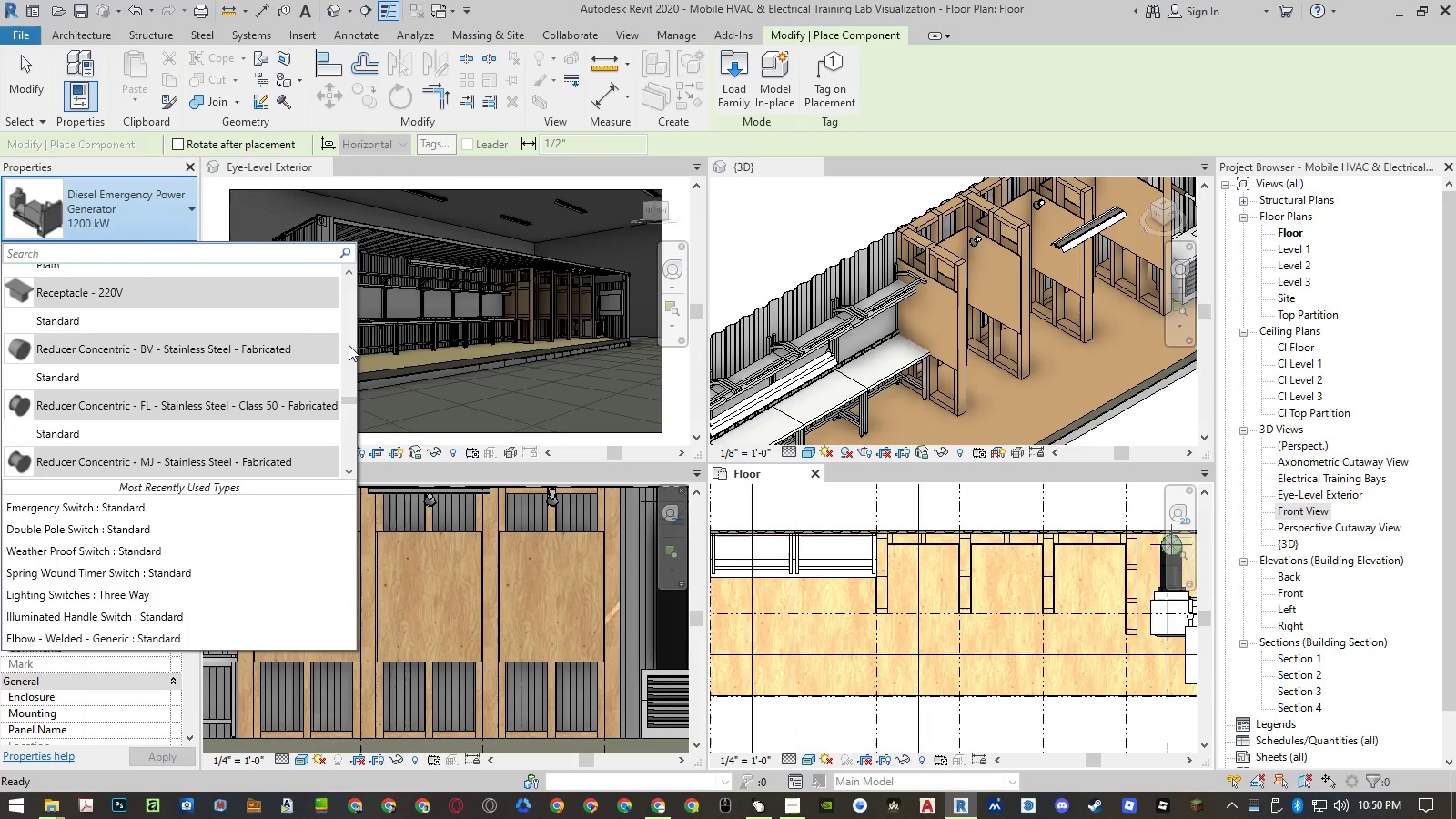 
left_click_drag(start_coordinate=[349, 345], to_coordinate=[345, 336])
 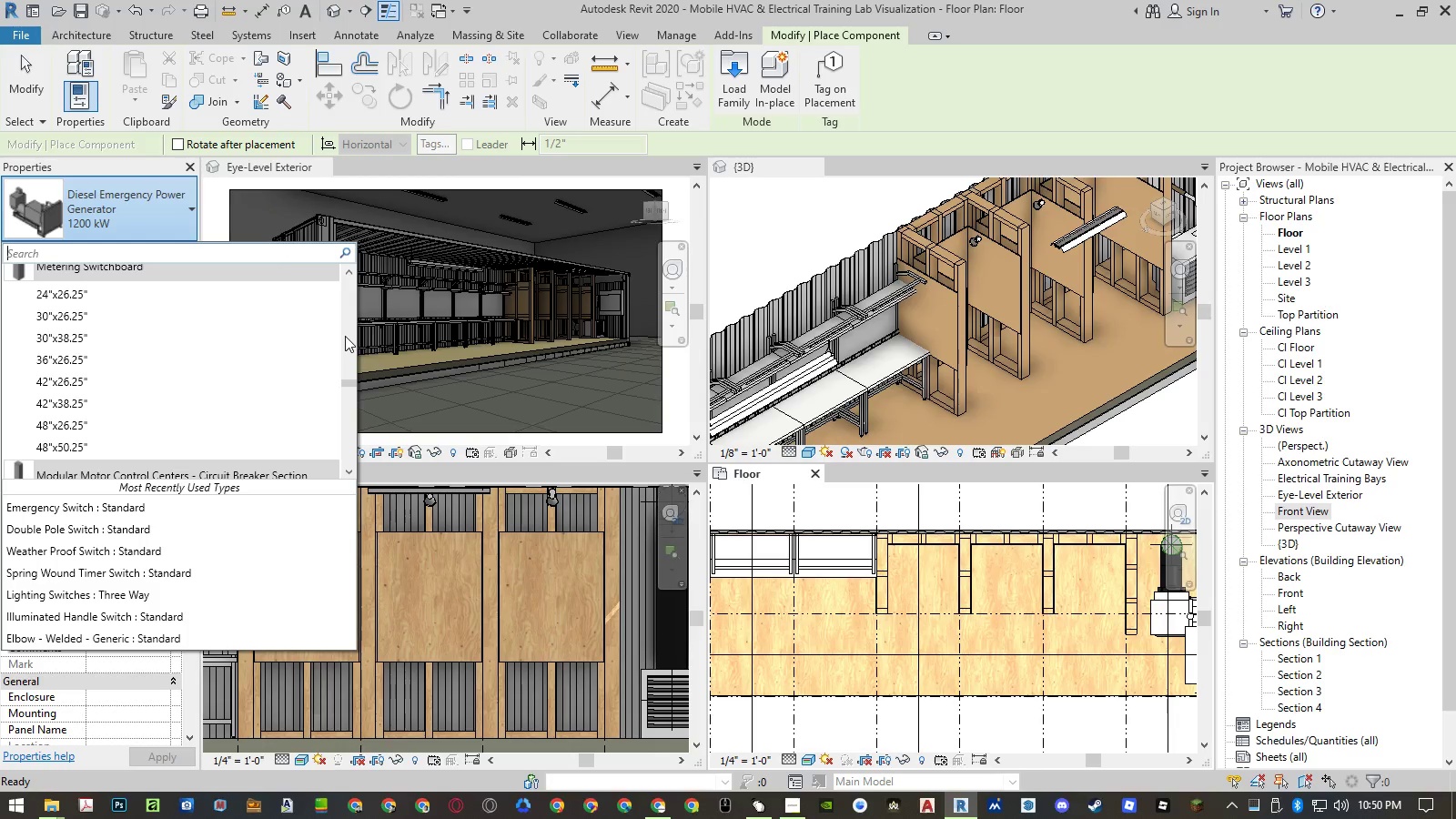 
left_click([345, 336])
 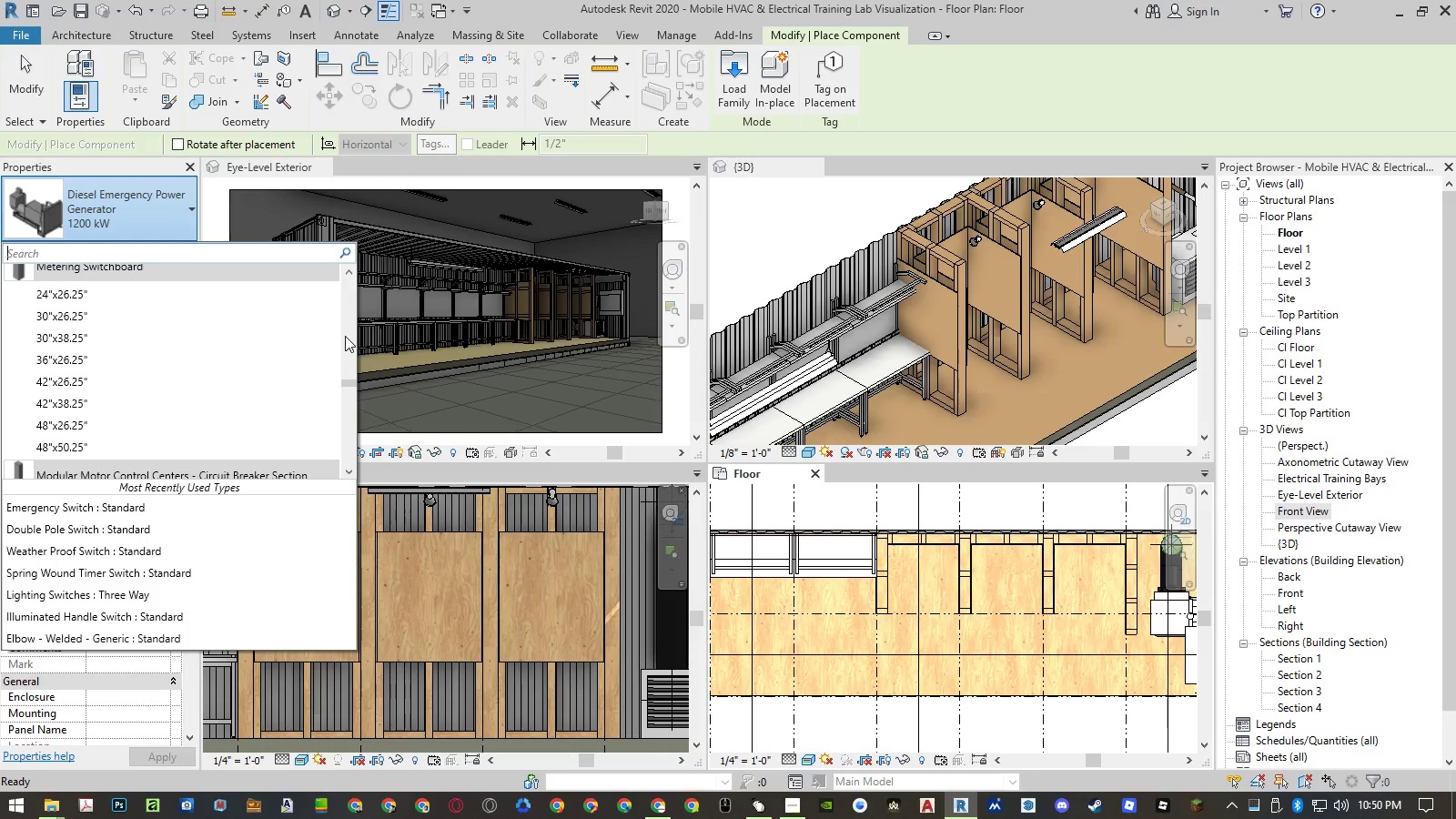 
left_click_drag(start_coordinate=[345, 336], to_coordinate=[347, 313])
 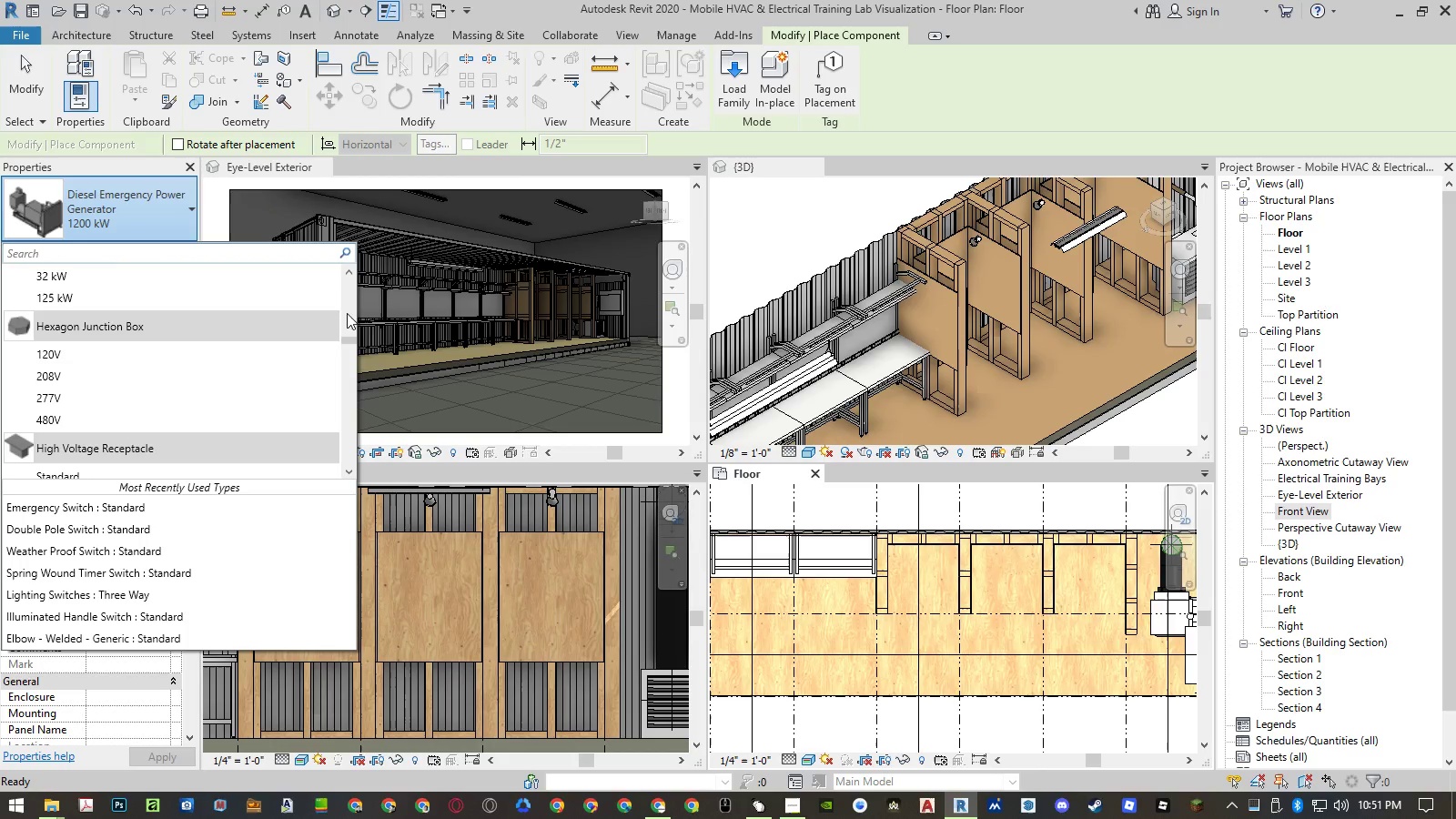 
left_click([347, 313])
 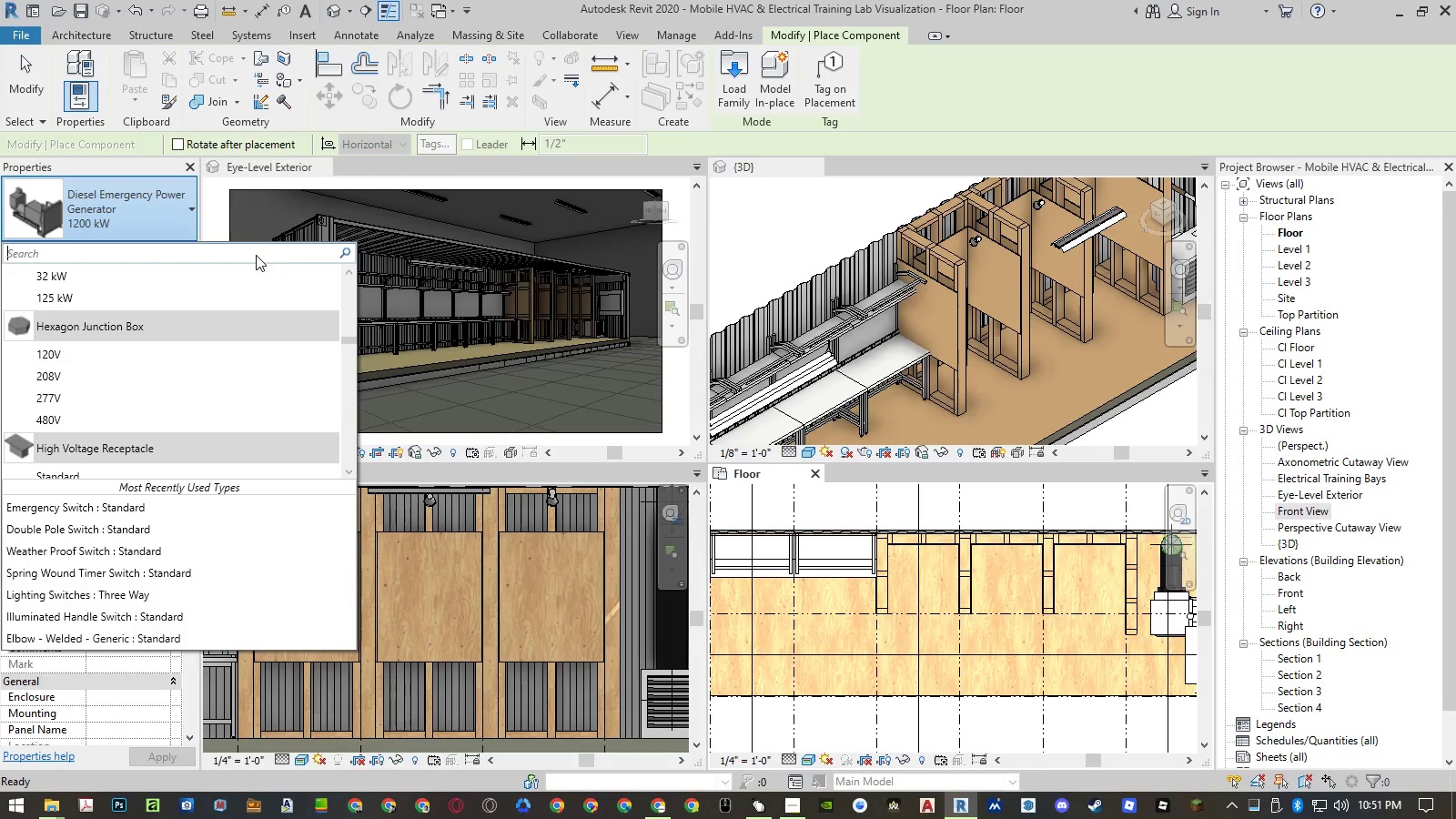 
left_click([252, 249])
 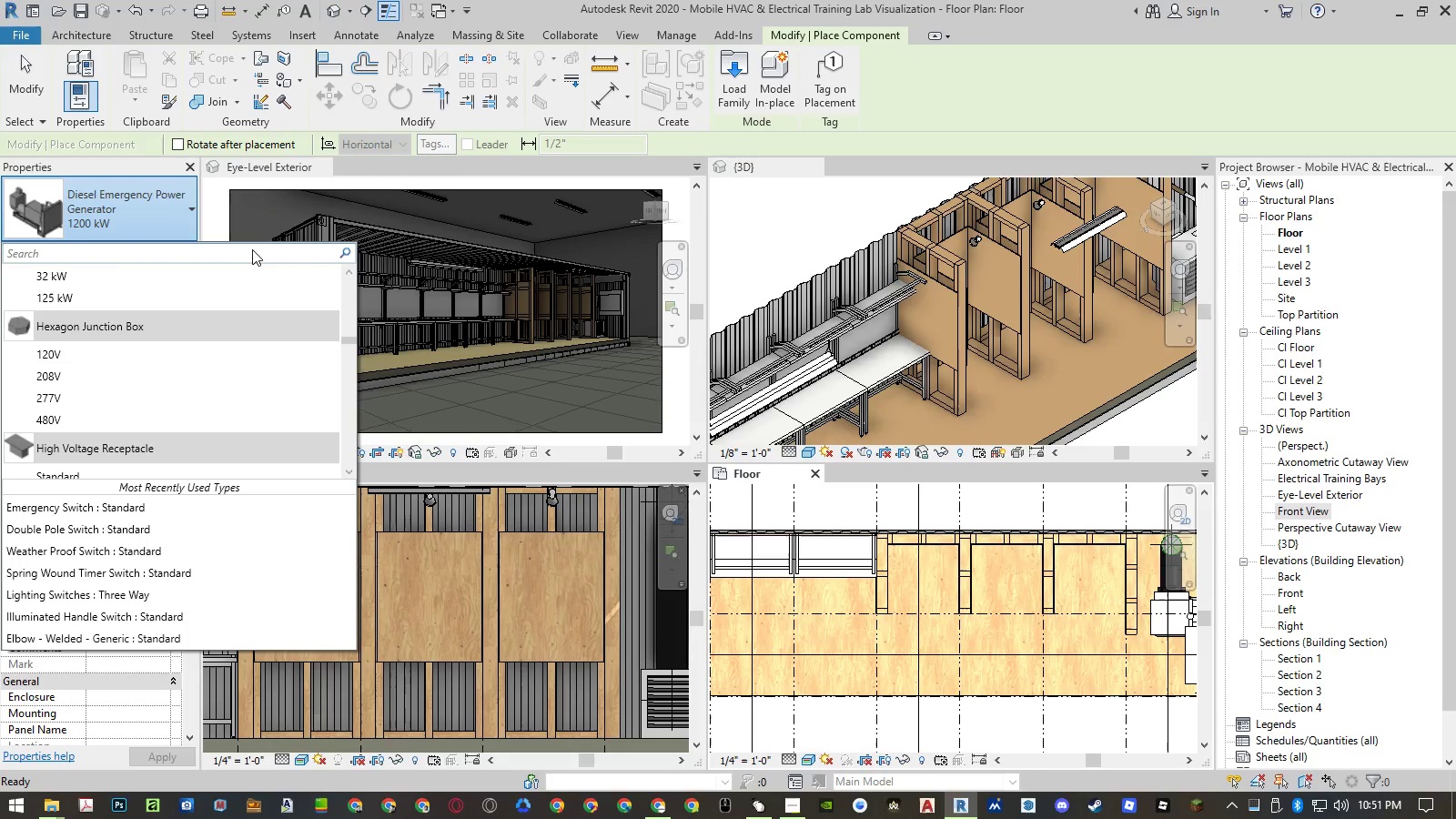 
scroll: coordinate [254, 349], scroll_direction: down, amount: 4.0
 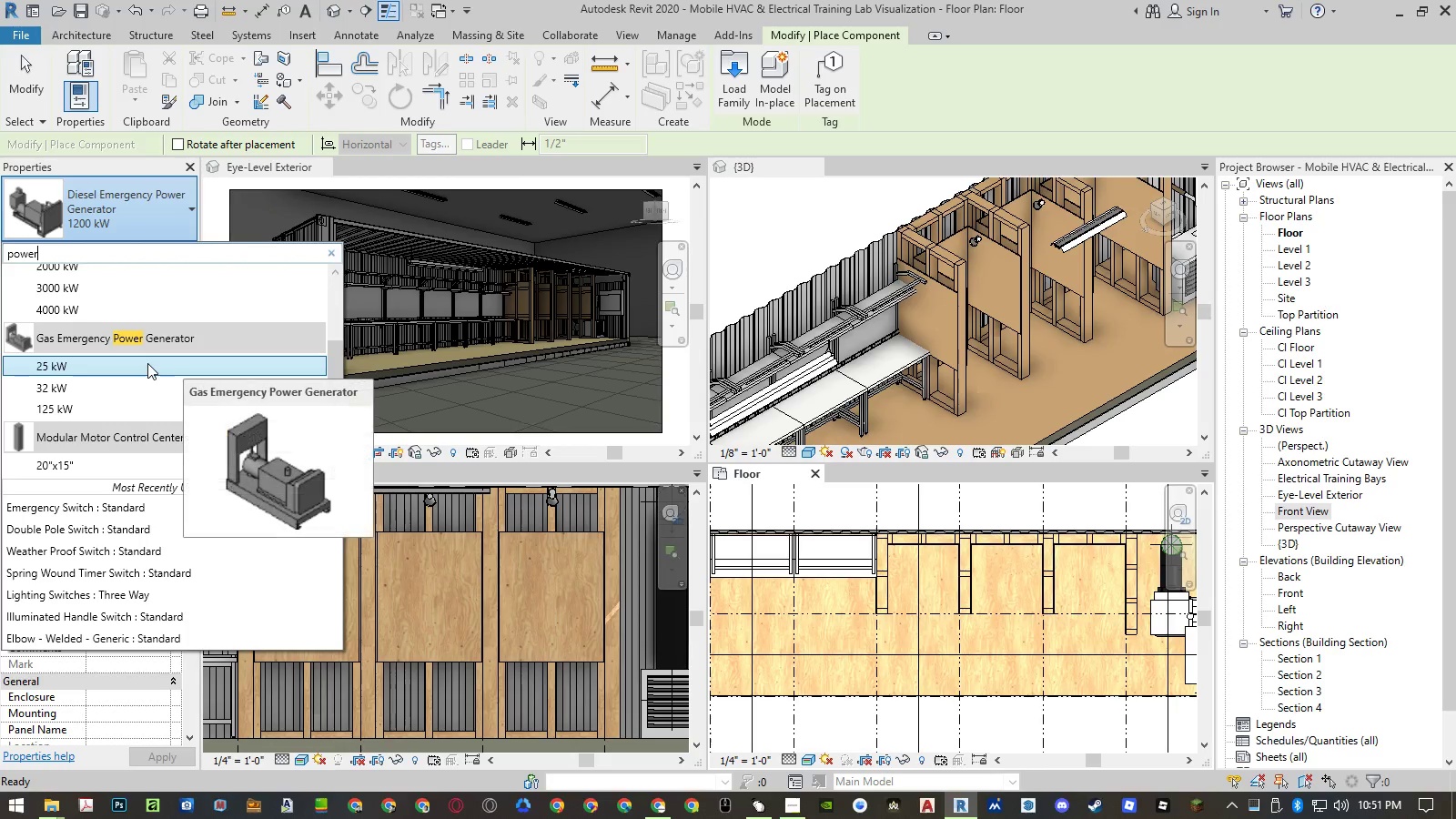 
left_click([147, 363])
 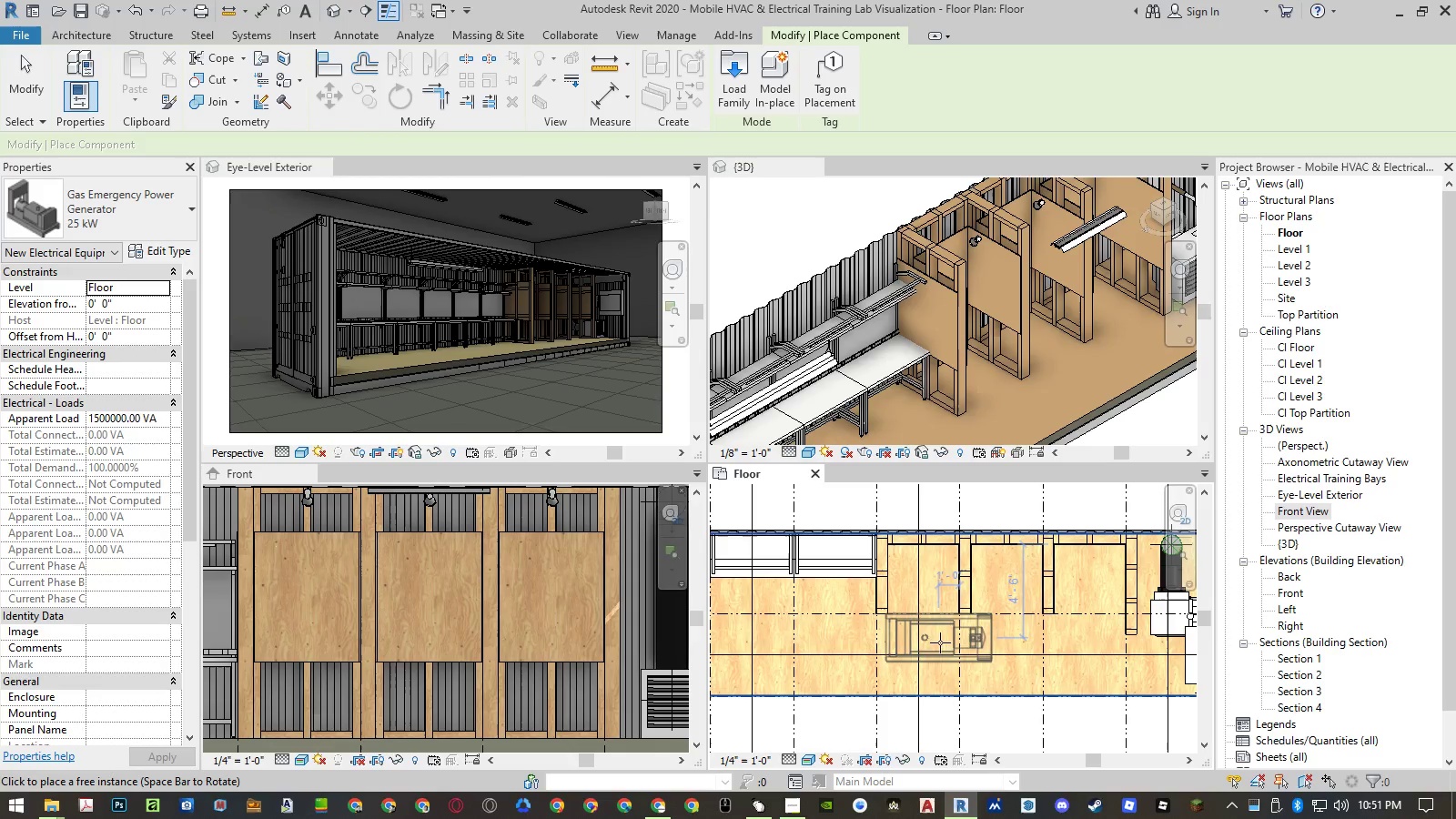 
scroll: coordinate [851, 631], scroll_direction: down, amount: 1.0
 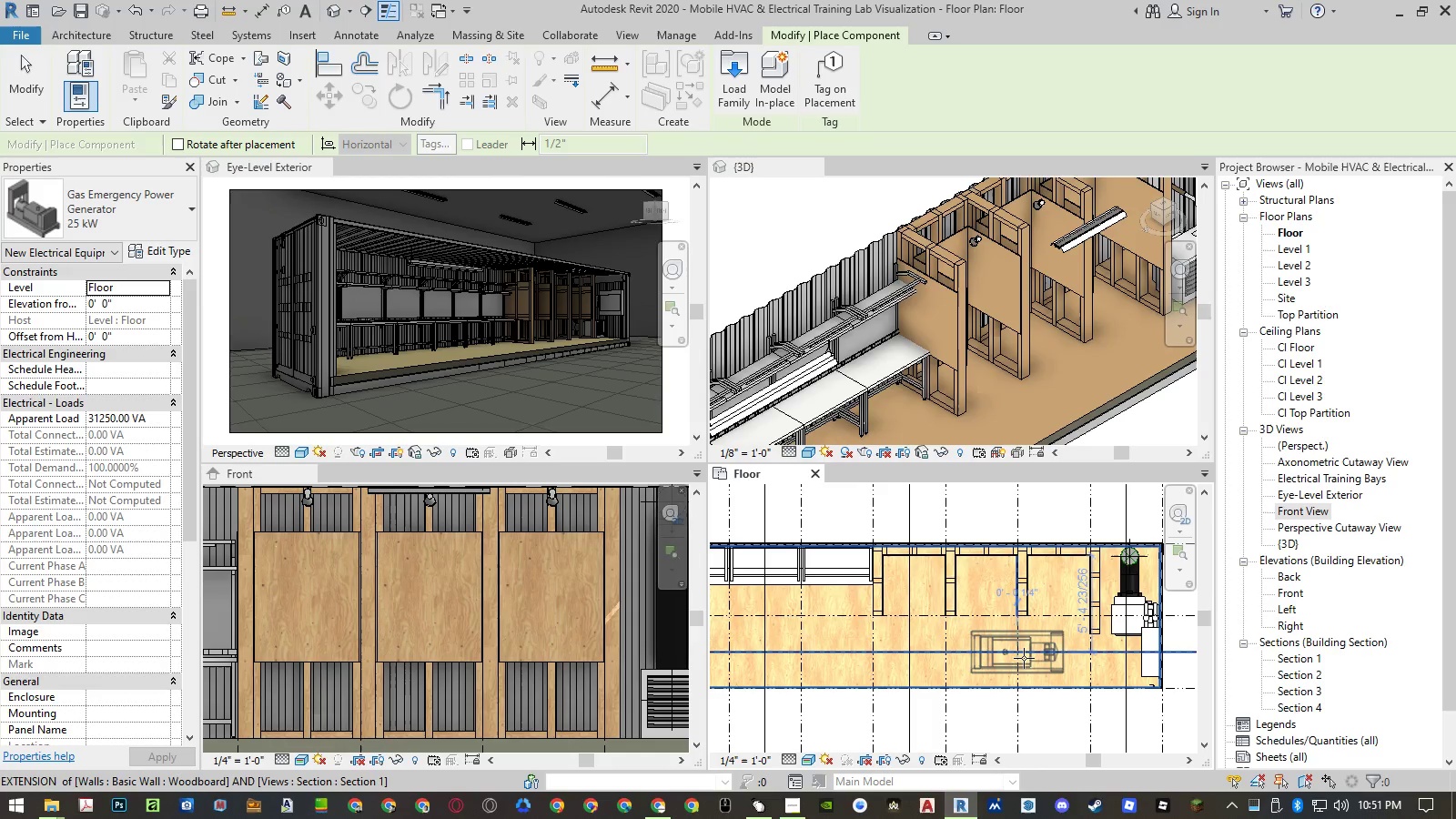 
left_click([1016, 658])
 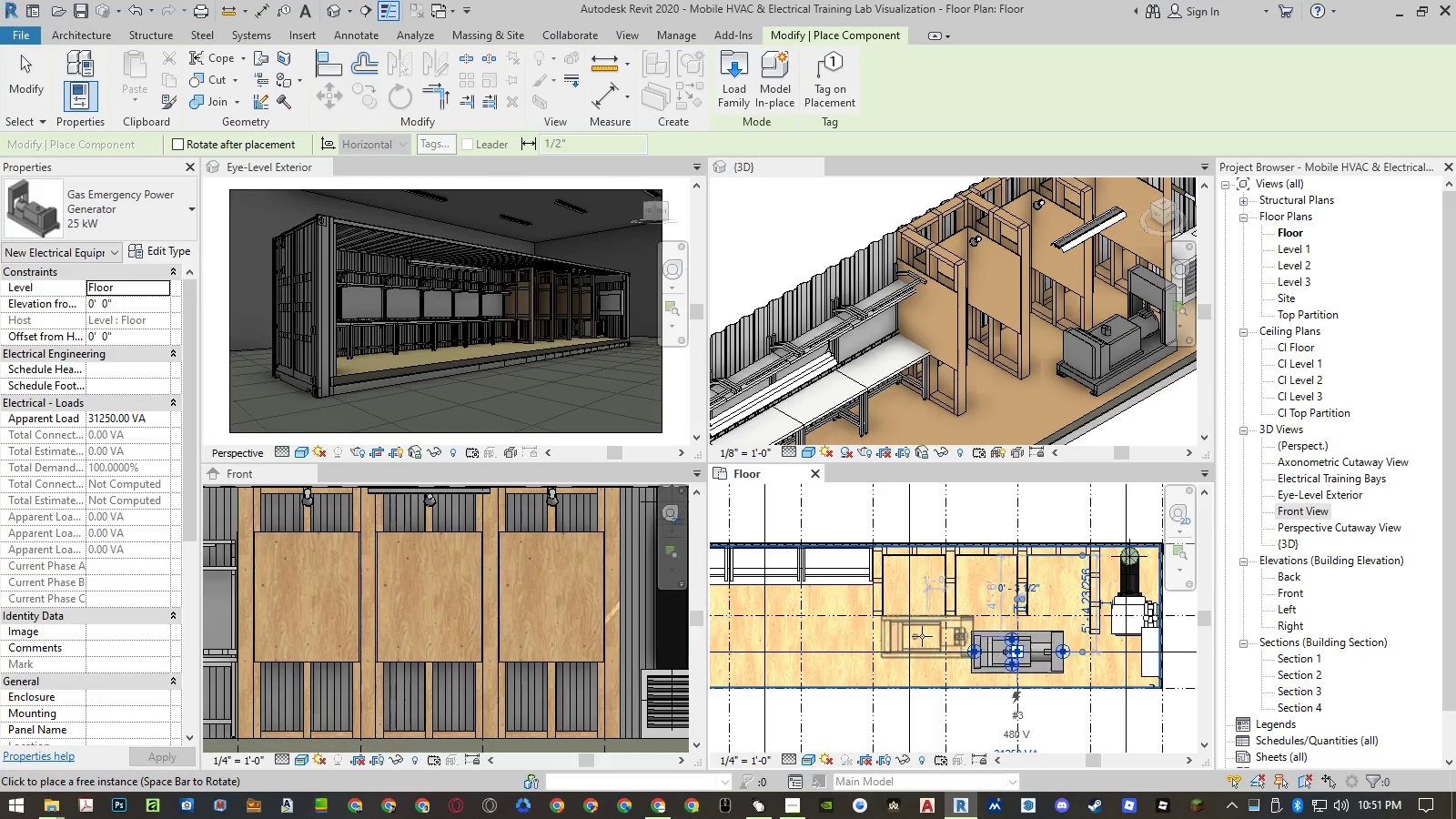 
key(Escape)
 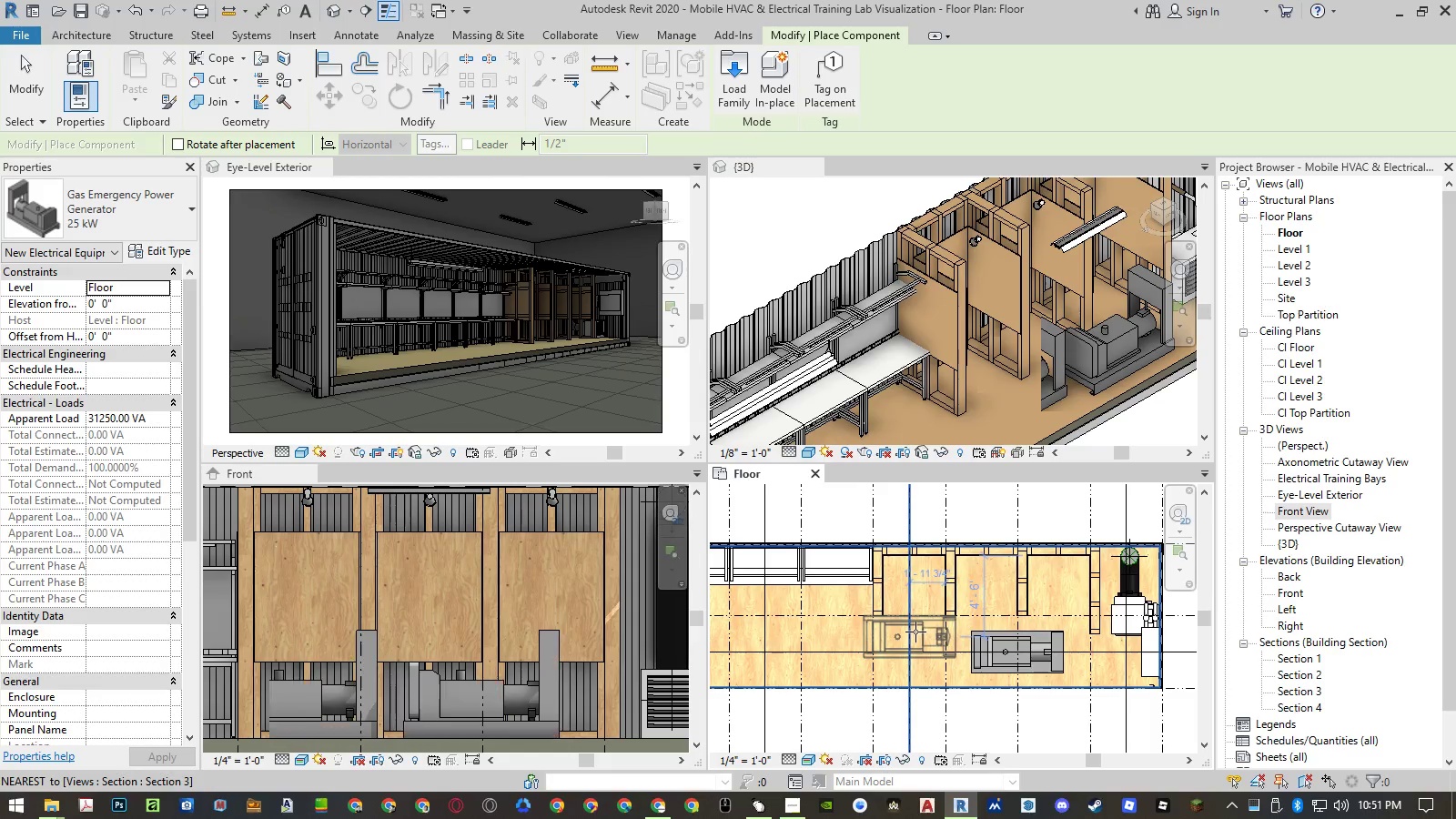 
key(Escape)
 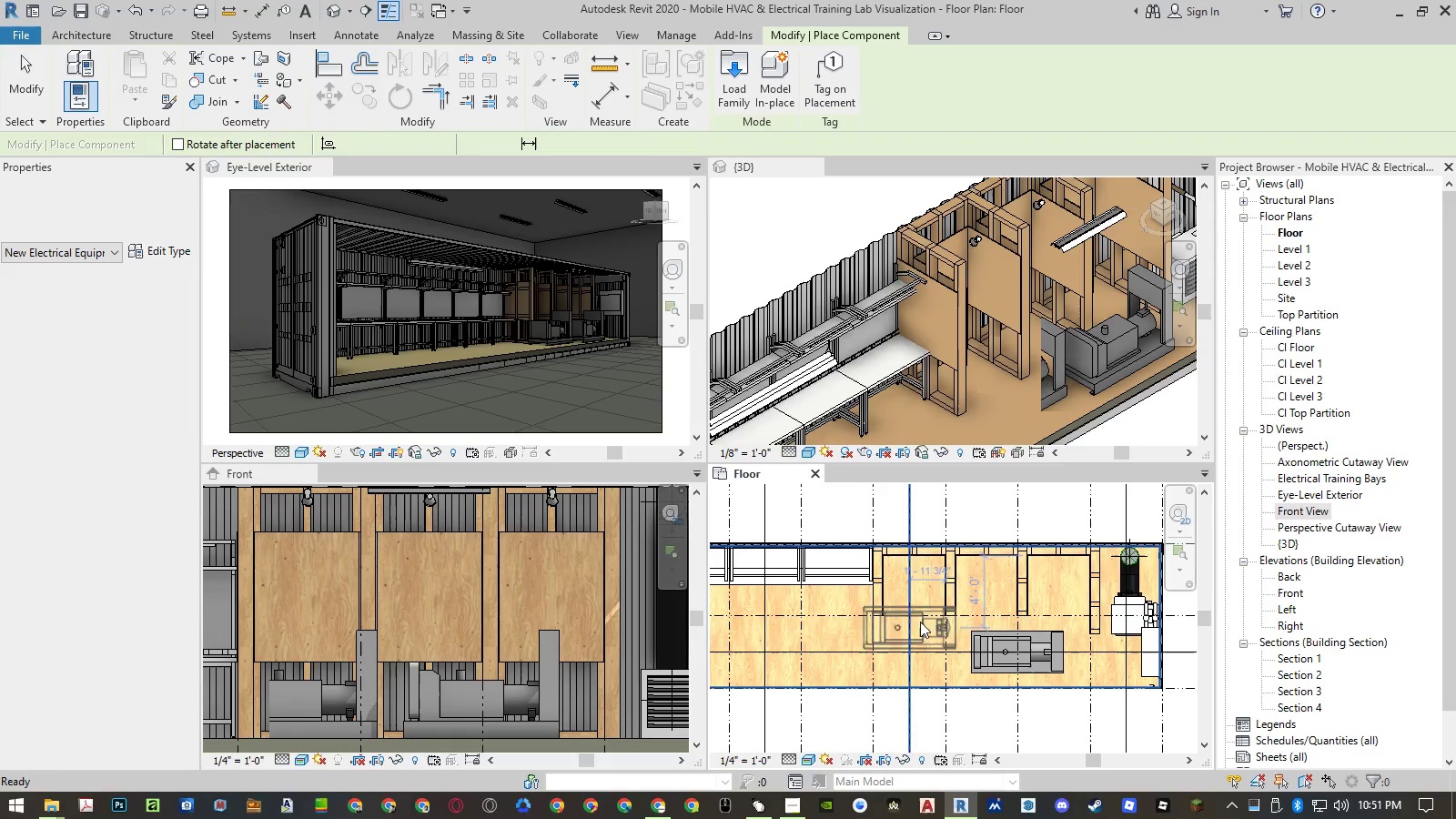 
key(Escape)
 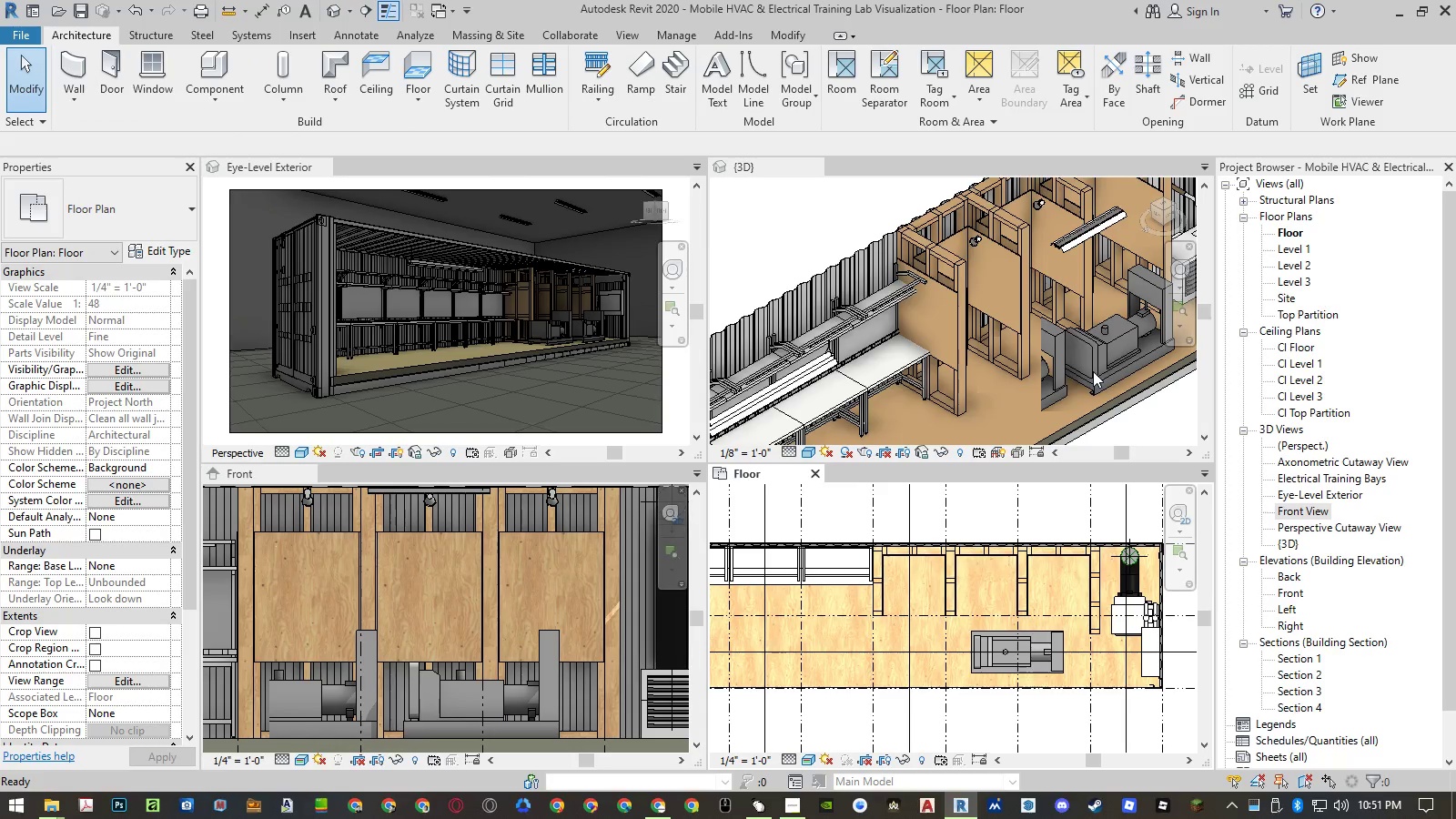 
left_click([1102, 372])
 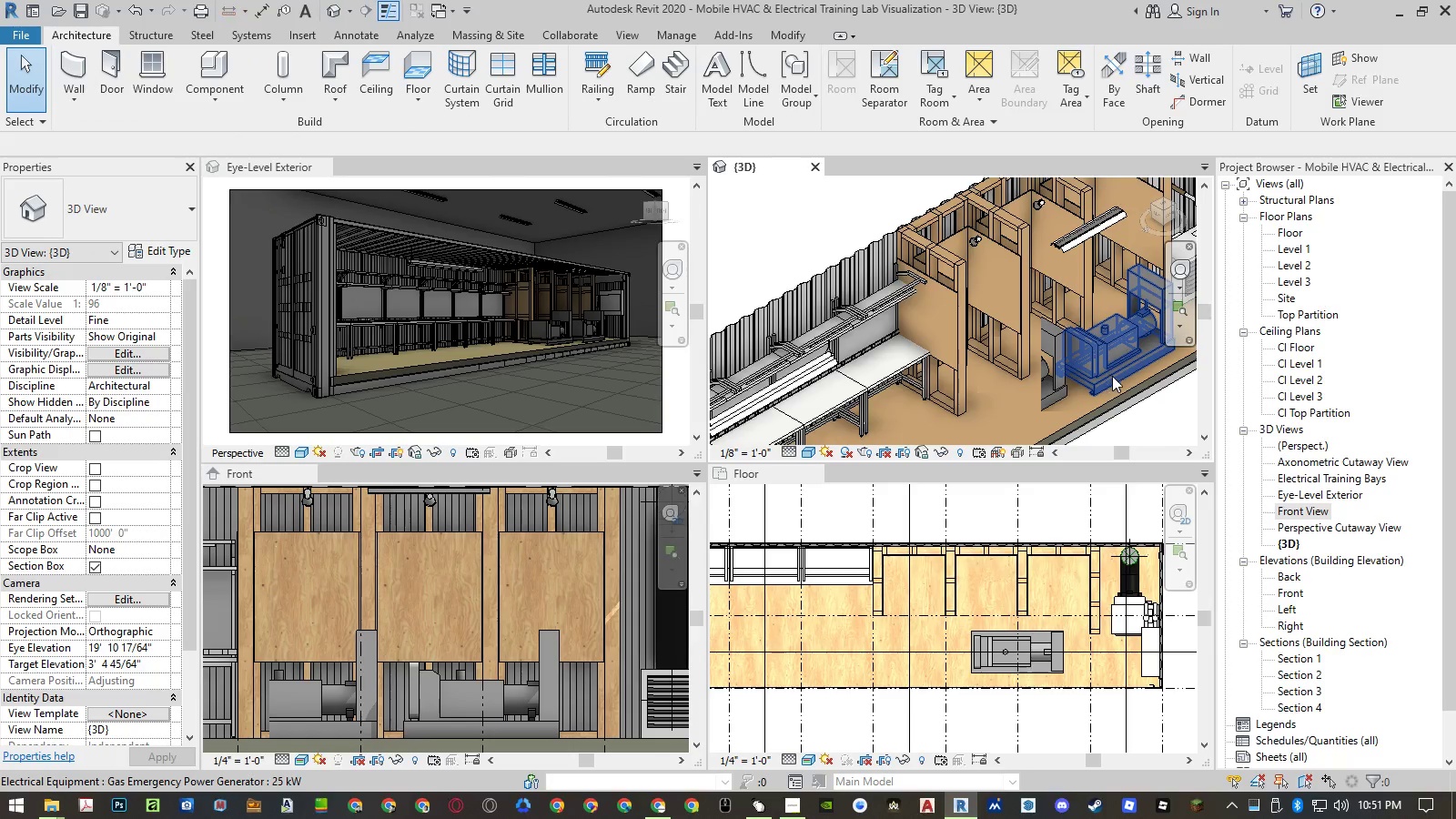 
left_click([1113, 376])
 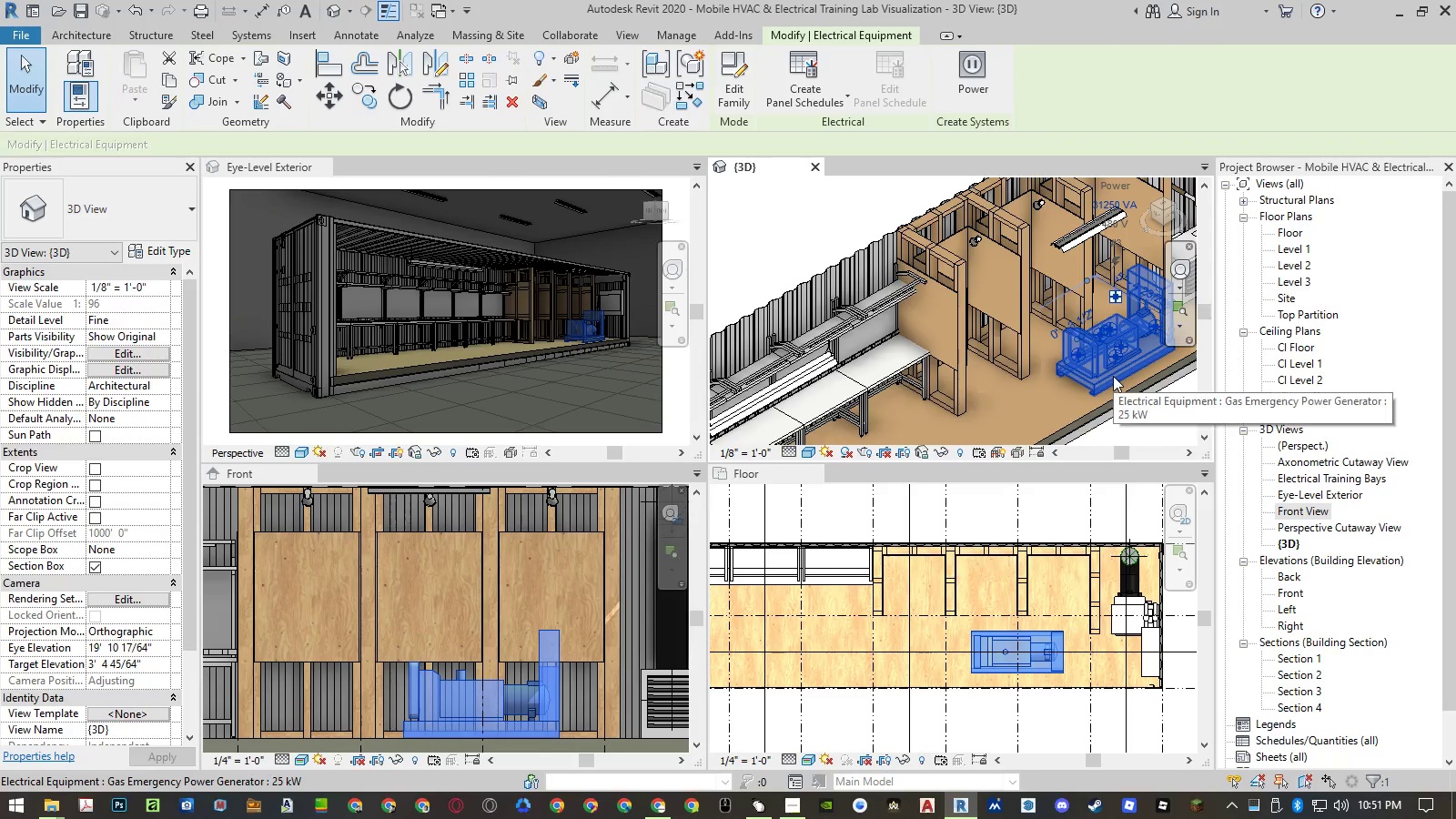 
key(Delete)
 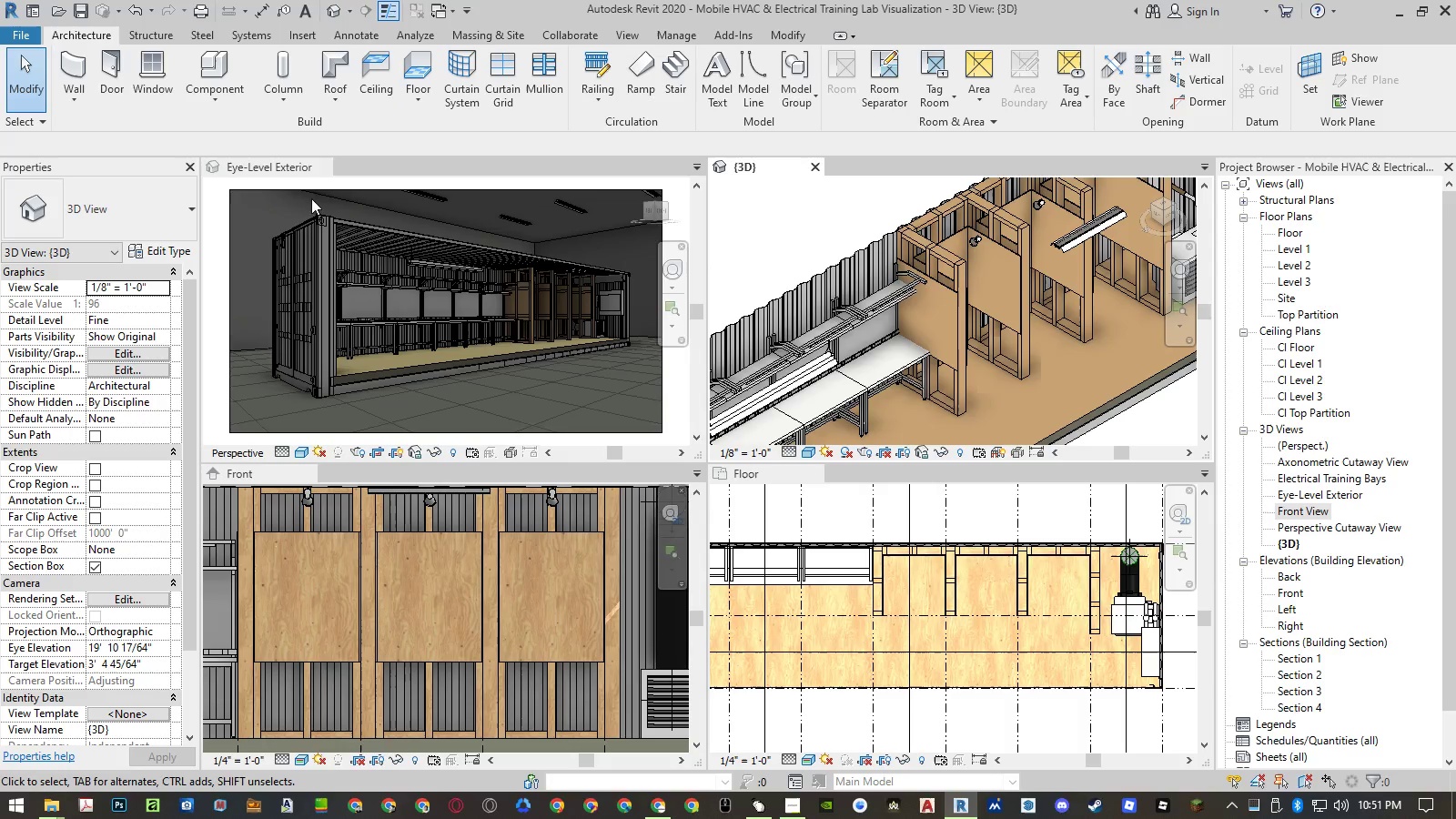 
wait(10.61)
 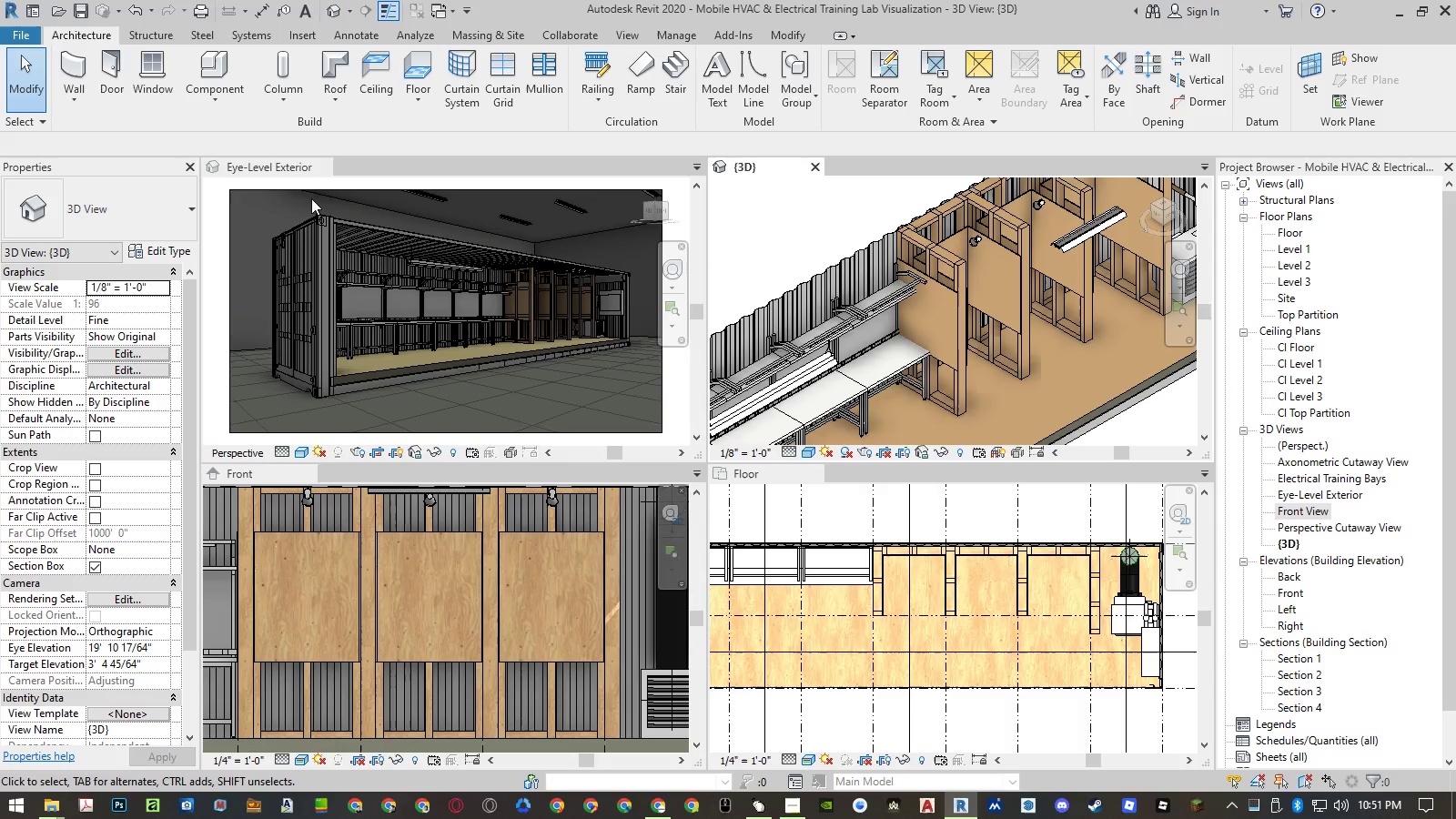 
left_click([317, 37])
 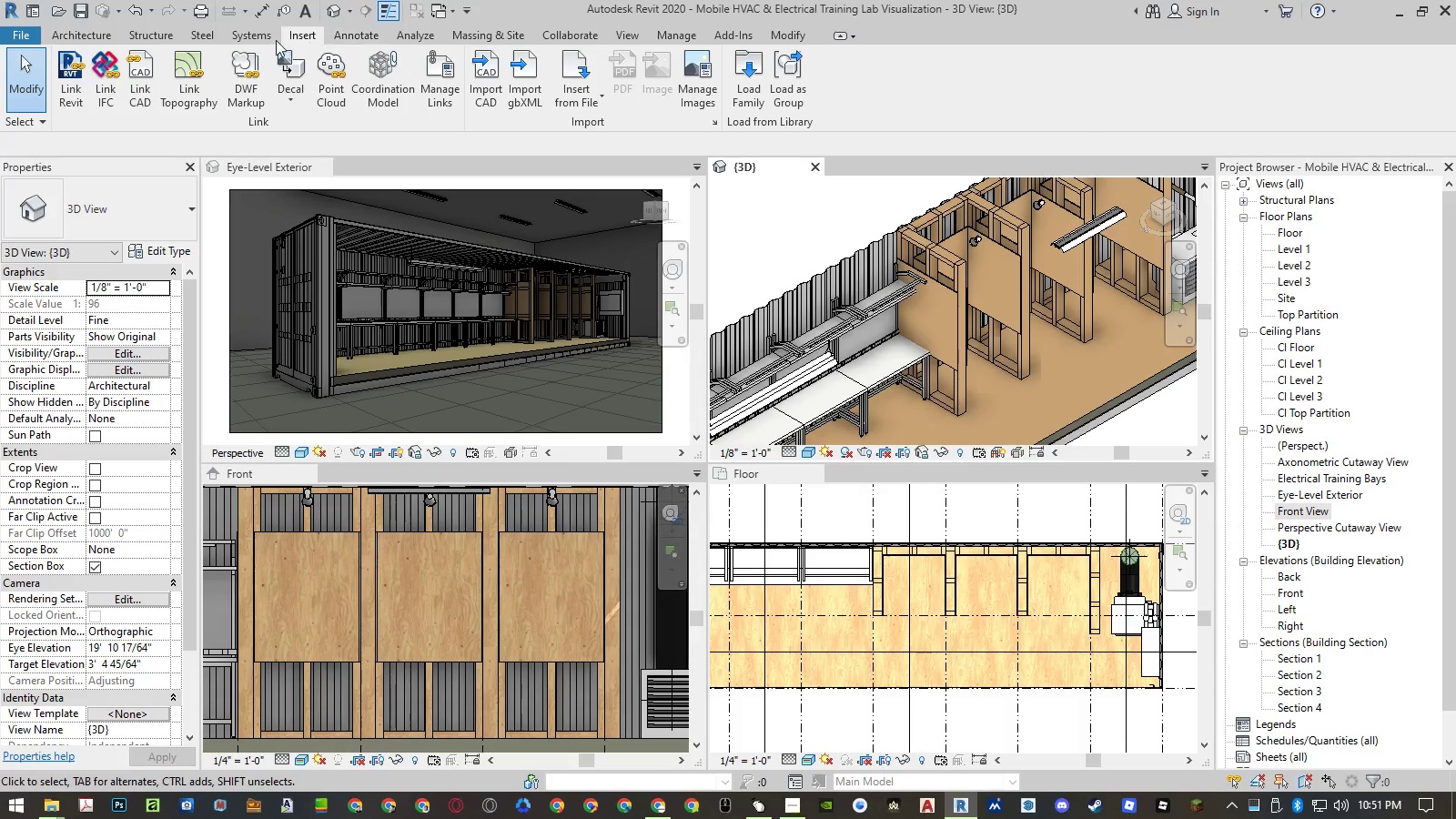 
left_click([243, 40])
 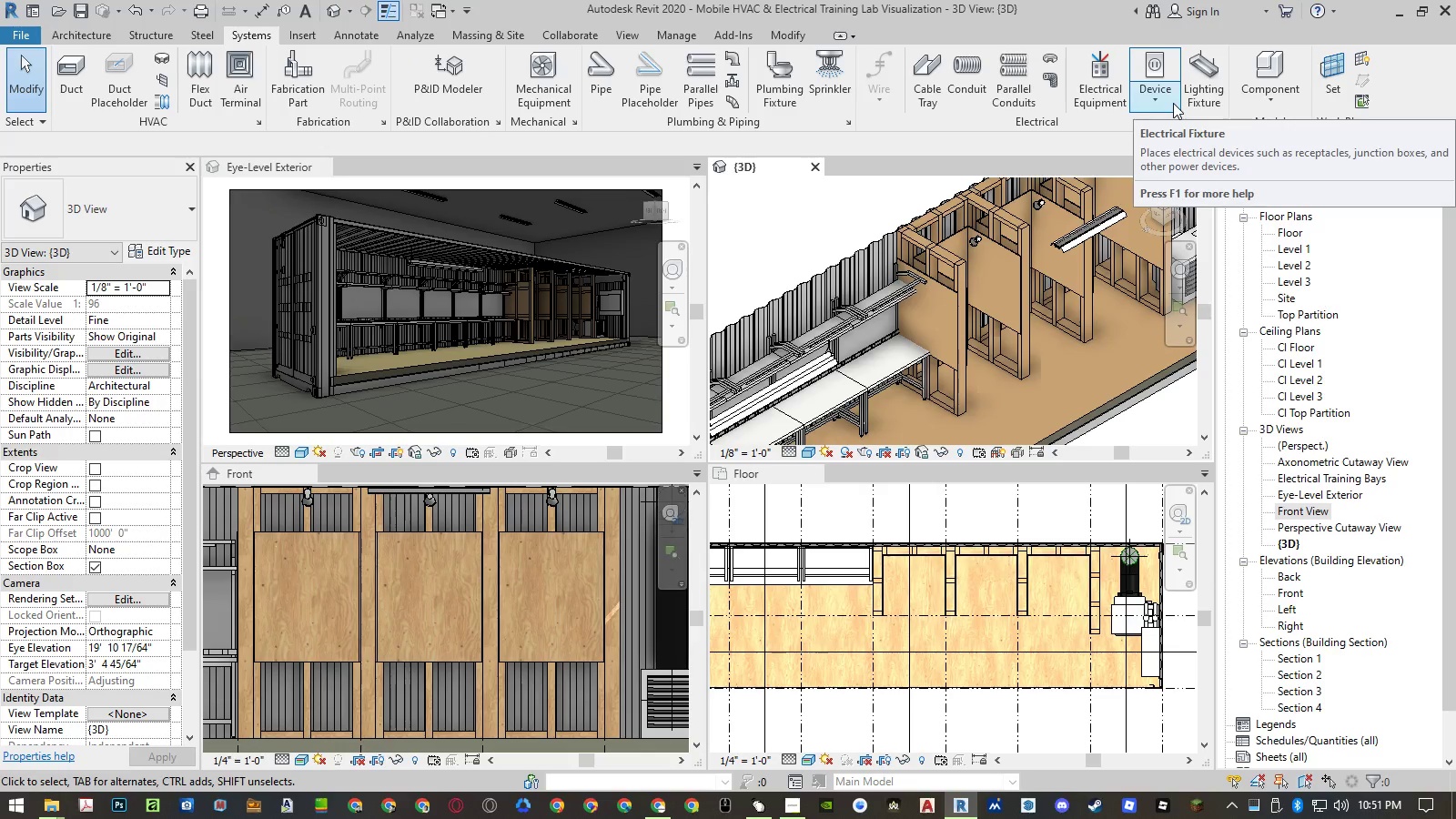 
wait(7.09)
 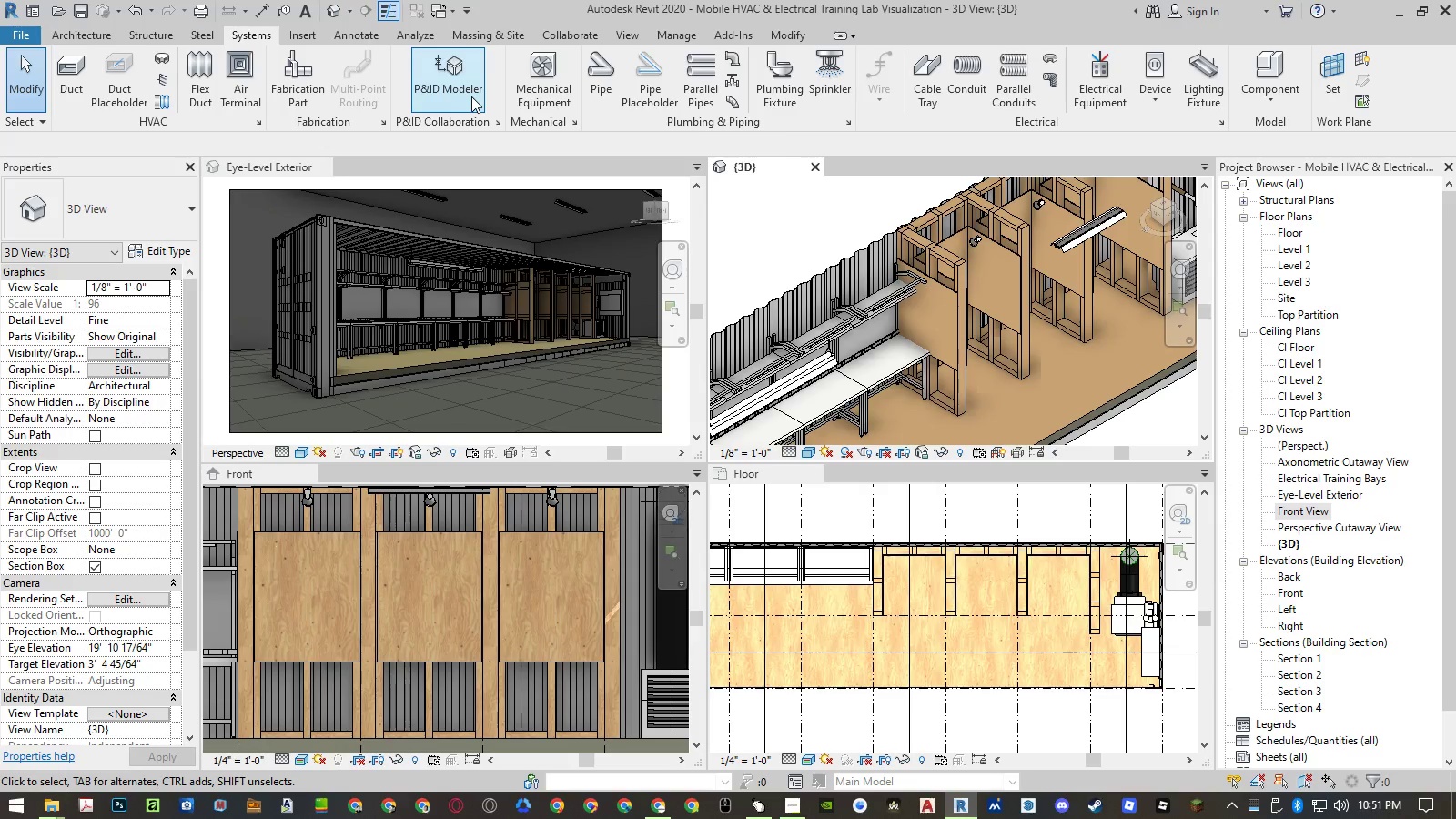 
left_click([1092, 106])
 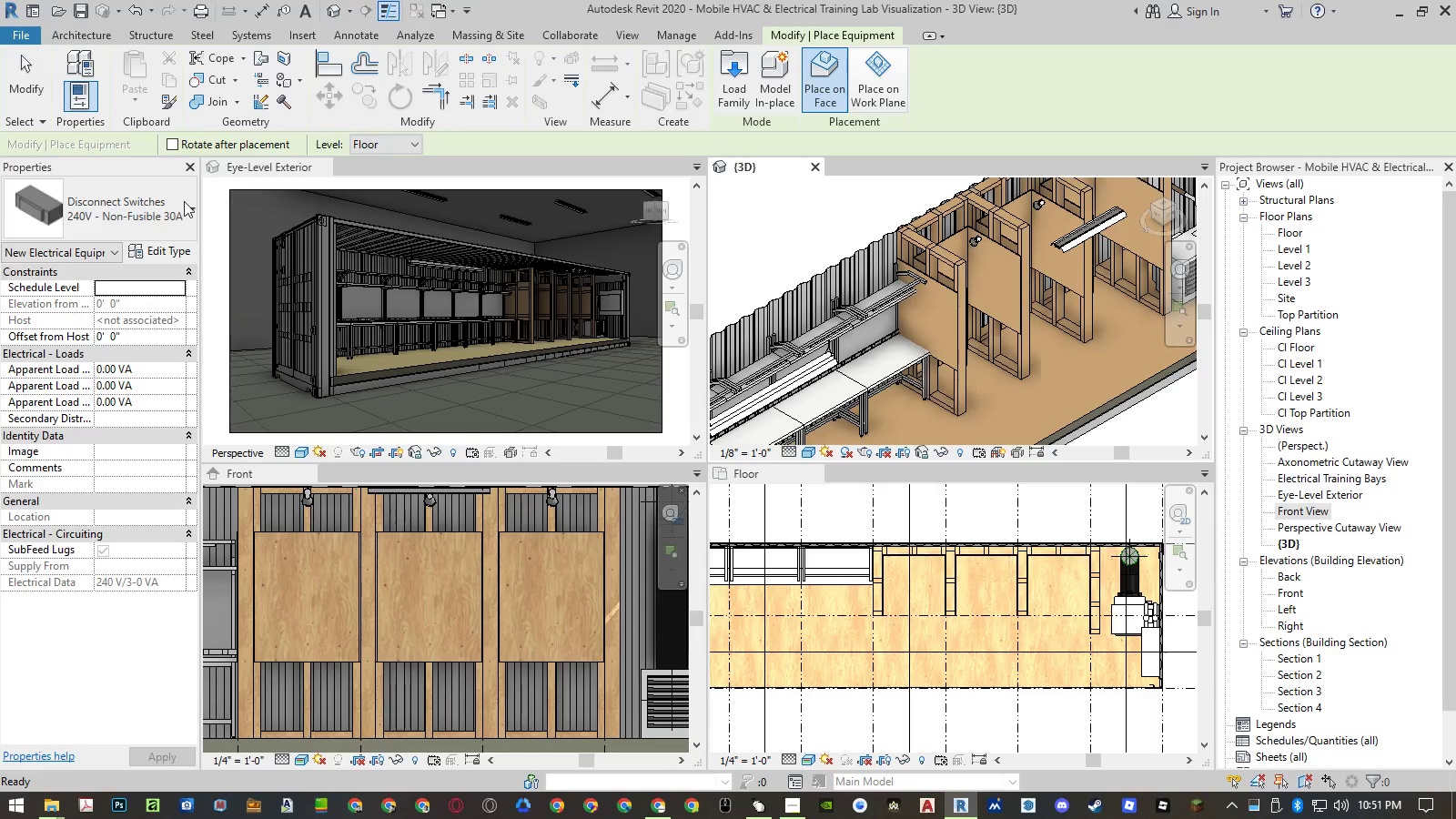 
left_click([158, 210])
 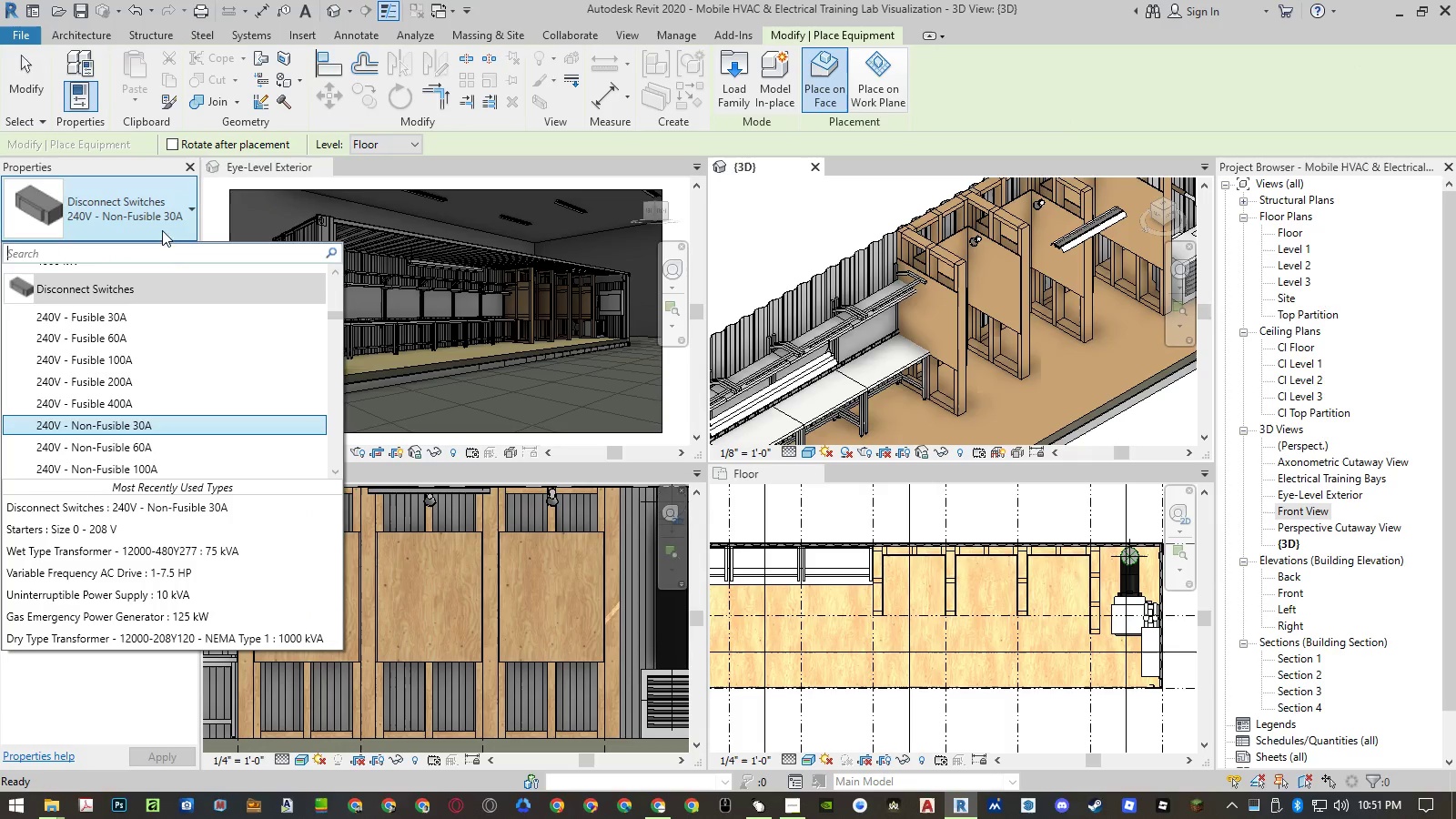 
scroll: coordinate [147, 301], scroll_direction: down, amount: 14.0
 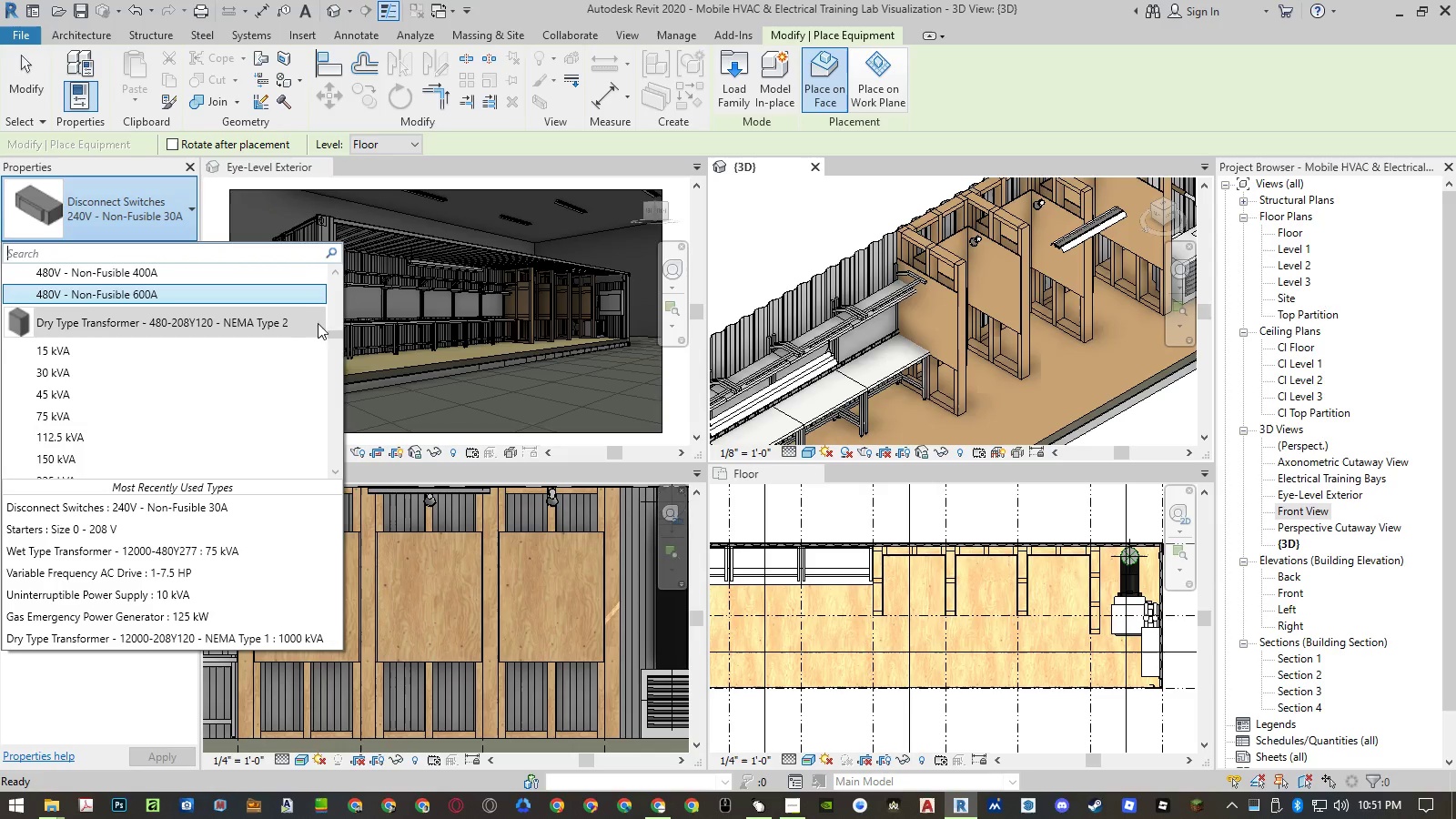 
left_click_drag(start_coordinate=[331, 331], to_coordinate=[329, 417])
 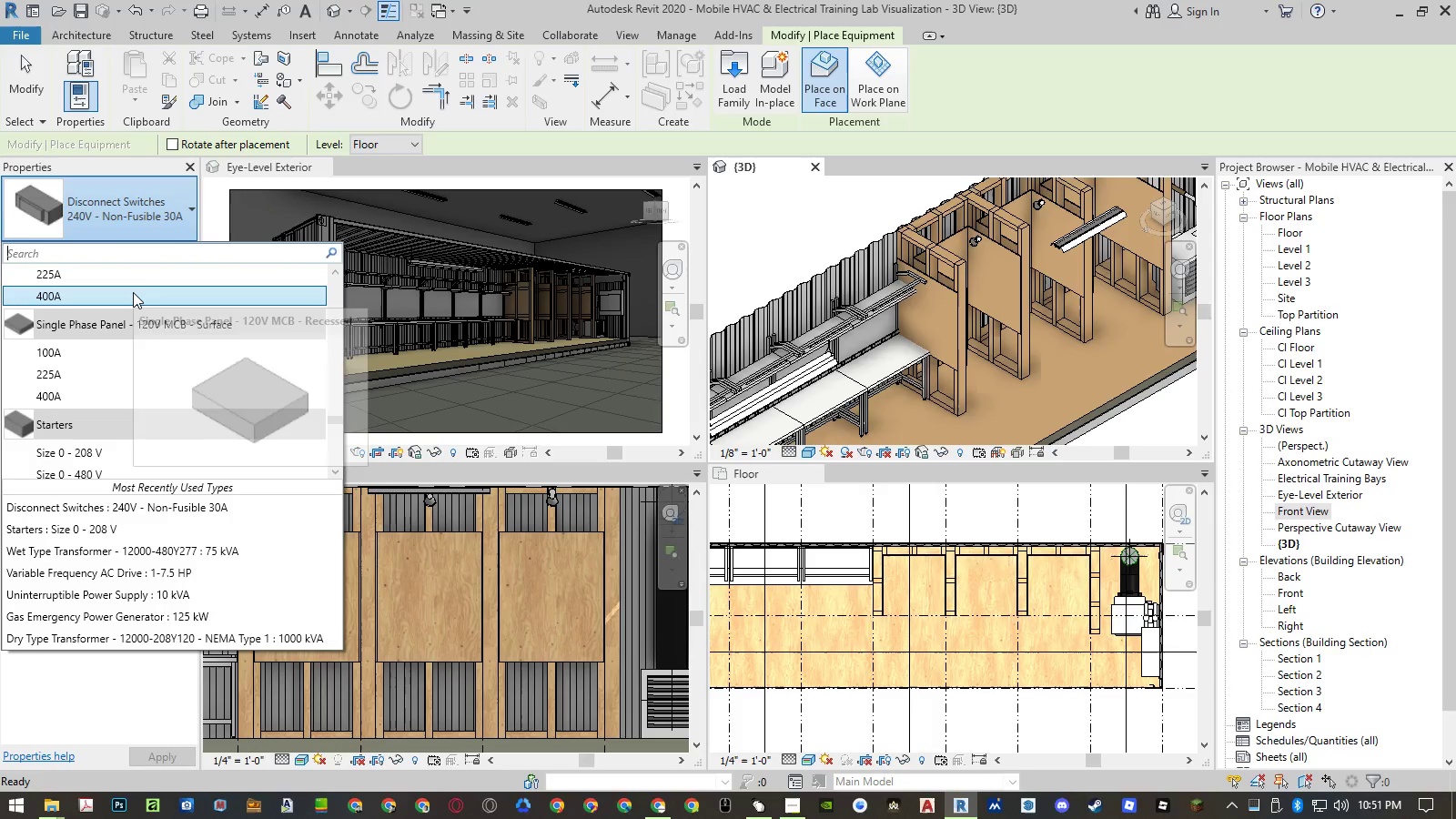 
scroll: coordinate [138, 291], scroll_direction: up, amount: 4.0
 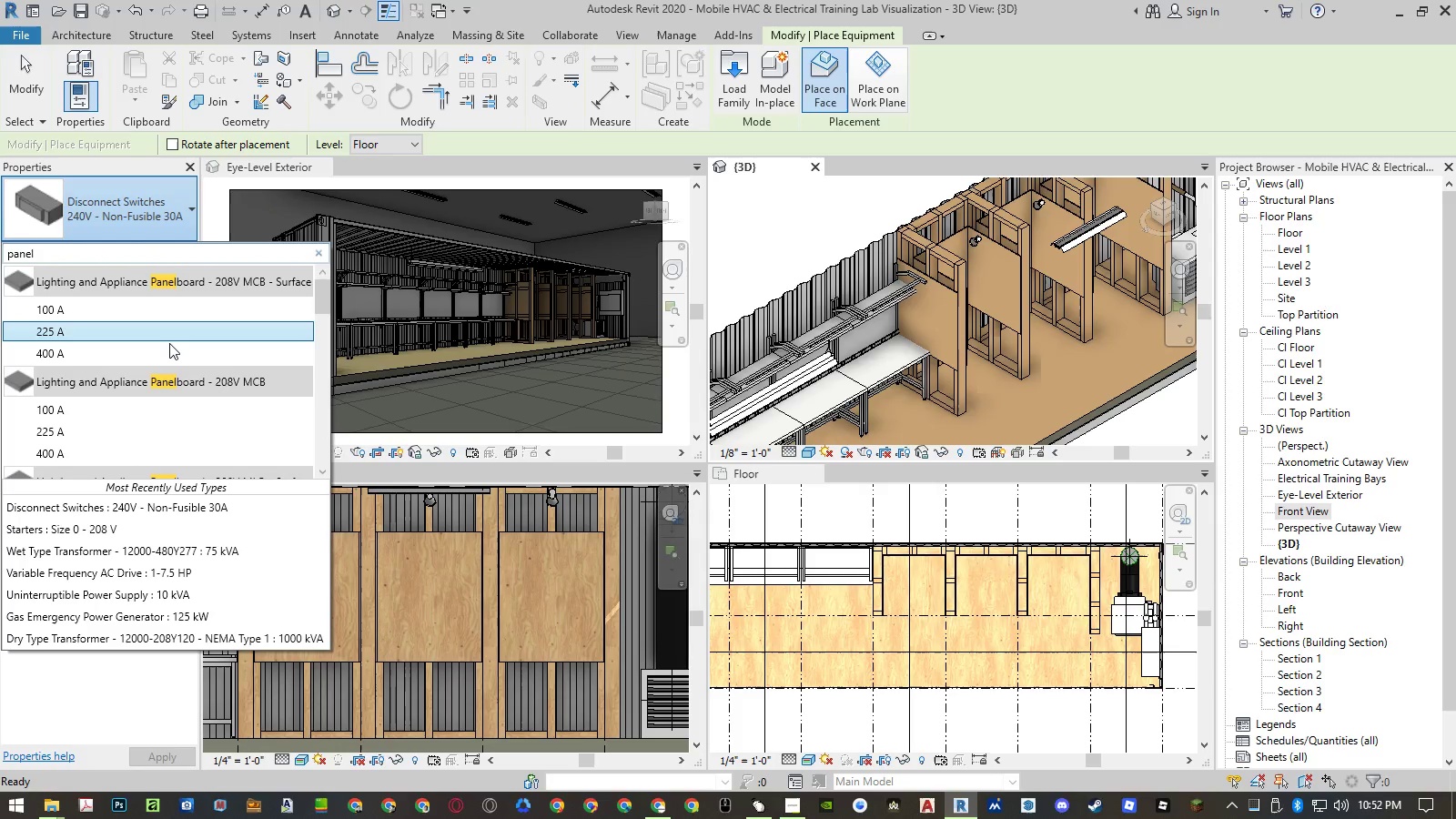 
scroll: coordinate [169, 343], scroll_direction: down, amount: 1.0
 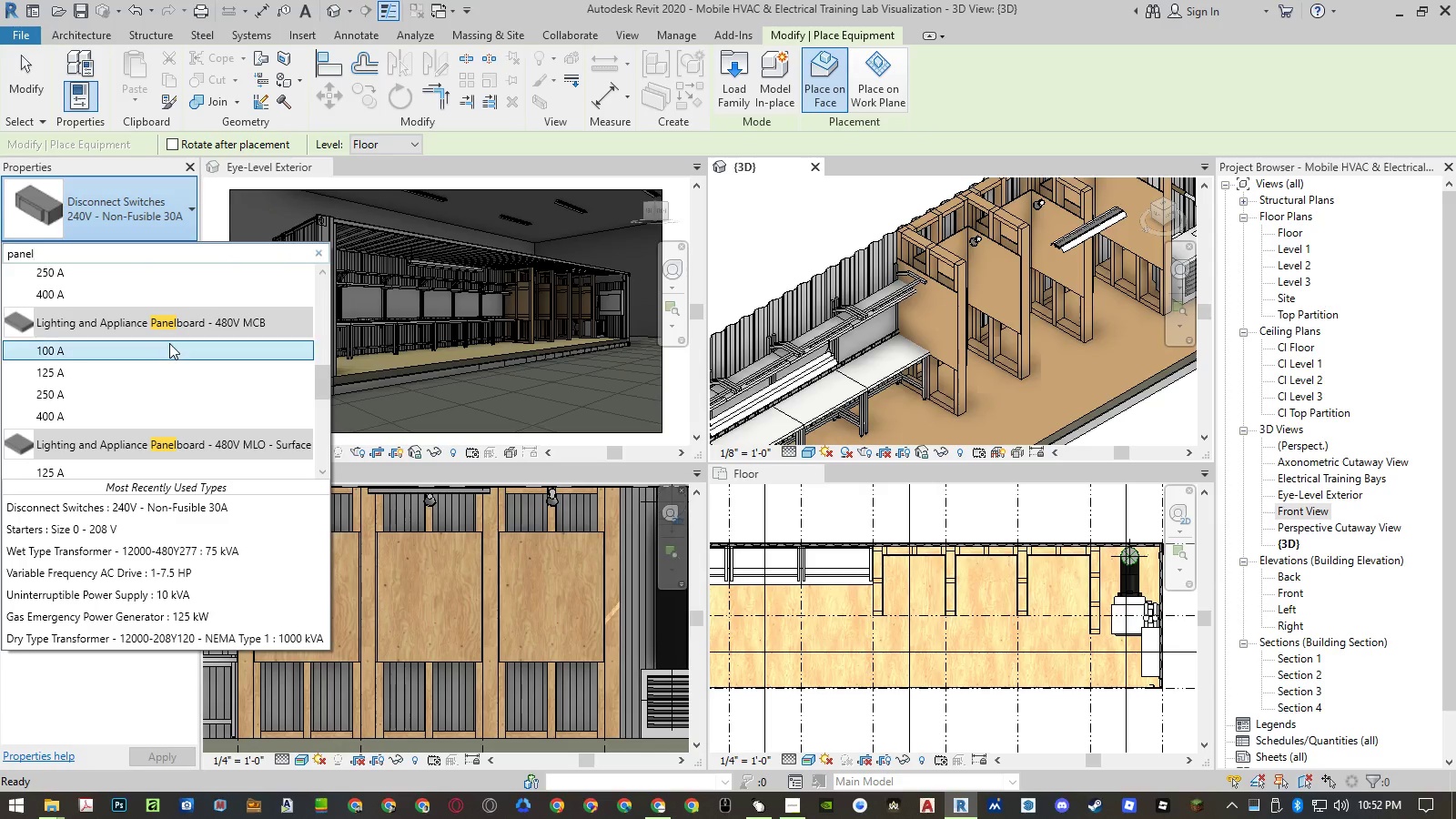 
scroll: coordinate [169, 343], scroll_direction: up, amount: 18.0
 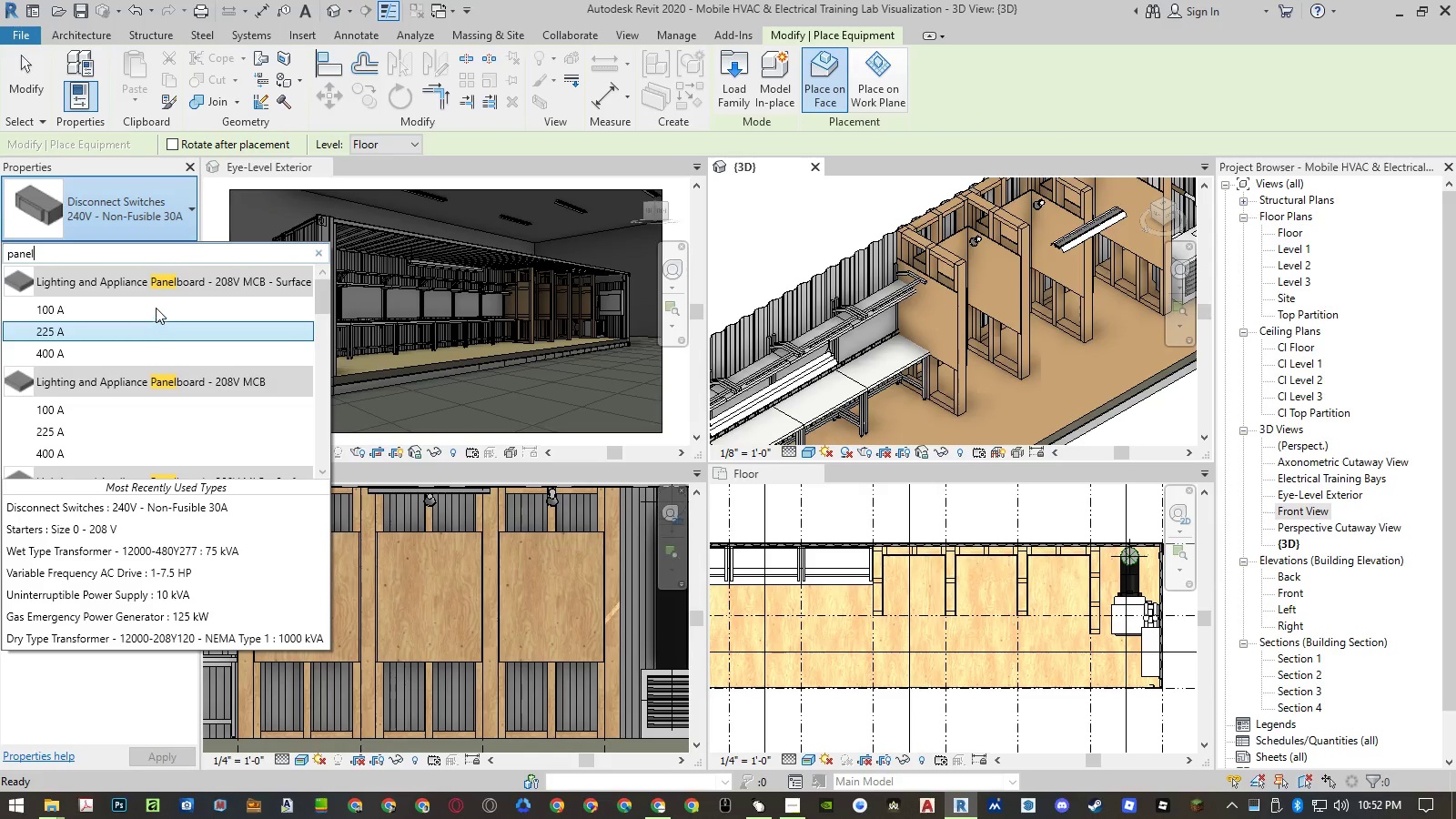 
left_click([156, 308])
 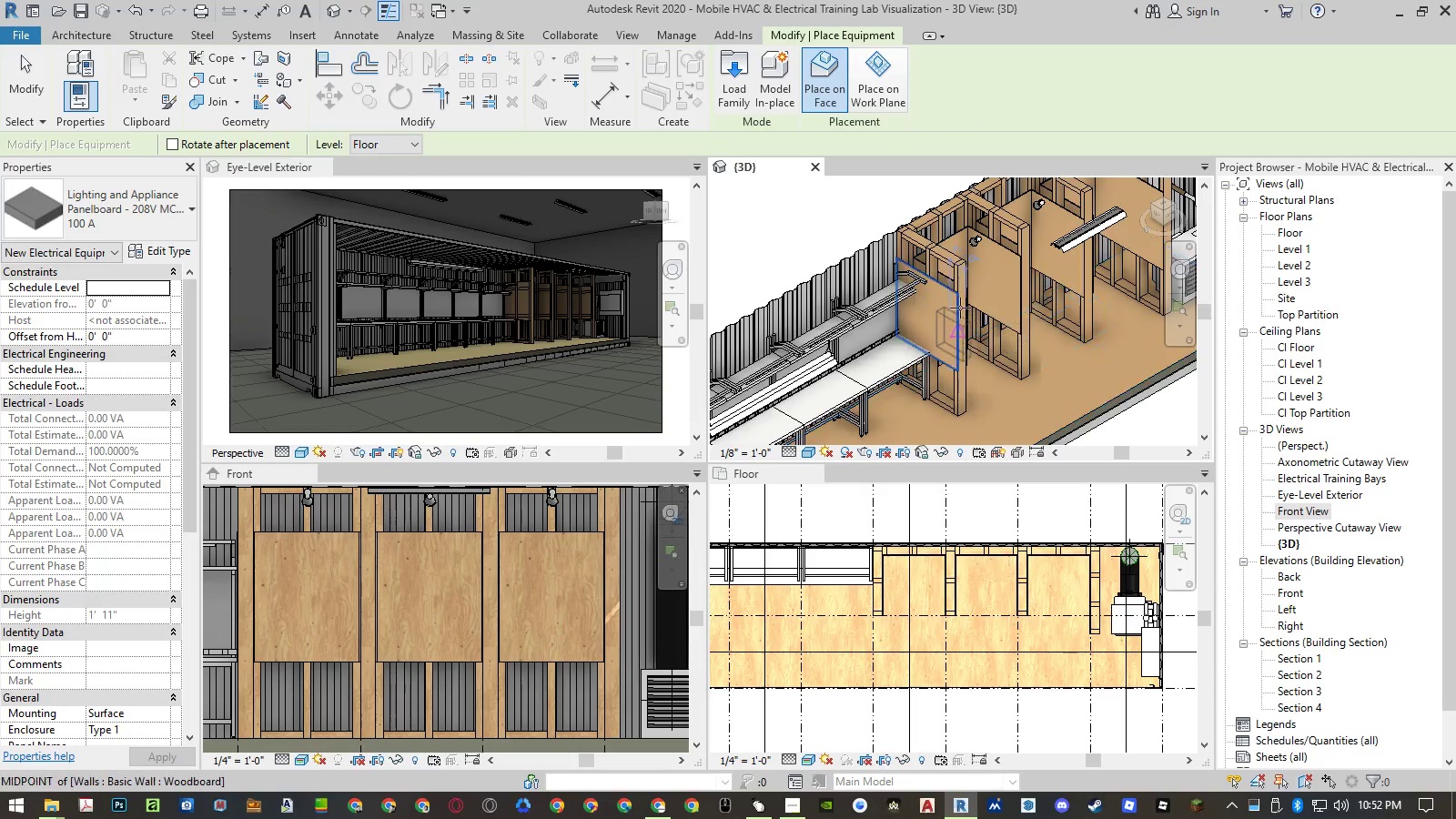 
scroll: coordinate [796, 307], scroll_direction: down, amount: 5.0
 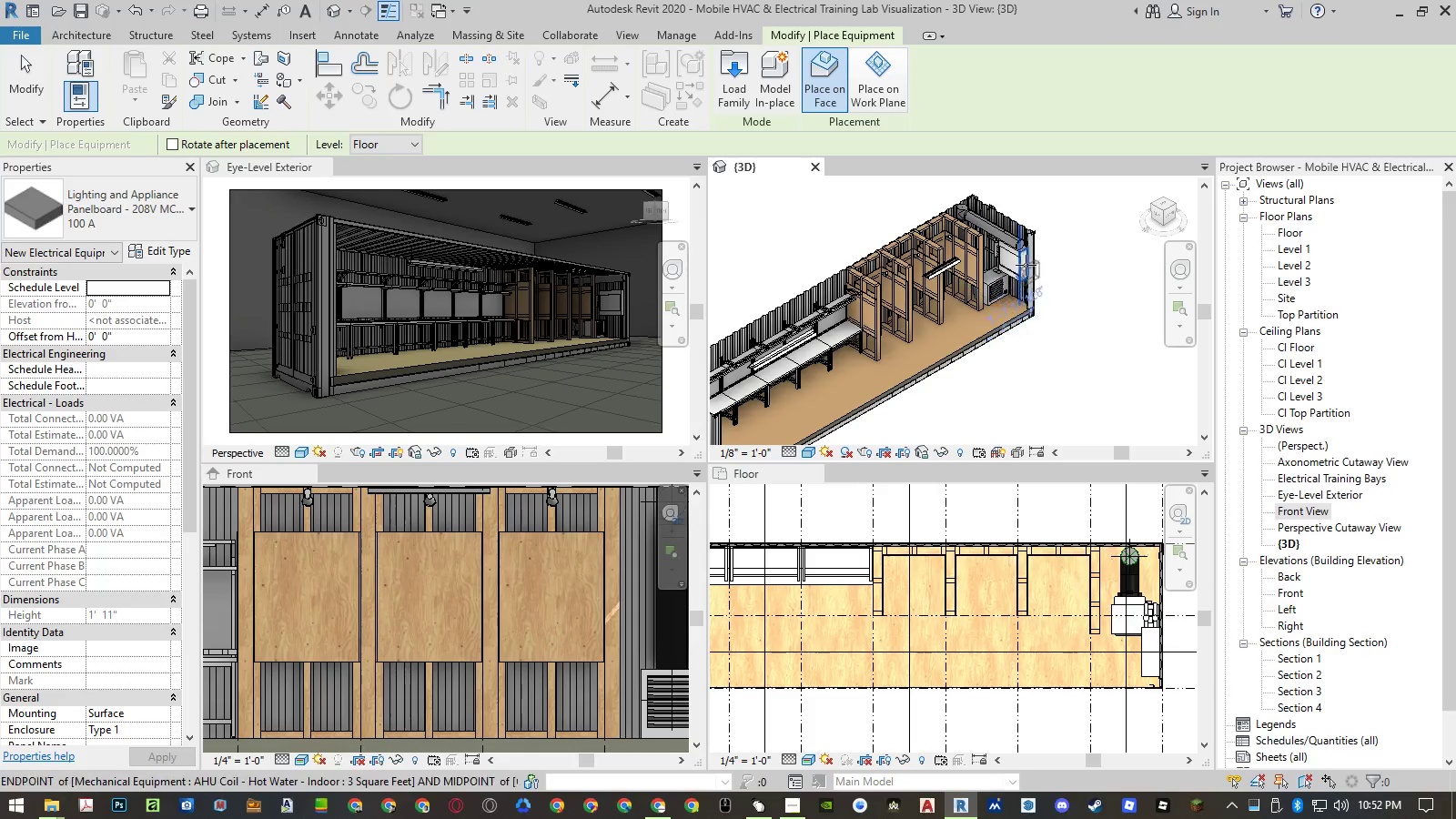 
scroll: coordinate [1033, 242], scroll_direction: up, amount: 8.0
 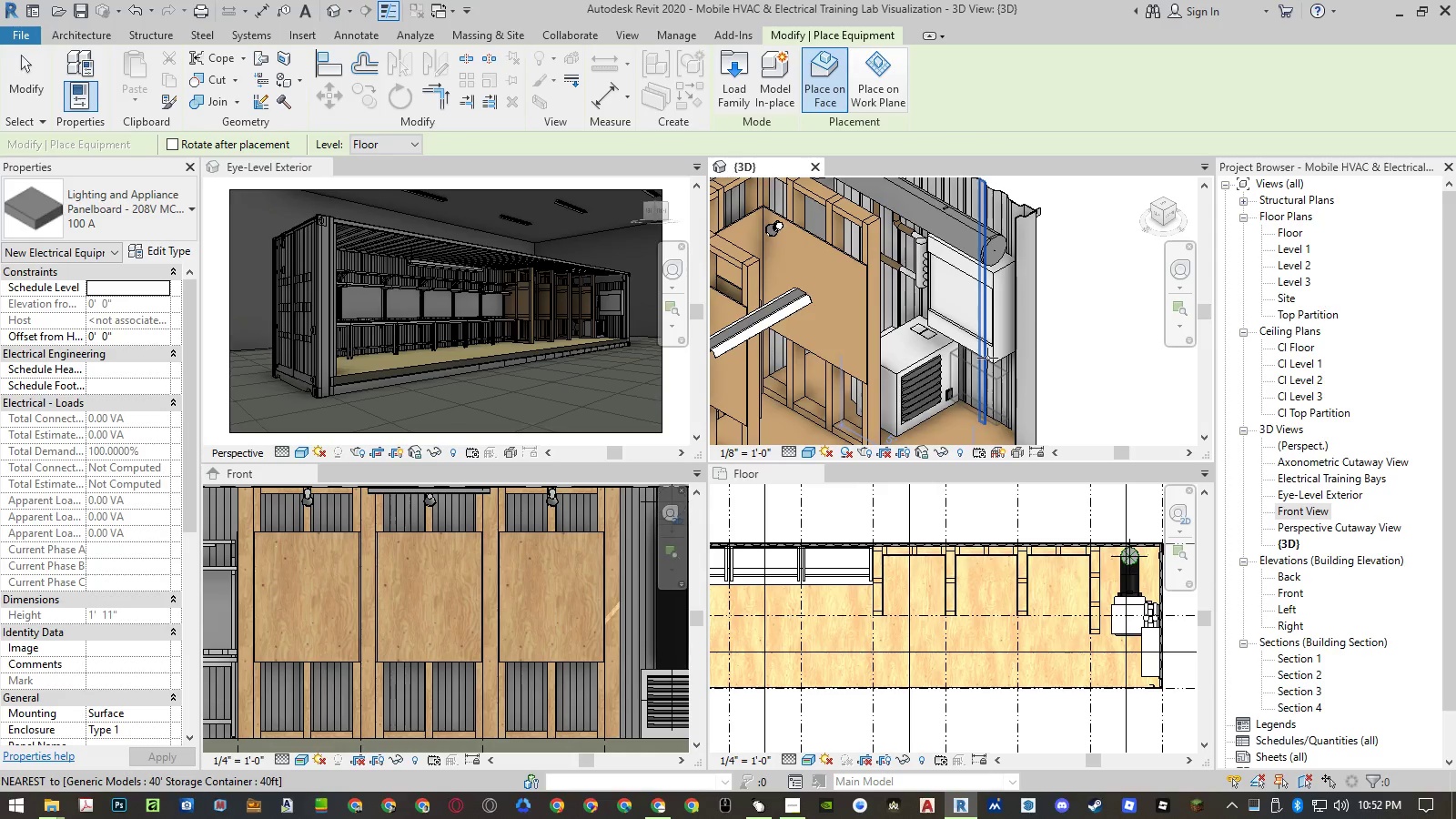 
wait(6.41)
 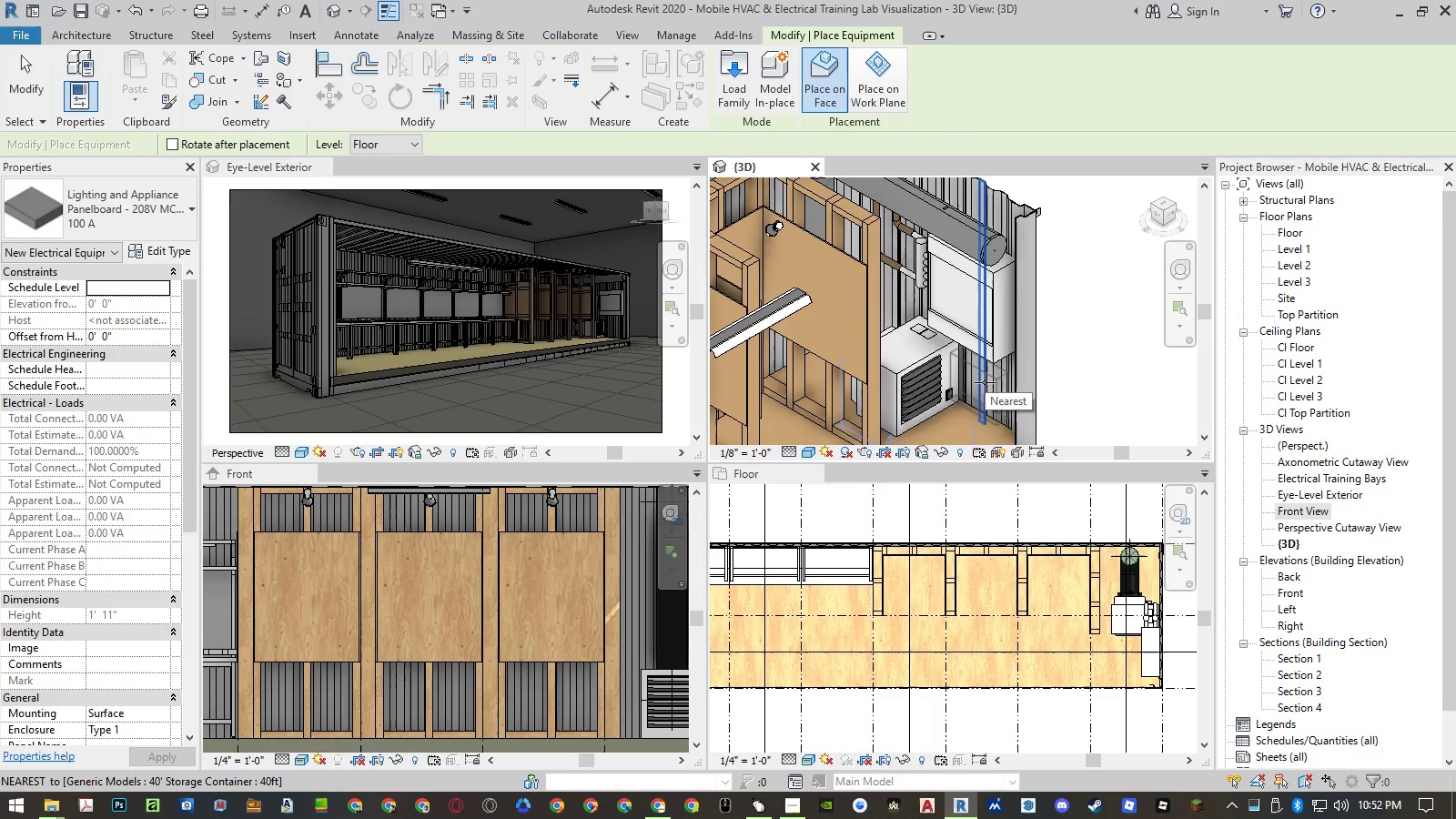 
left_click([1177, 205])
 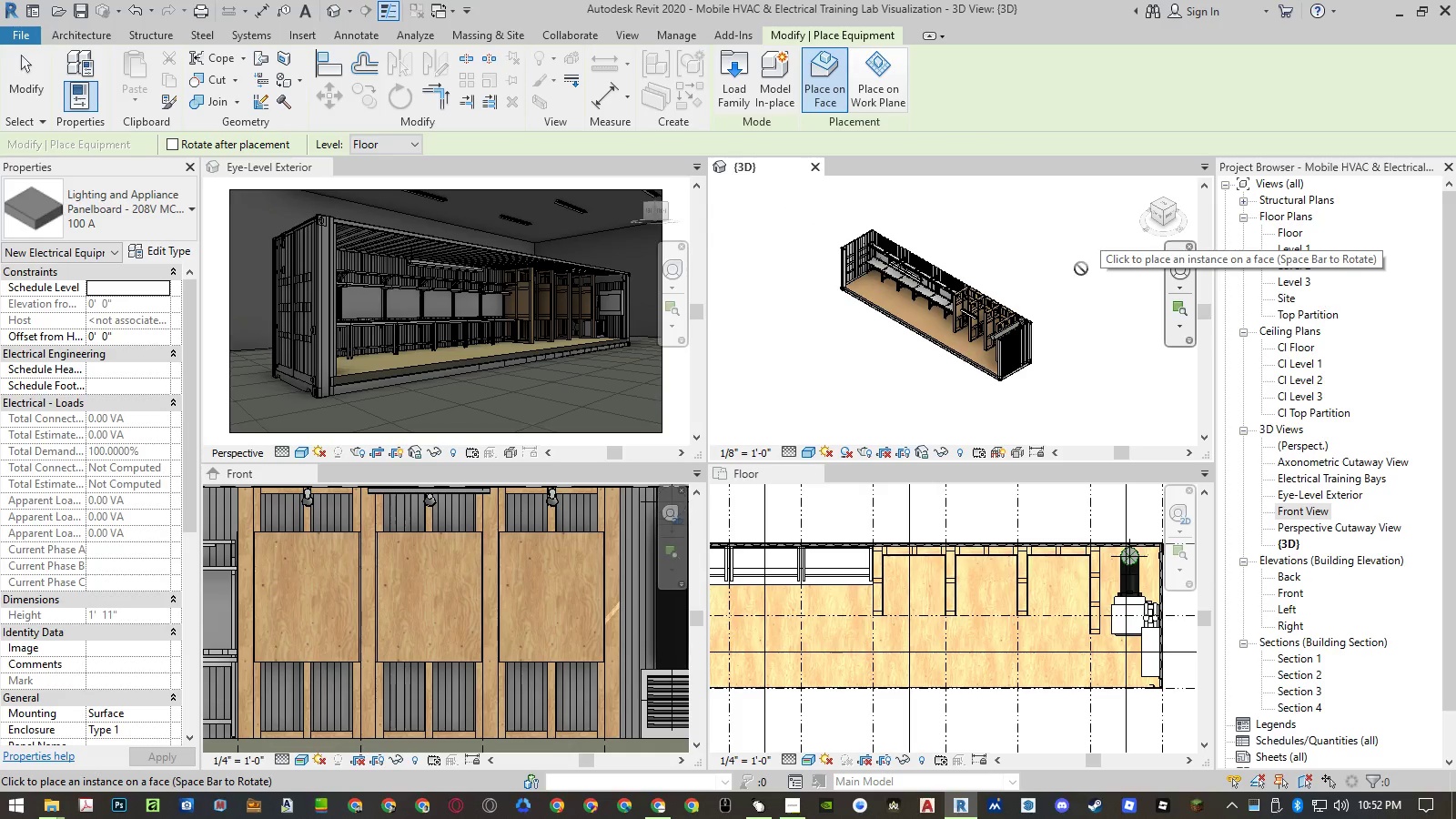 
scroll: coordinate [978, 297], scroll_direction: up, amount: 15.0
 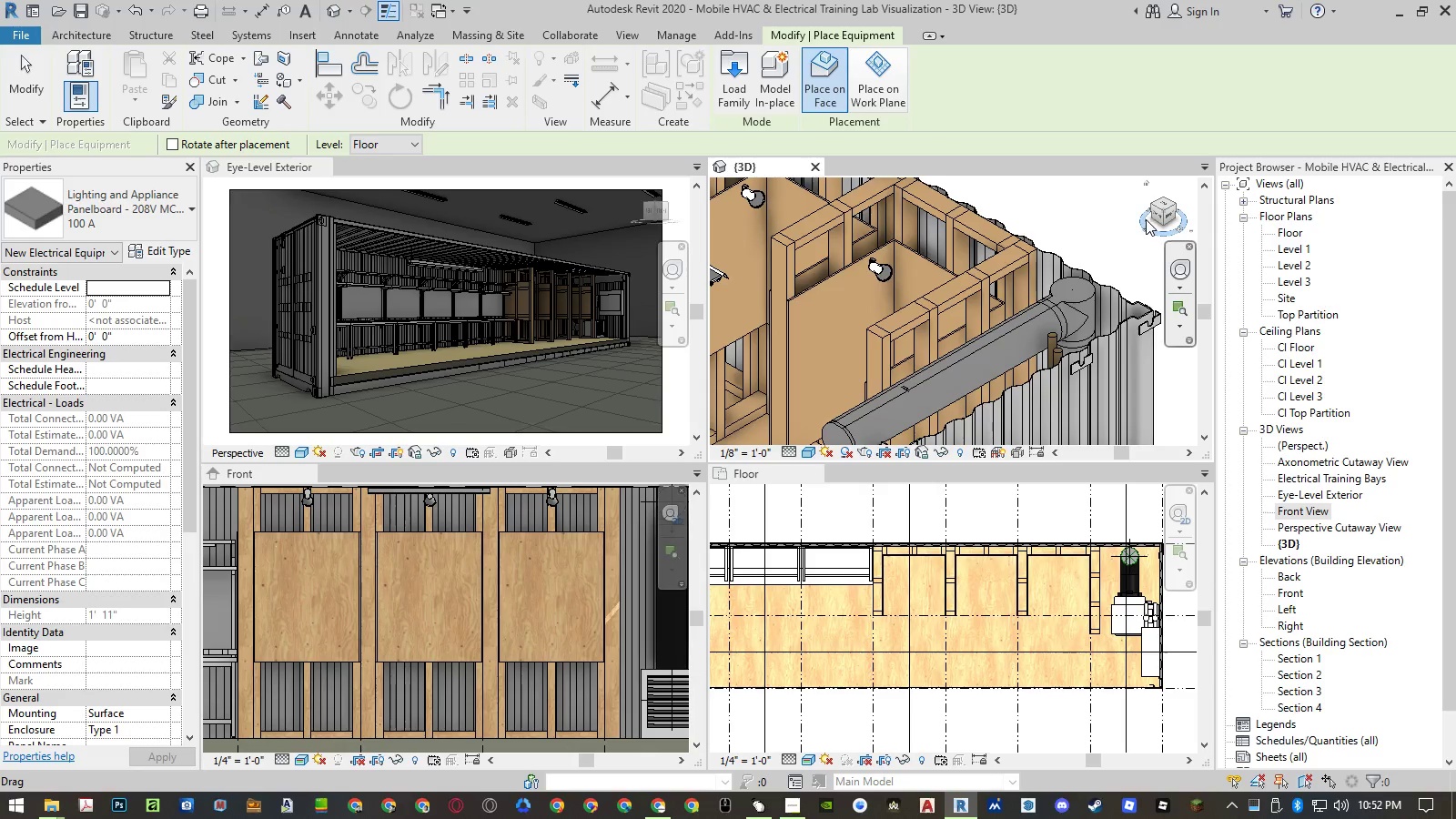 
left_click([1159, 215])
 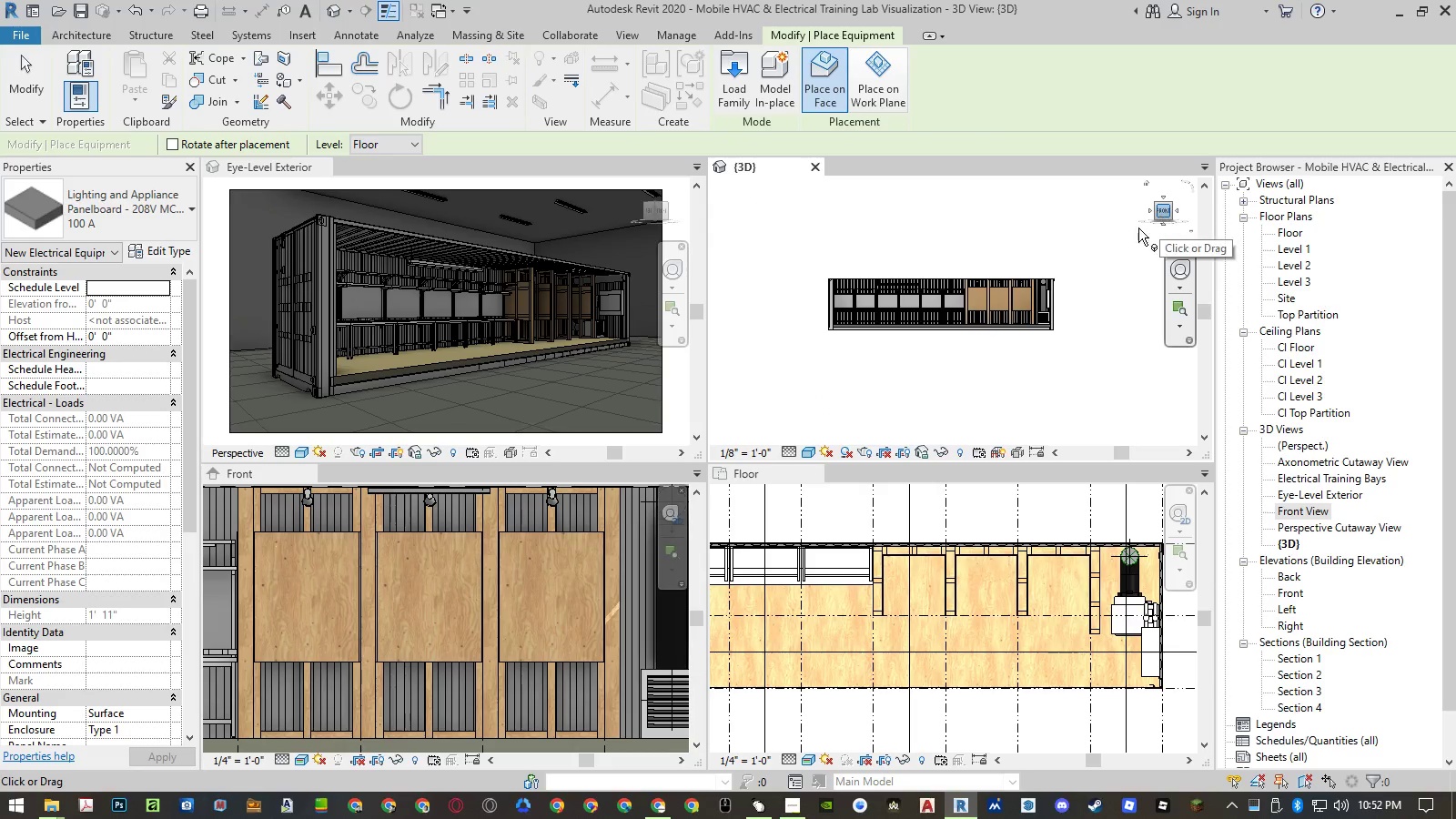 
scroll: coordinate [1046, 287], scroll_direction: up, amount: 15.0
 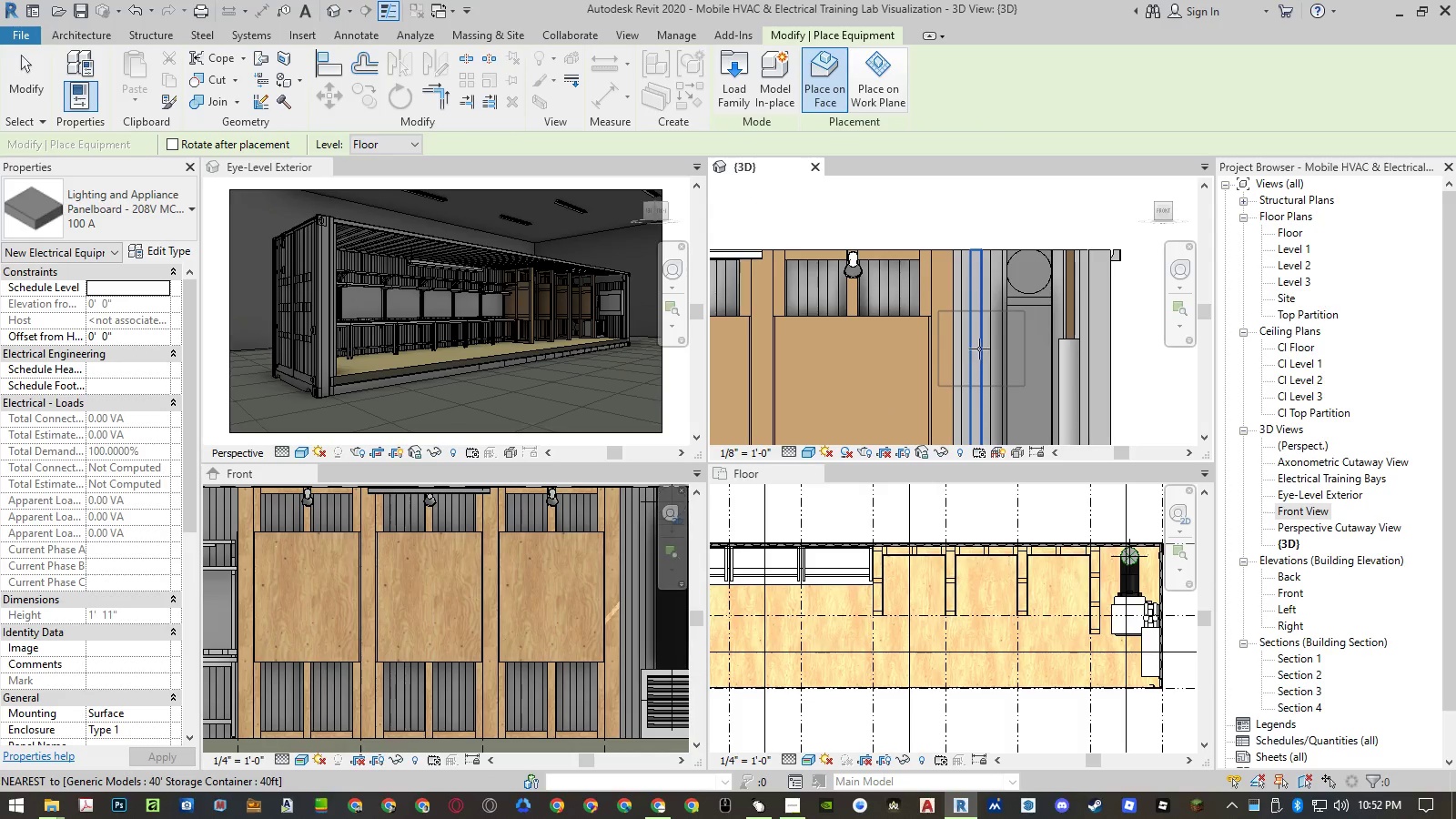 
scroll: coordinate [990, 297], scroll_direction: down, amount: 5.0
 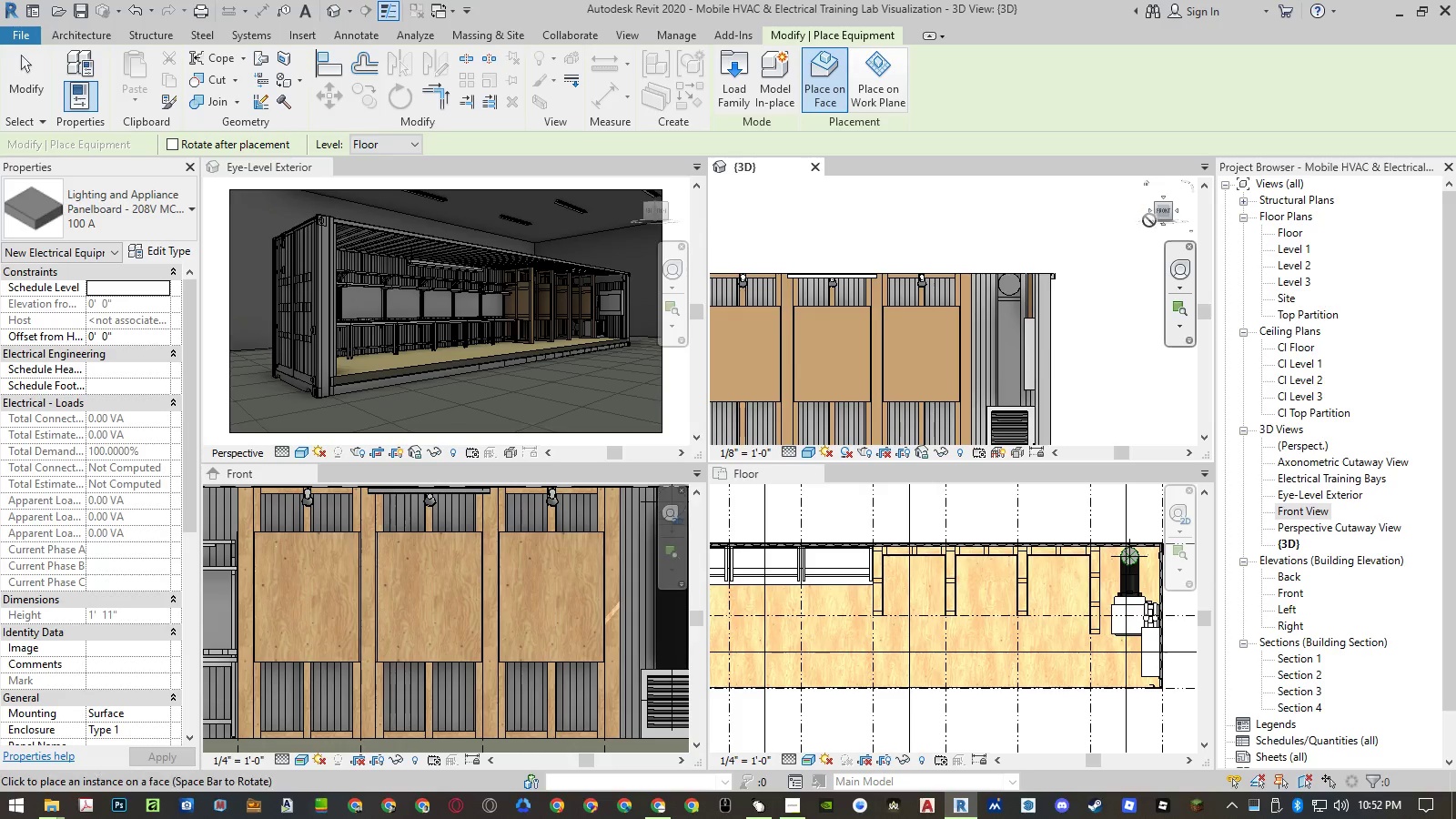 
wait(5.54)
 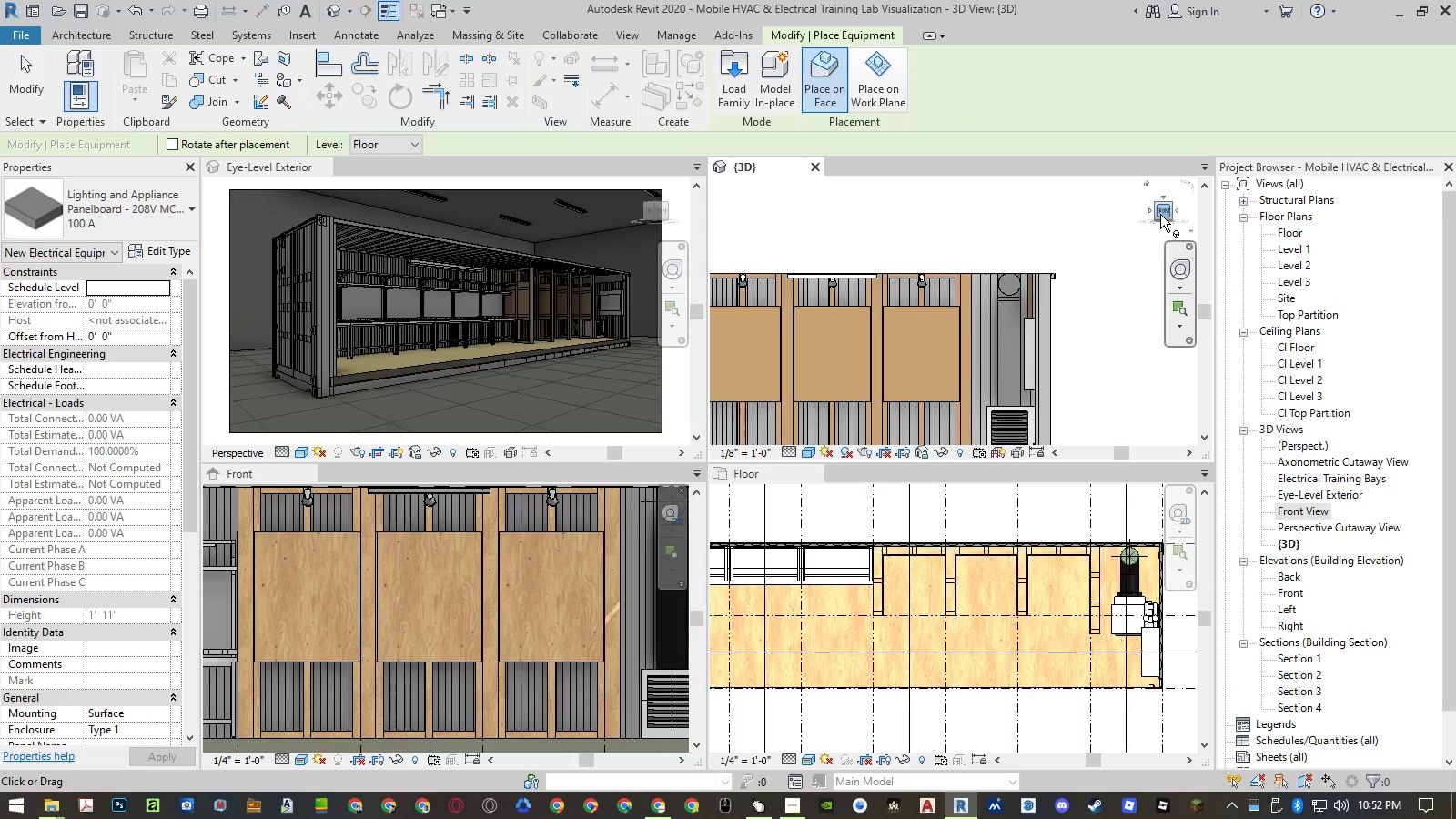 
left_click([1149, 211])
 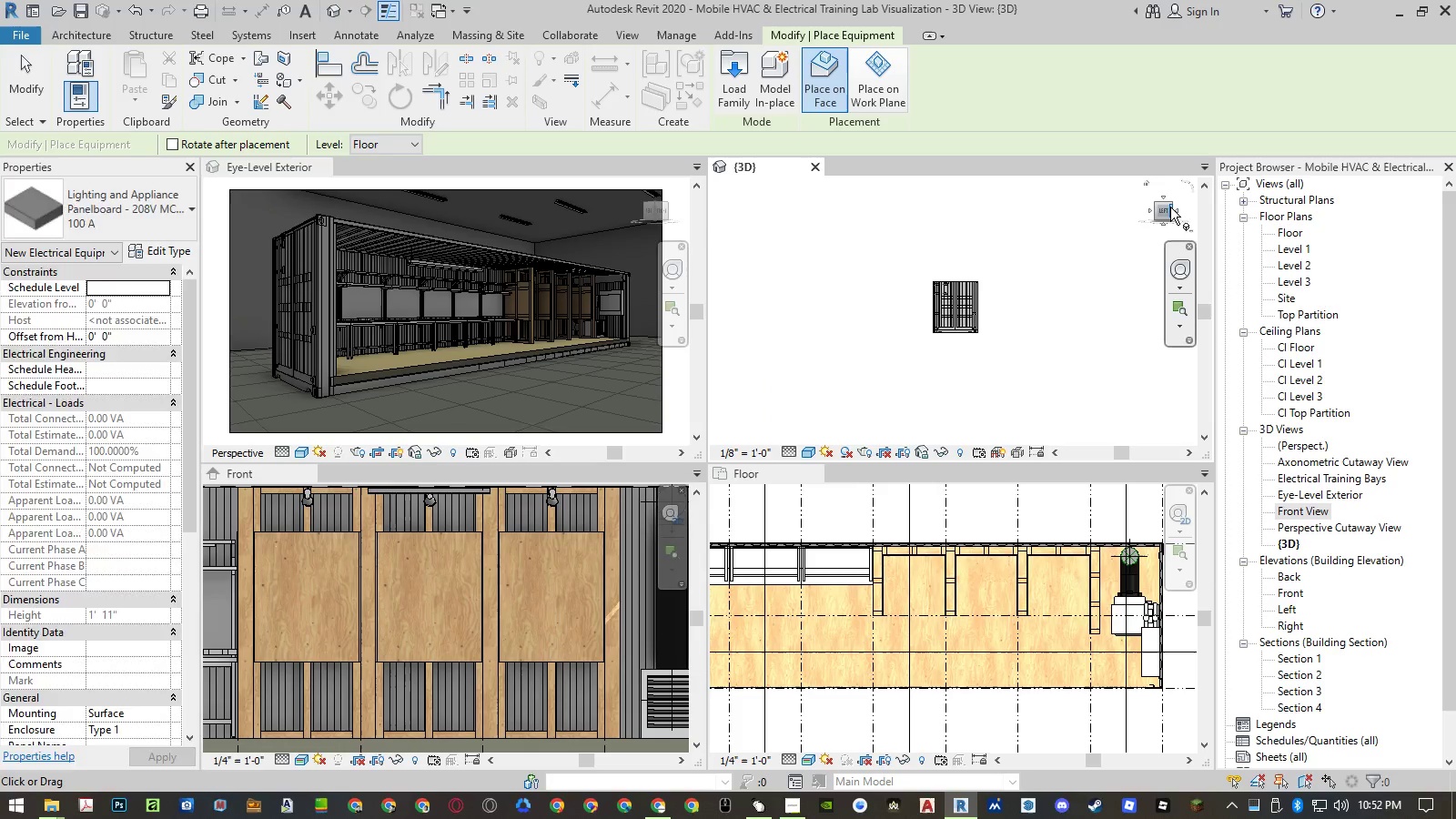 
left_click([1172, 204])
 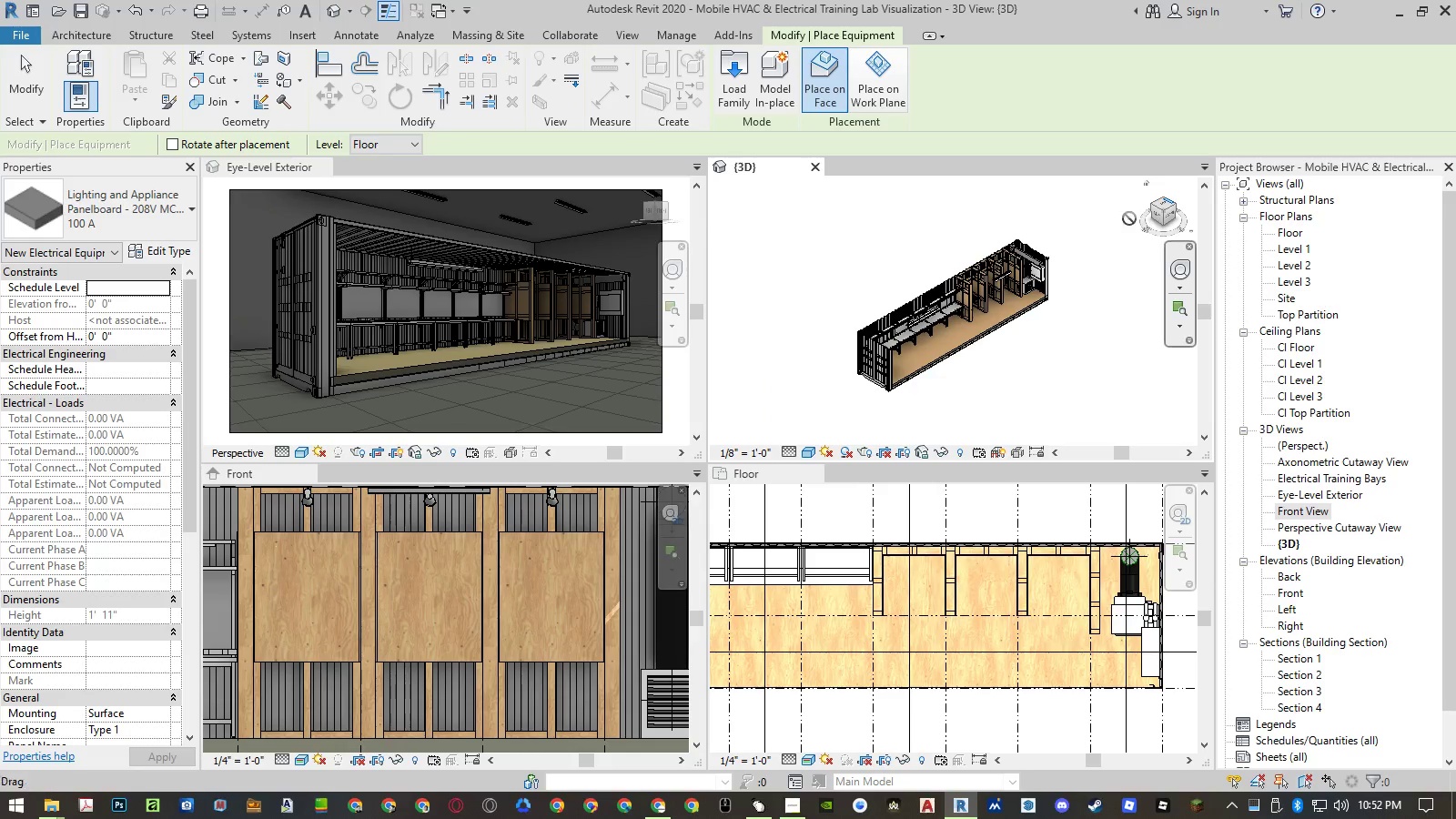 
scroll: coordinate [1034, 257], scroll_direction: up, amount: 13.0
 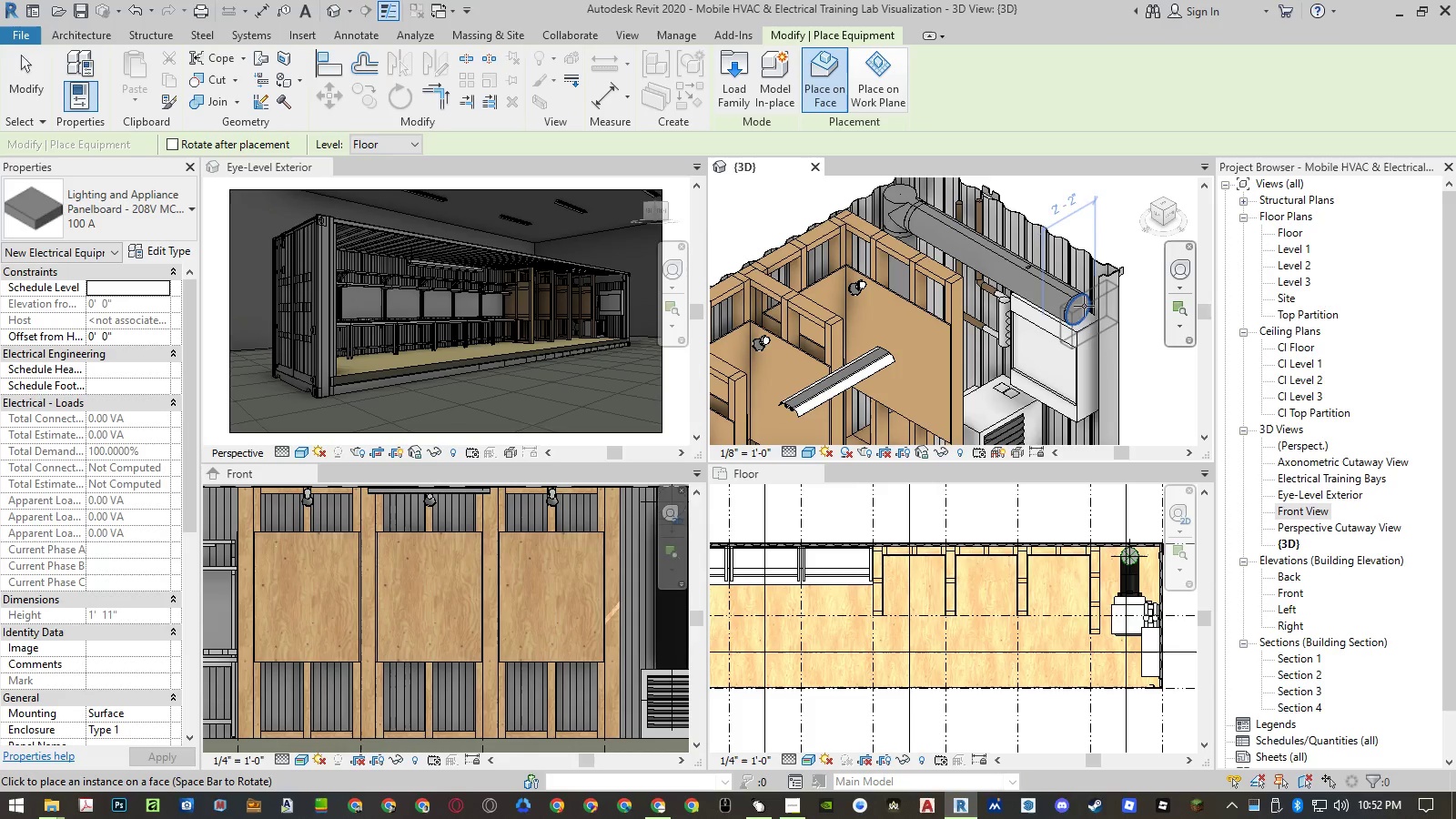 
scroll: coordinate [1102, 318], scroll_direction: down, amount: 5.0
 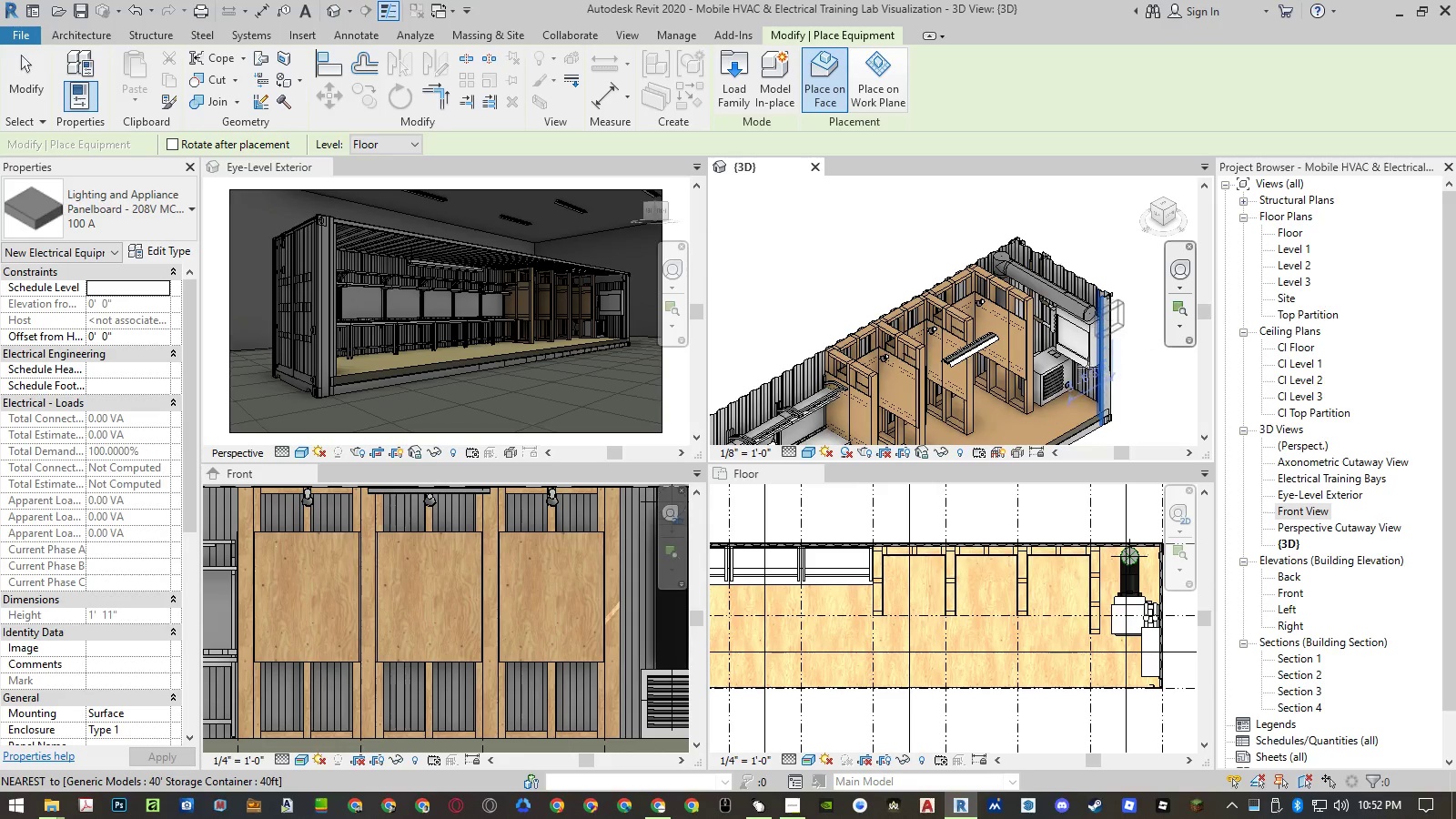 
scroll: coordinate [1086, 395], scroll_direction: up, amount: 11.0
 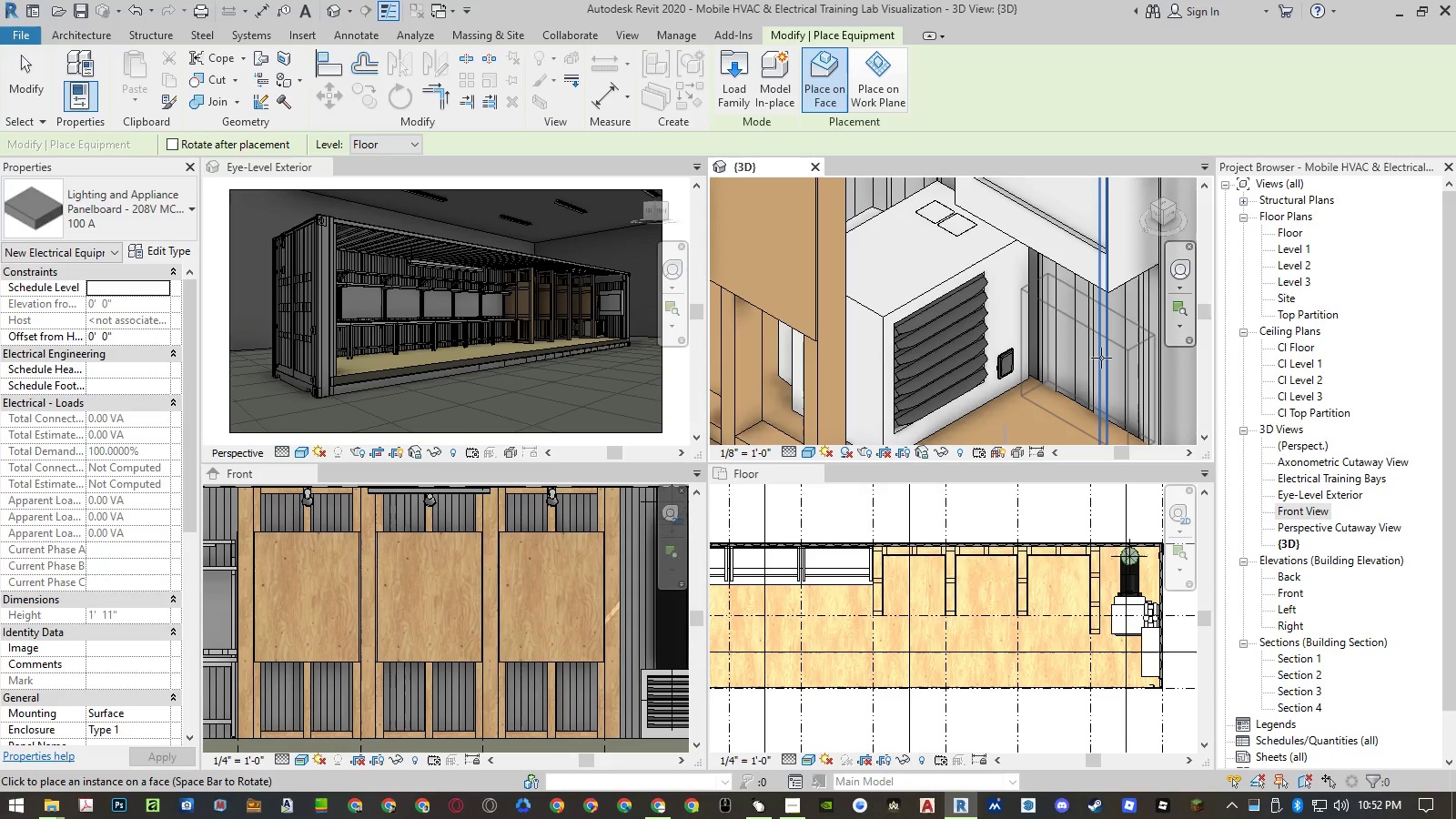 
left_click([1101, 358])
 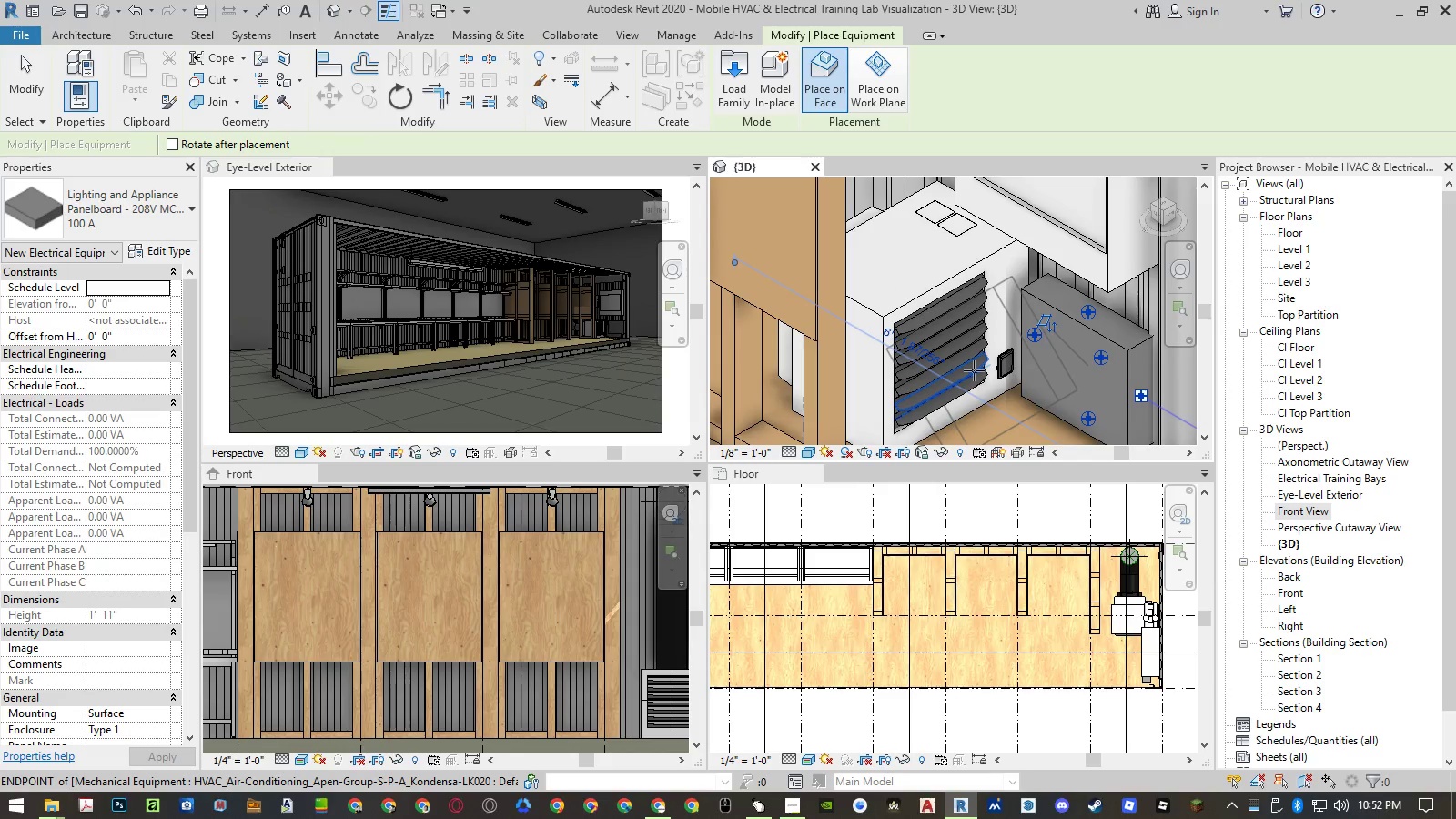 
key(Escape)
 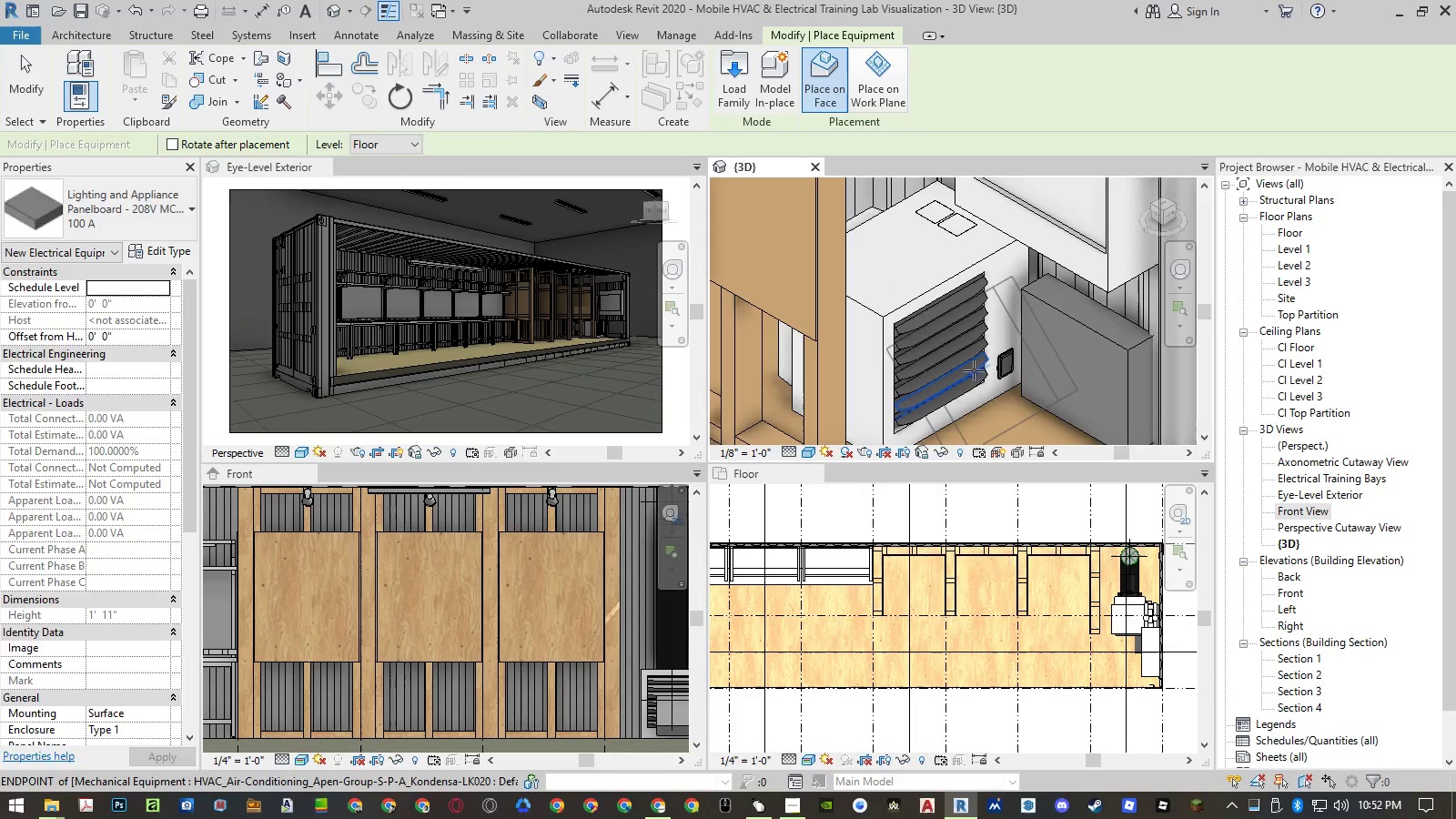 
key(Escape)
 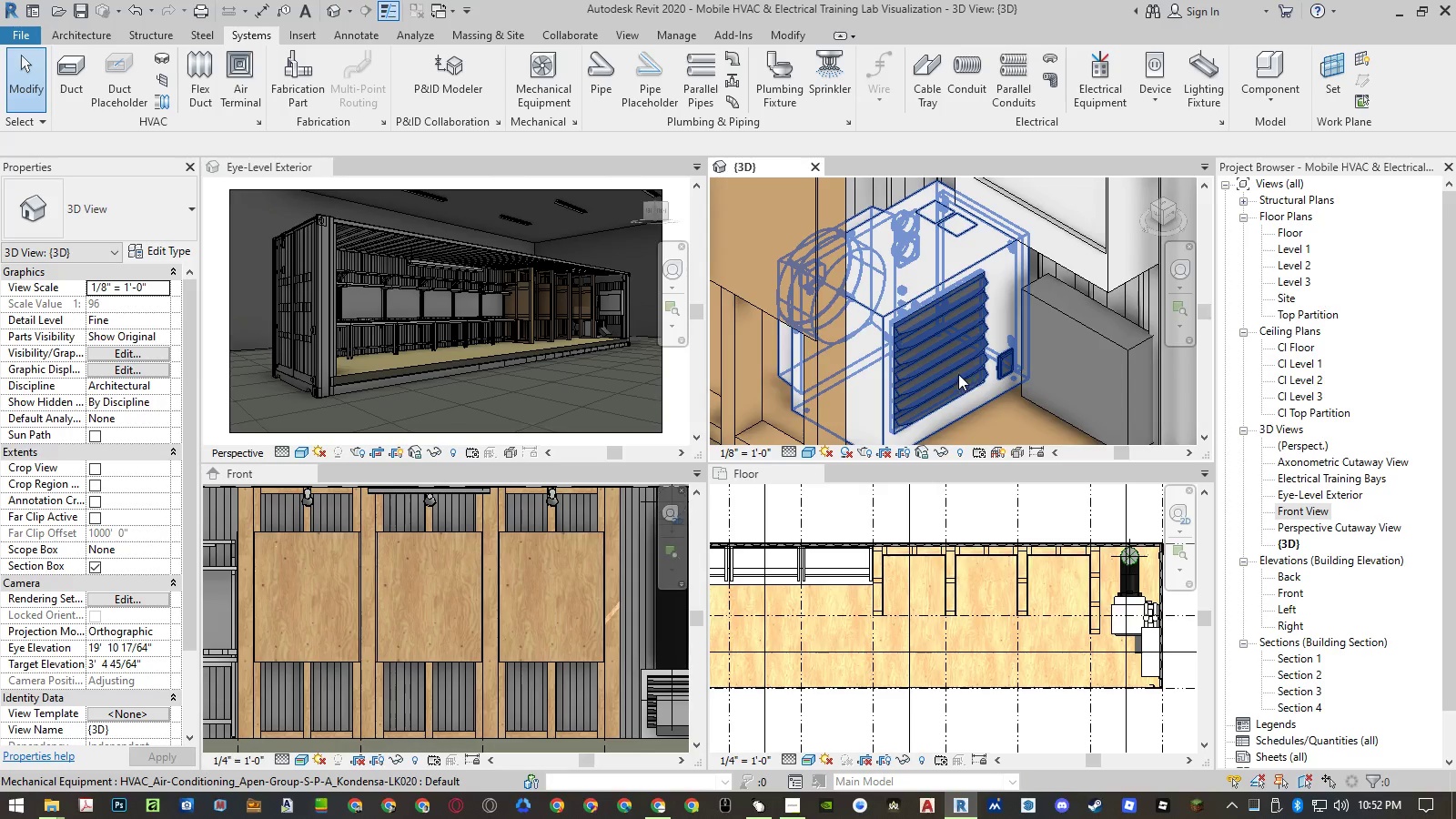 
wait(6.69)
 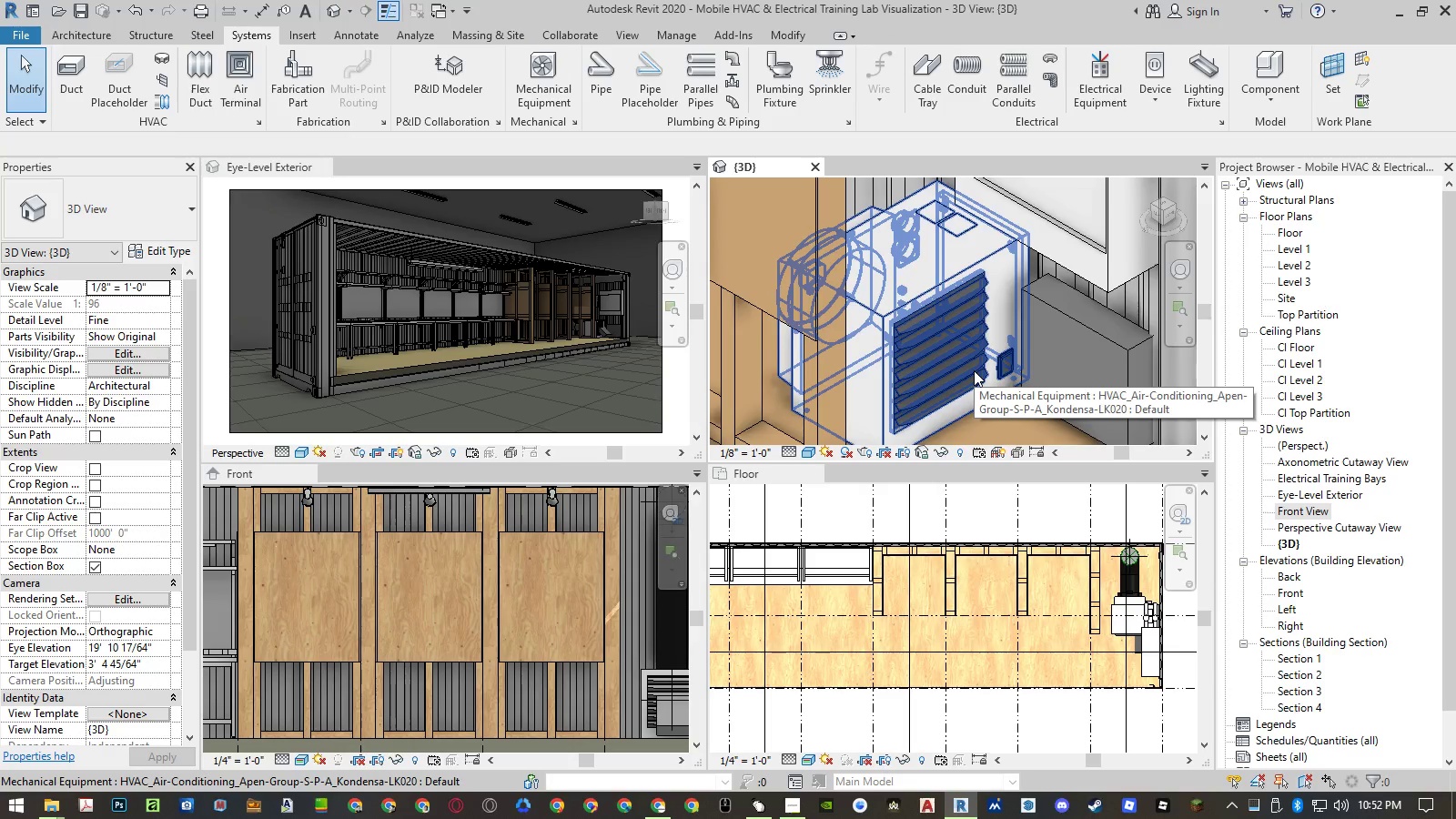 
left_click([1047, 512])
 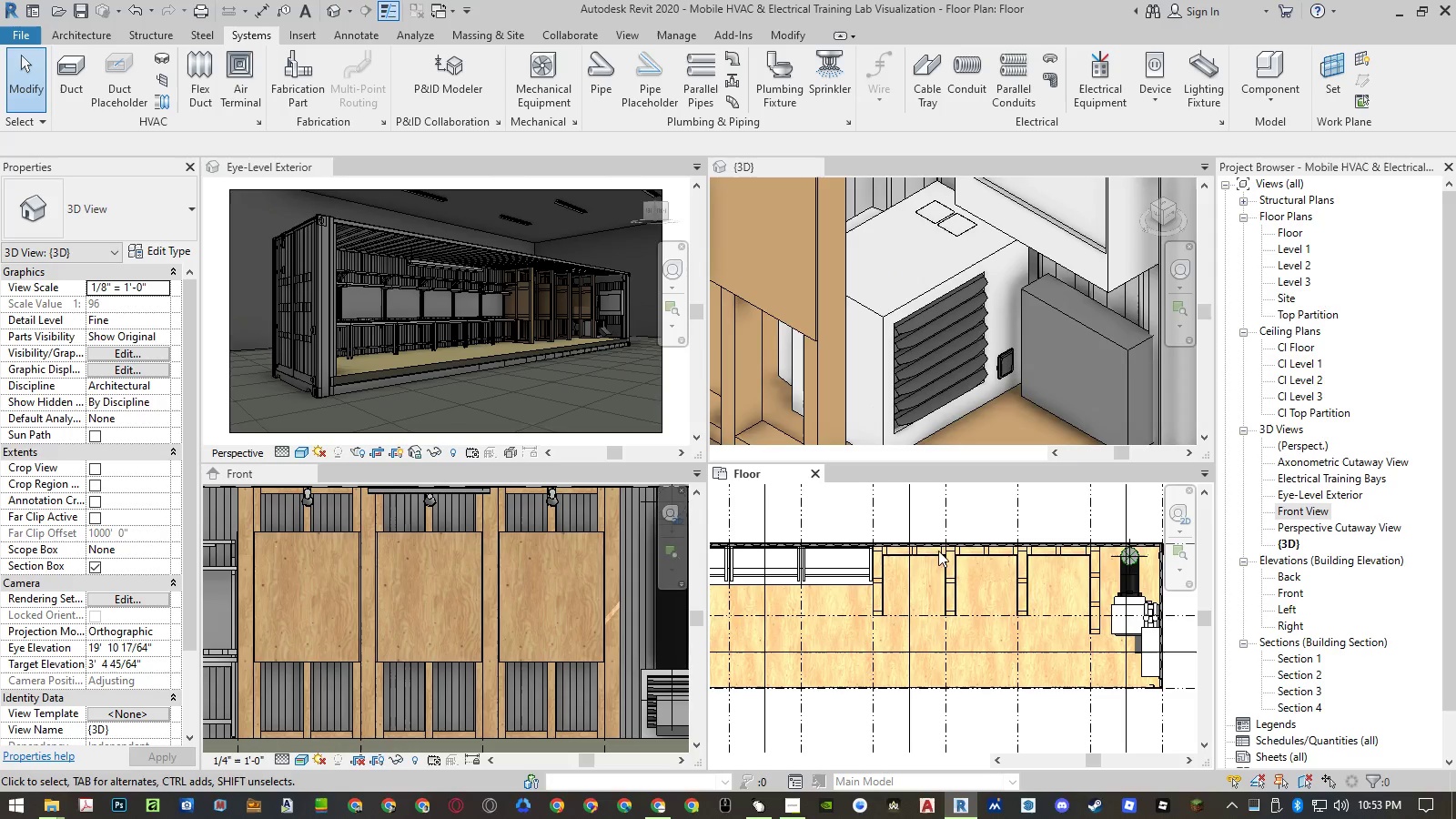 
scroll: coordinate [931, 562], scroll_direction: down, amount: 7.0
 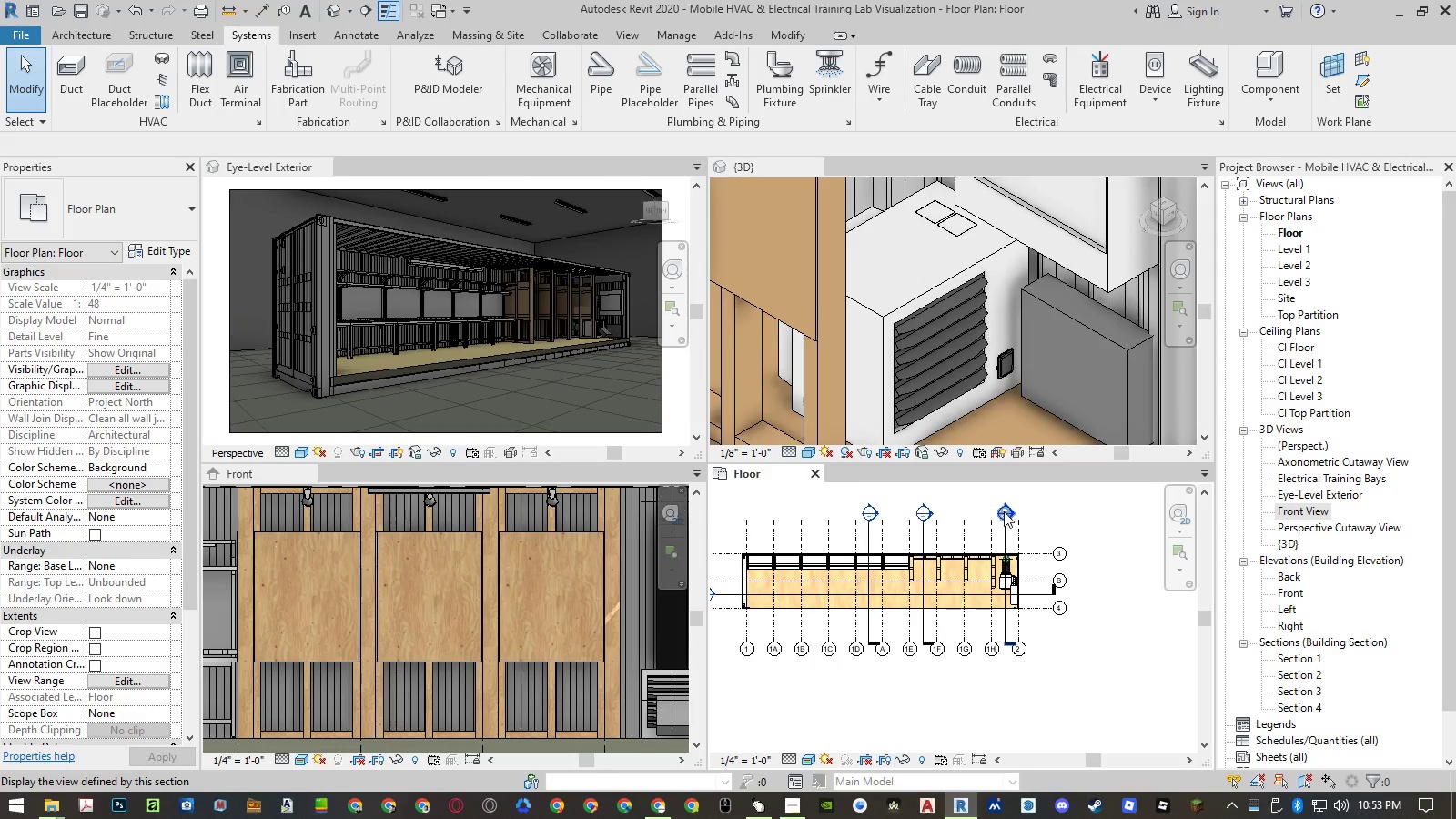 
double_click([1004, 512])
 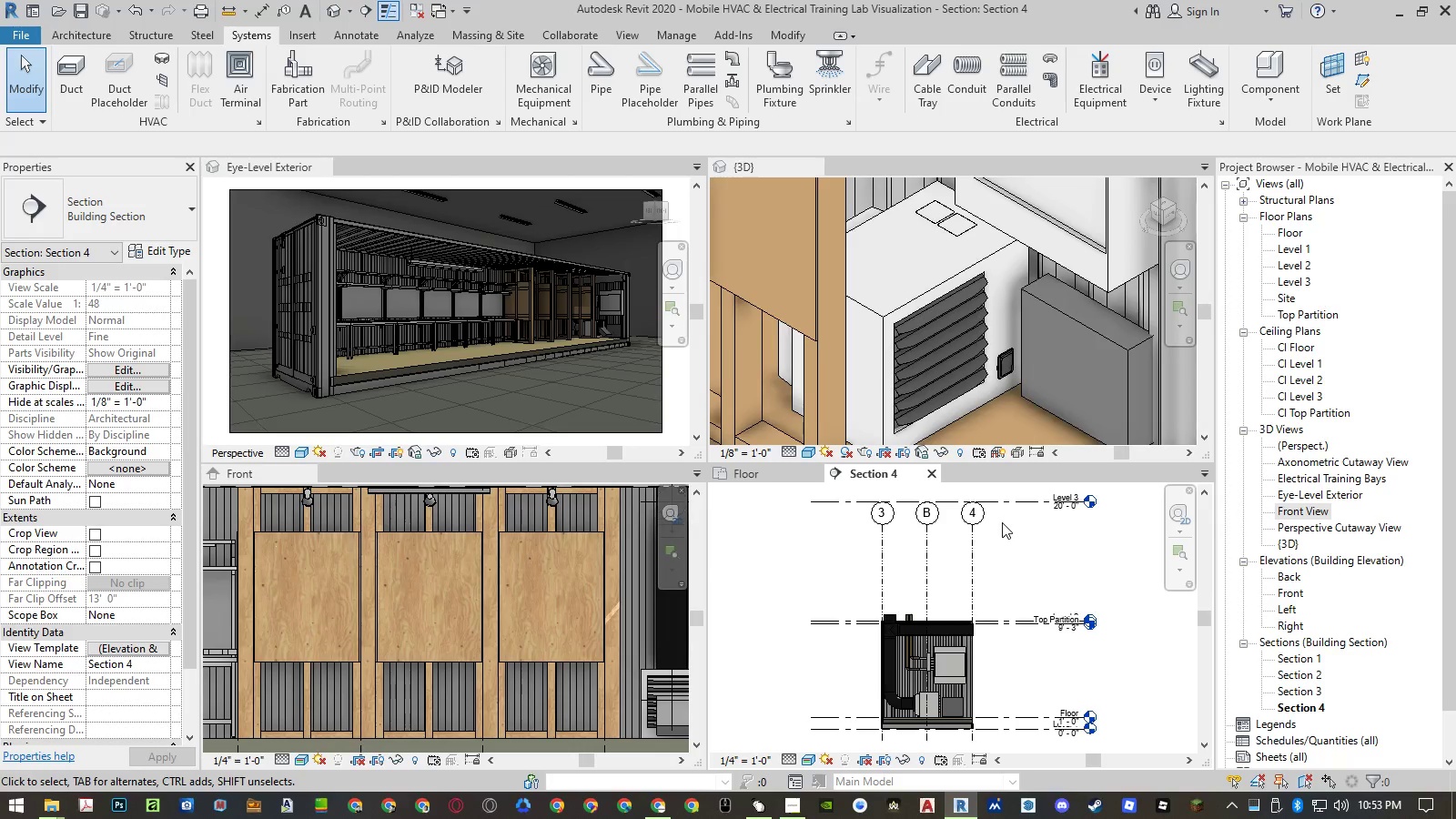 
scroll: coordinate [953, 675], scroll_direction: up, amount: 9.0
 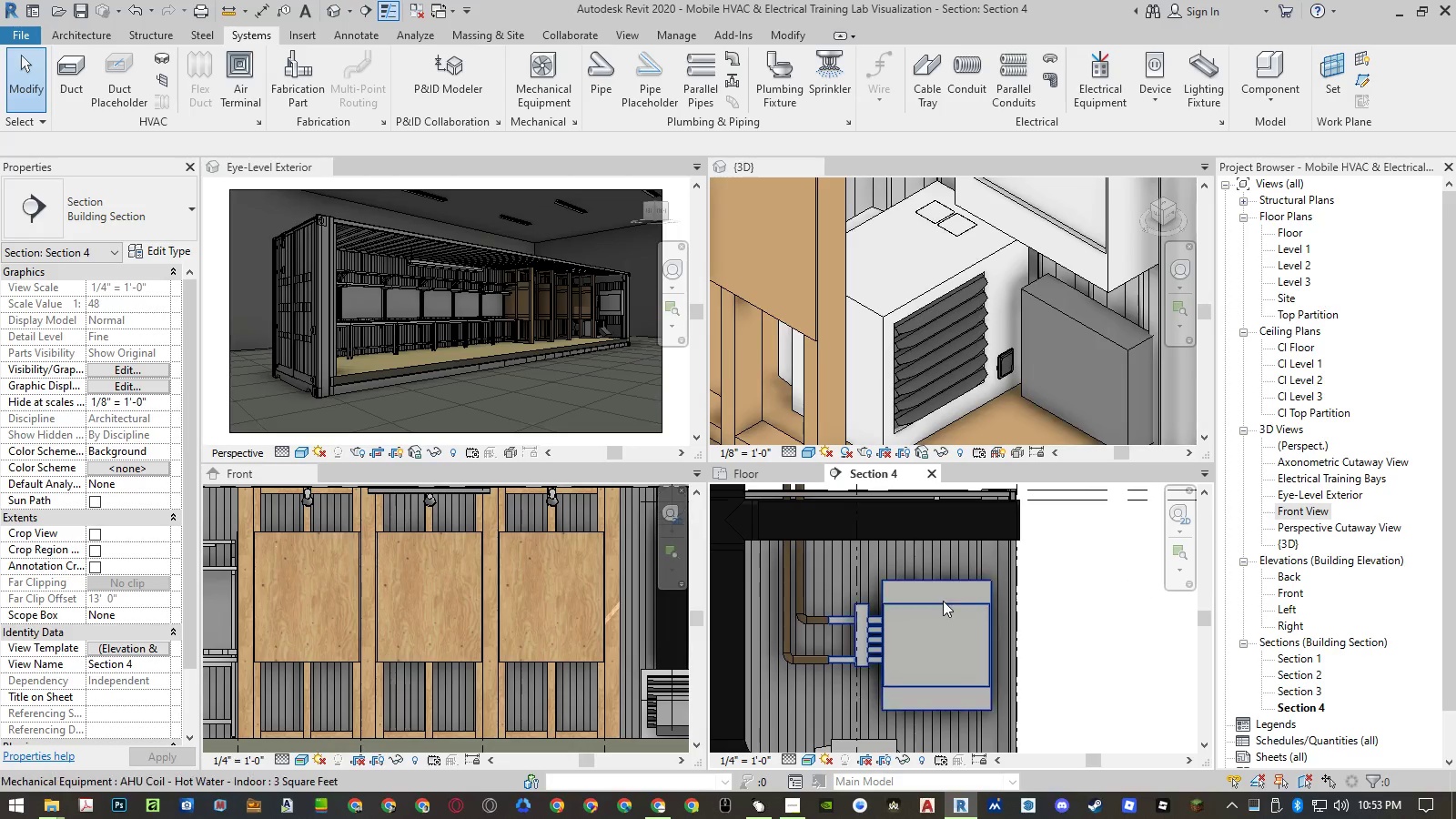 
scroll: coordinate [943, 601], scroll_direction: down, amount: 4.0
 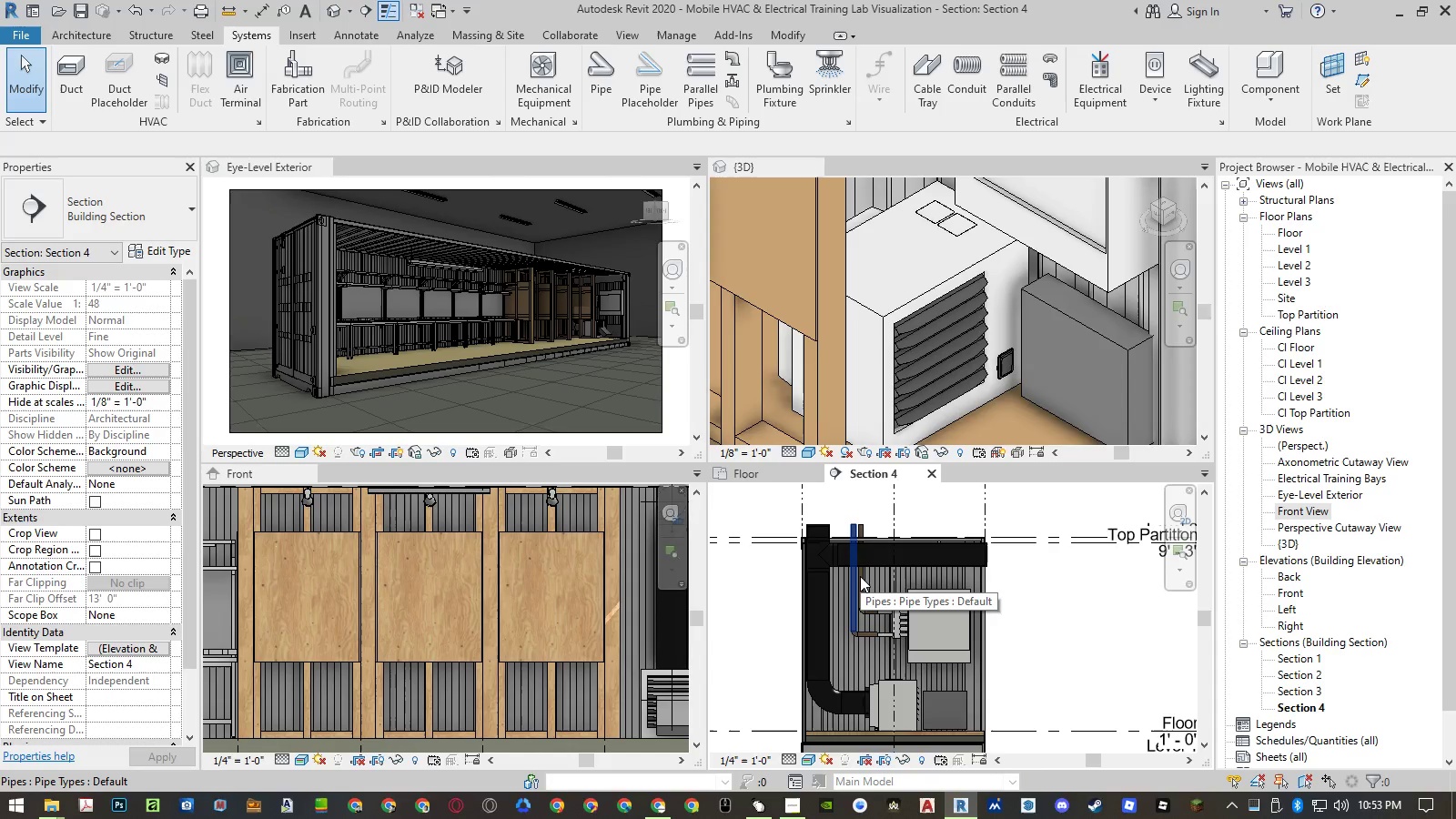 
left_click([860, 576])
 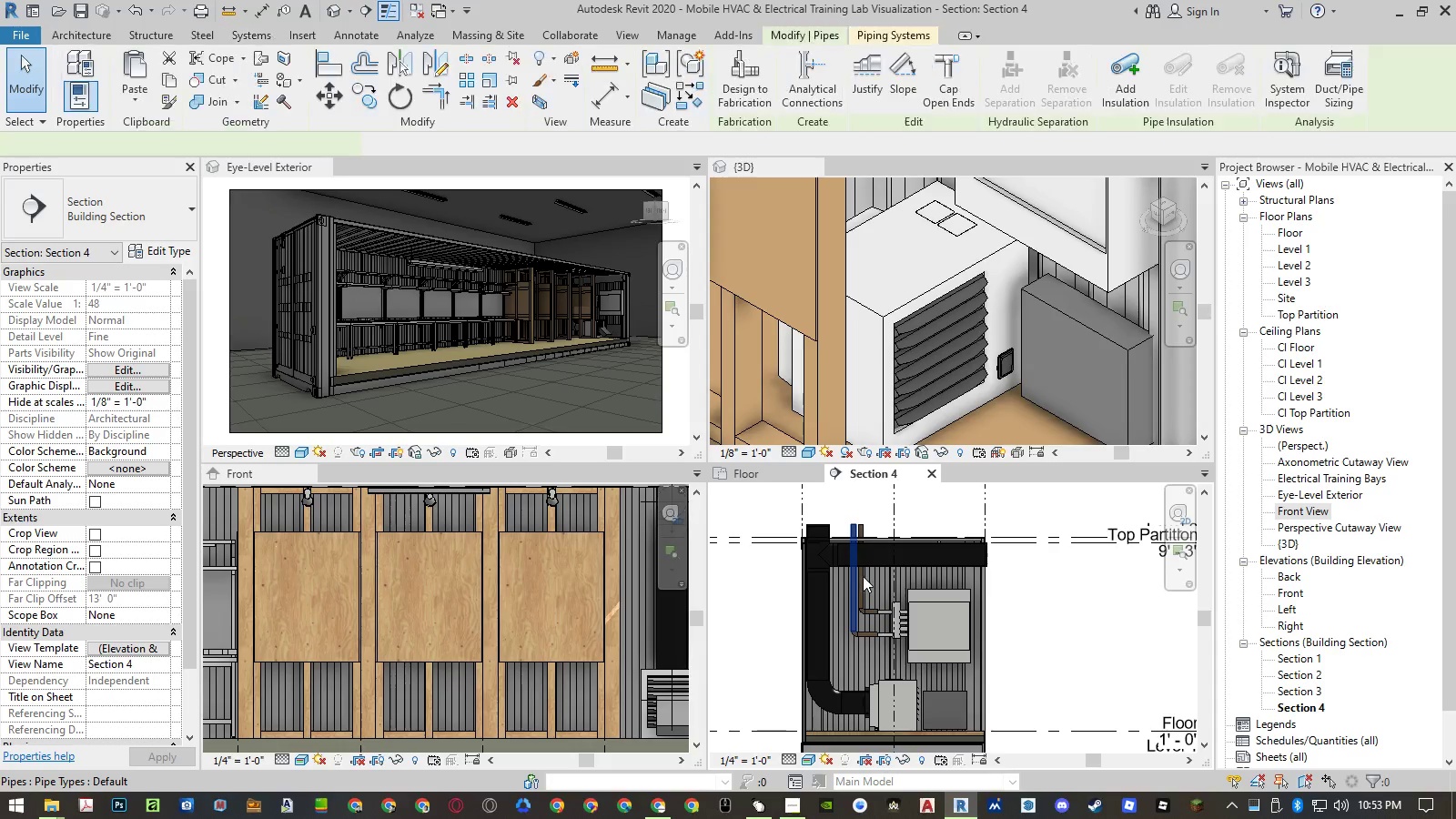 
hold_key(key=ControlLeft, duration=1.02)
 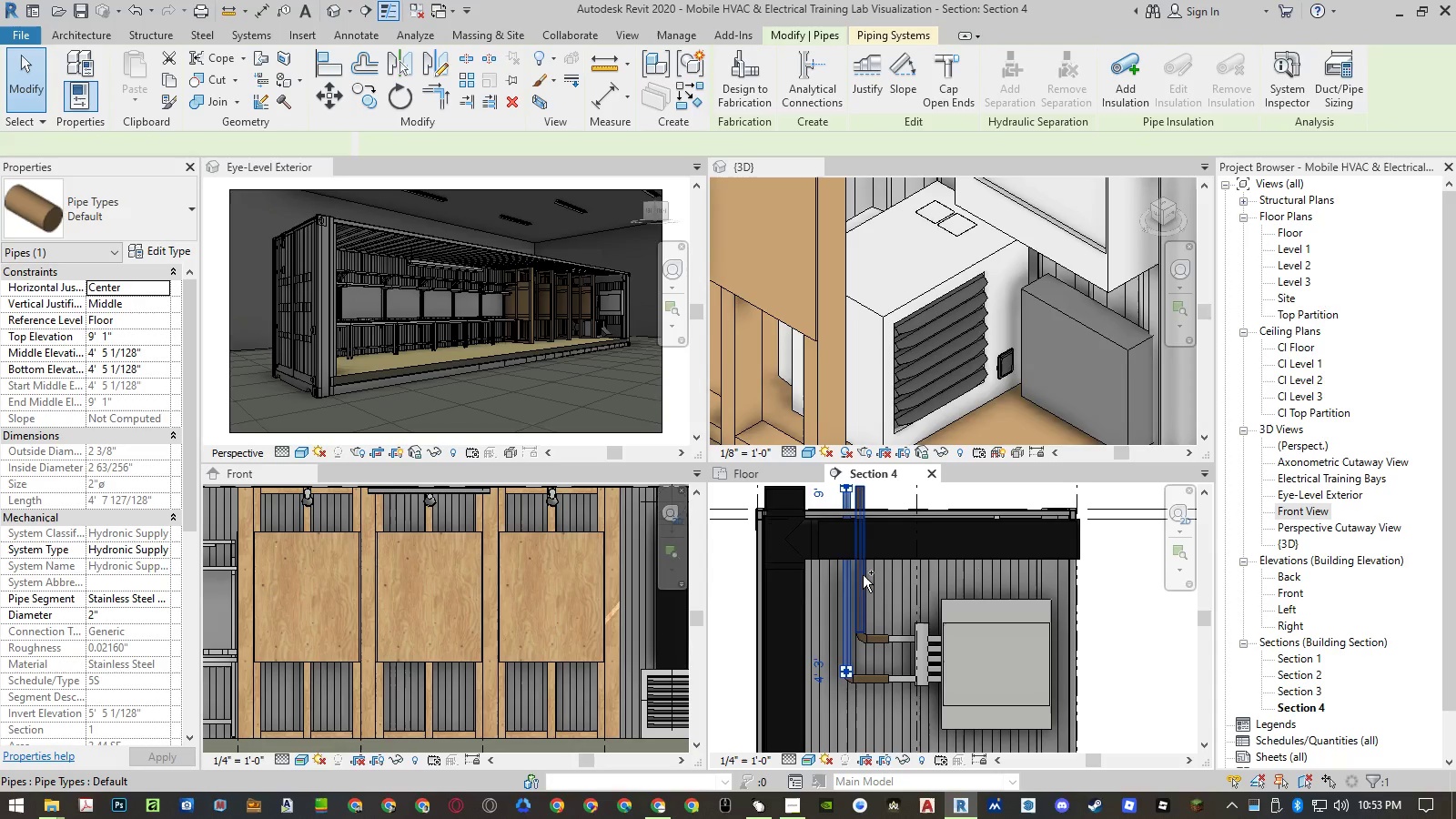 
scroll: coordinate [863, 575], scroll_direction: up, amount: 4.0
 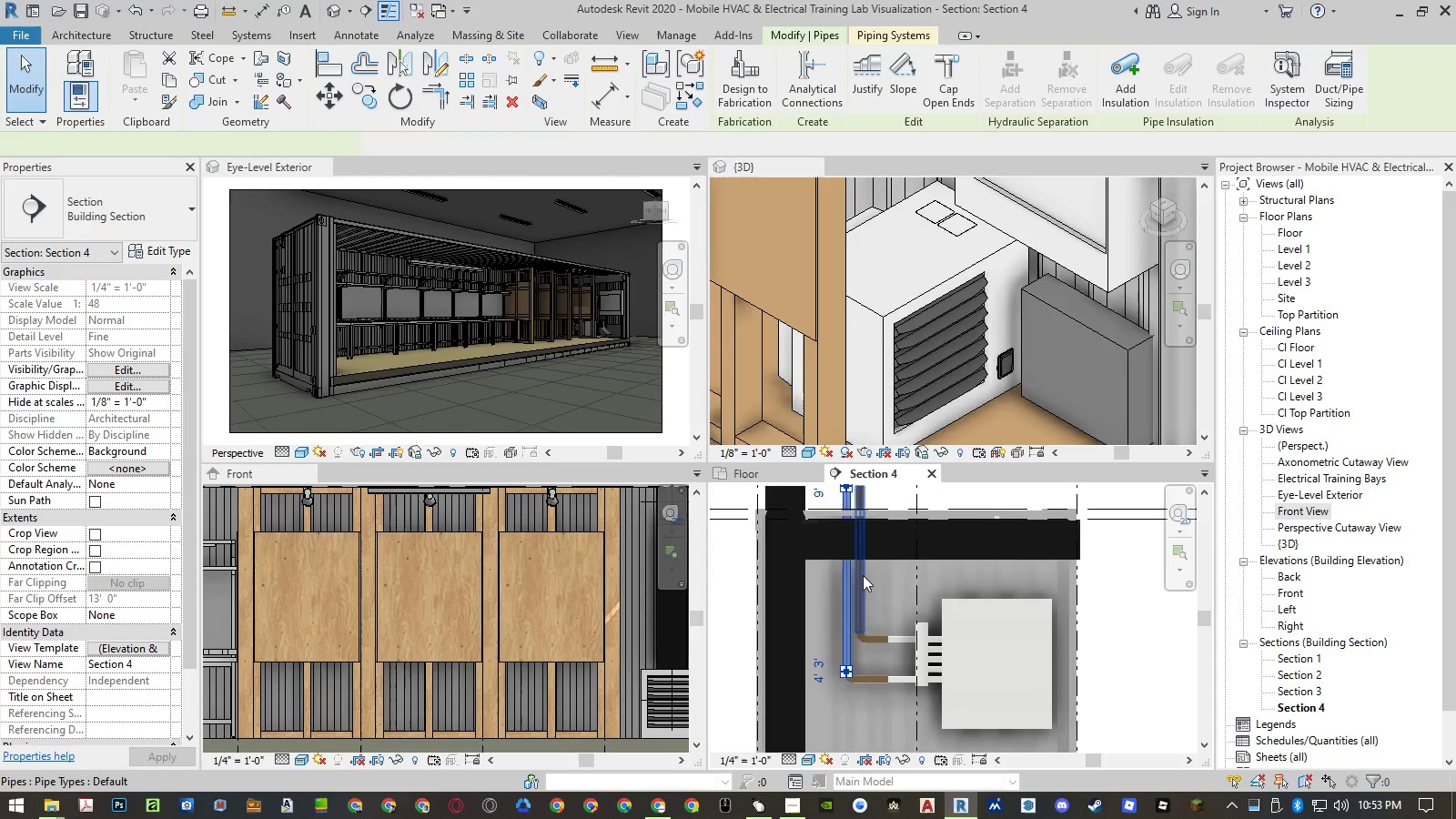 
left_click([863, 575])
 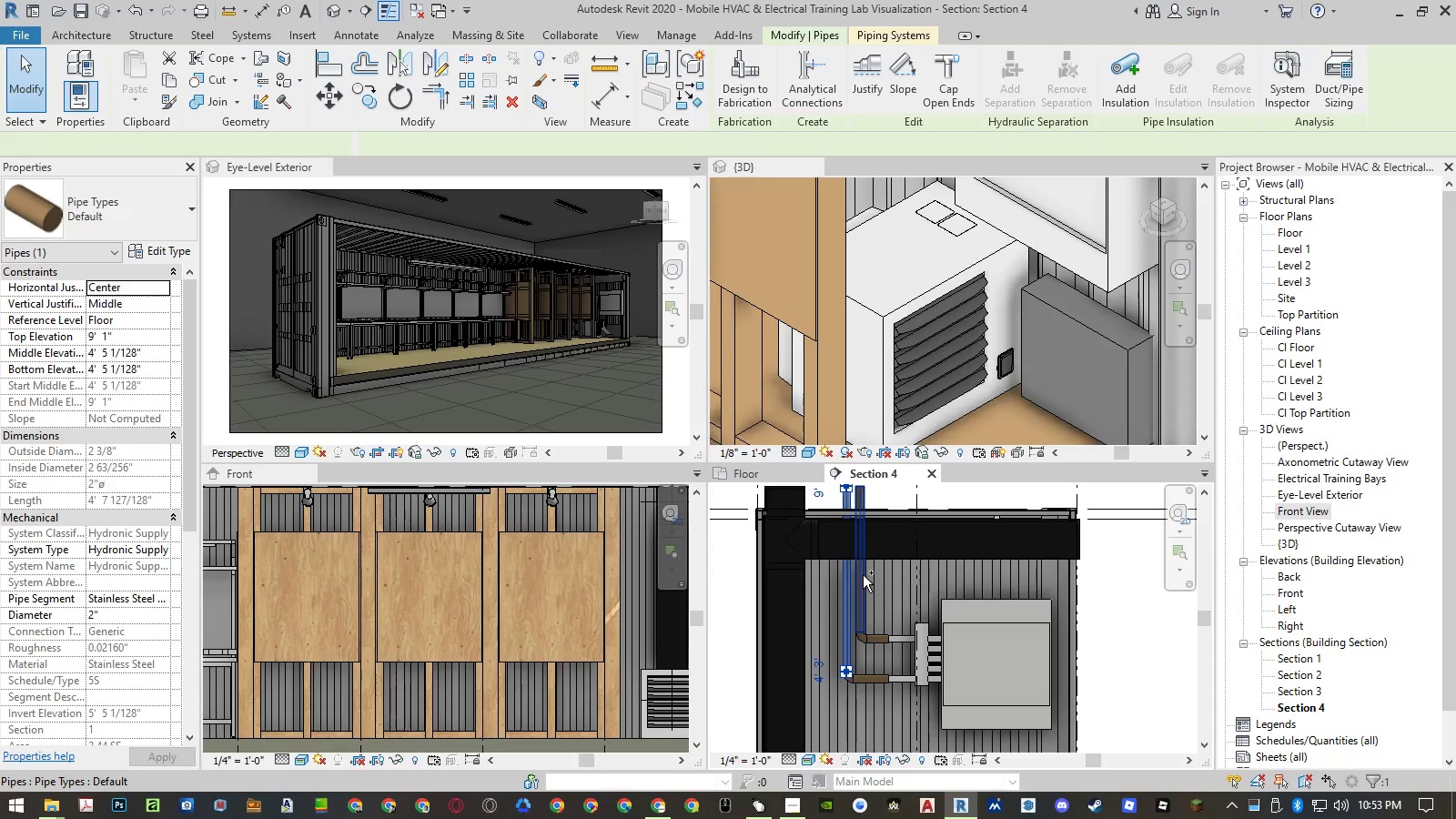 
type(mv)
 